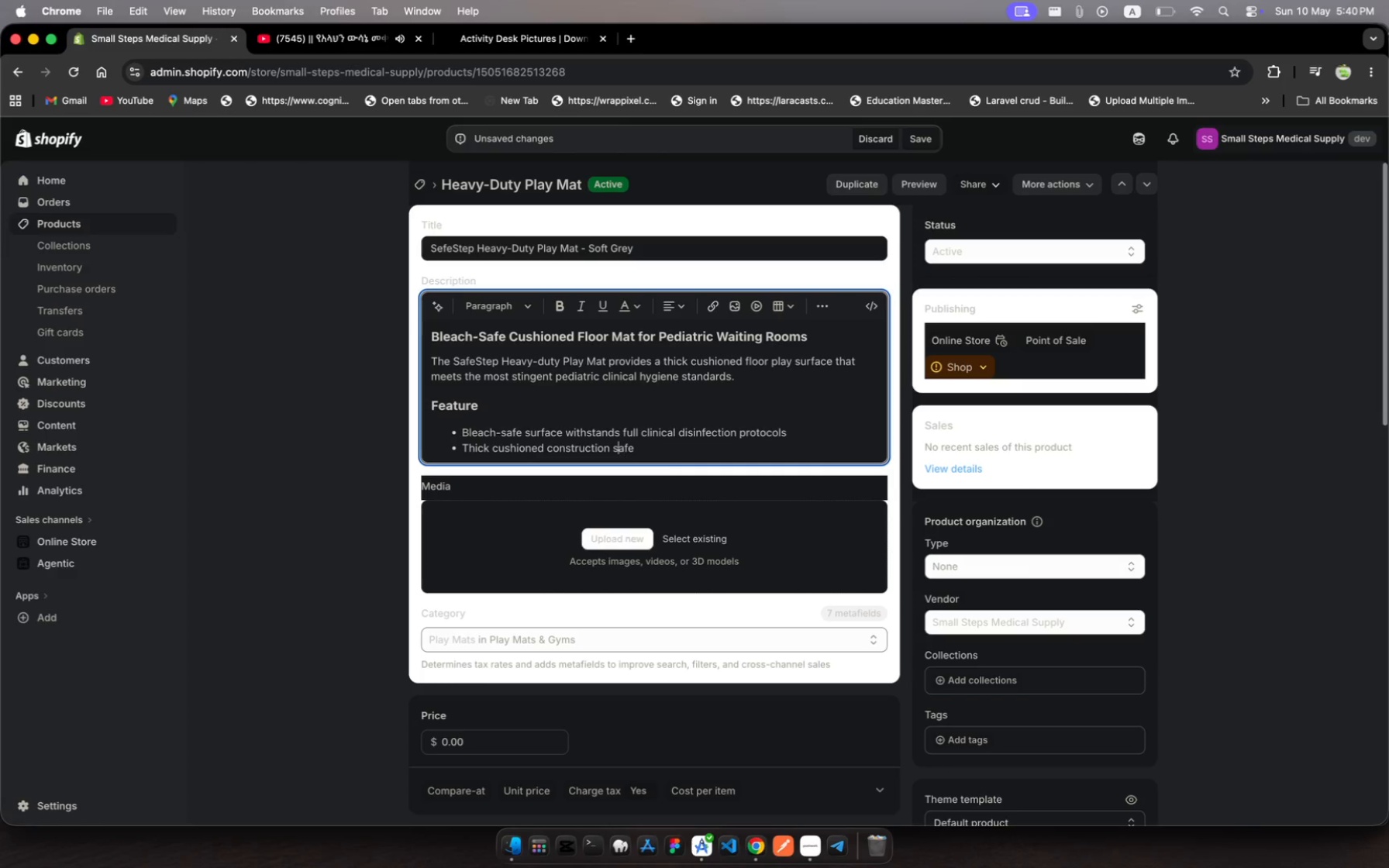 
key(ArrowLeft)
 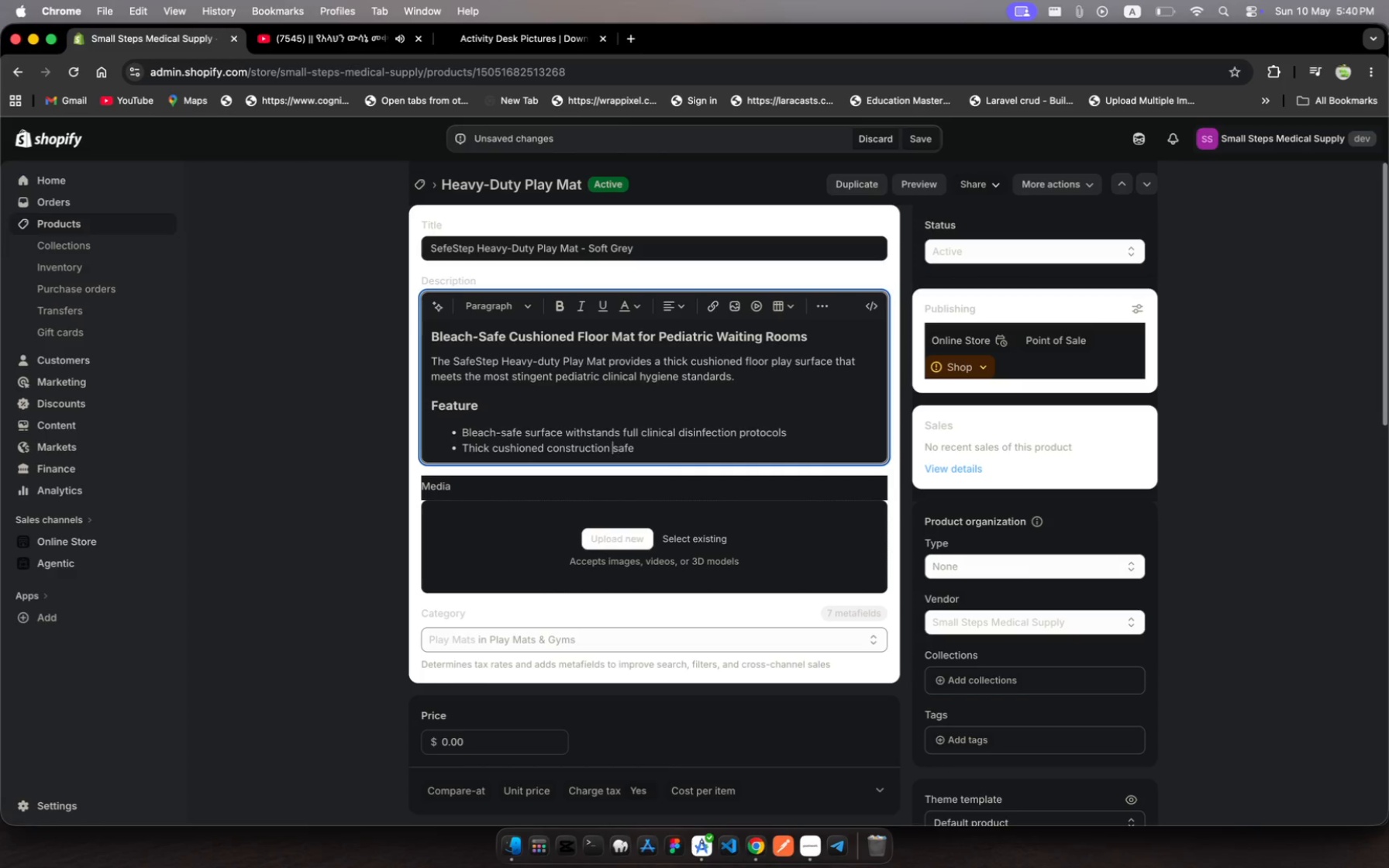 
key(ArrowLeft)
 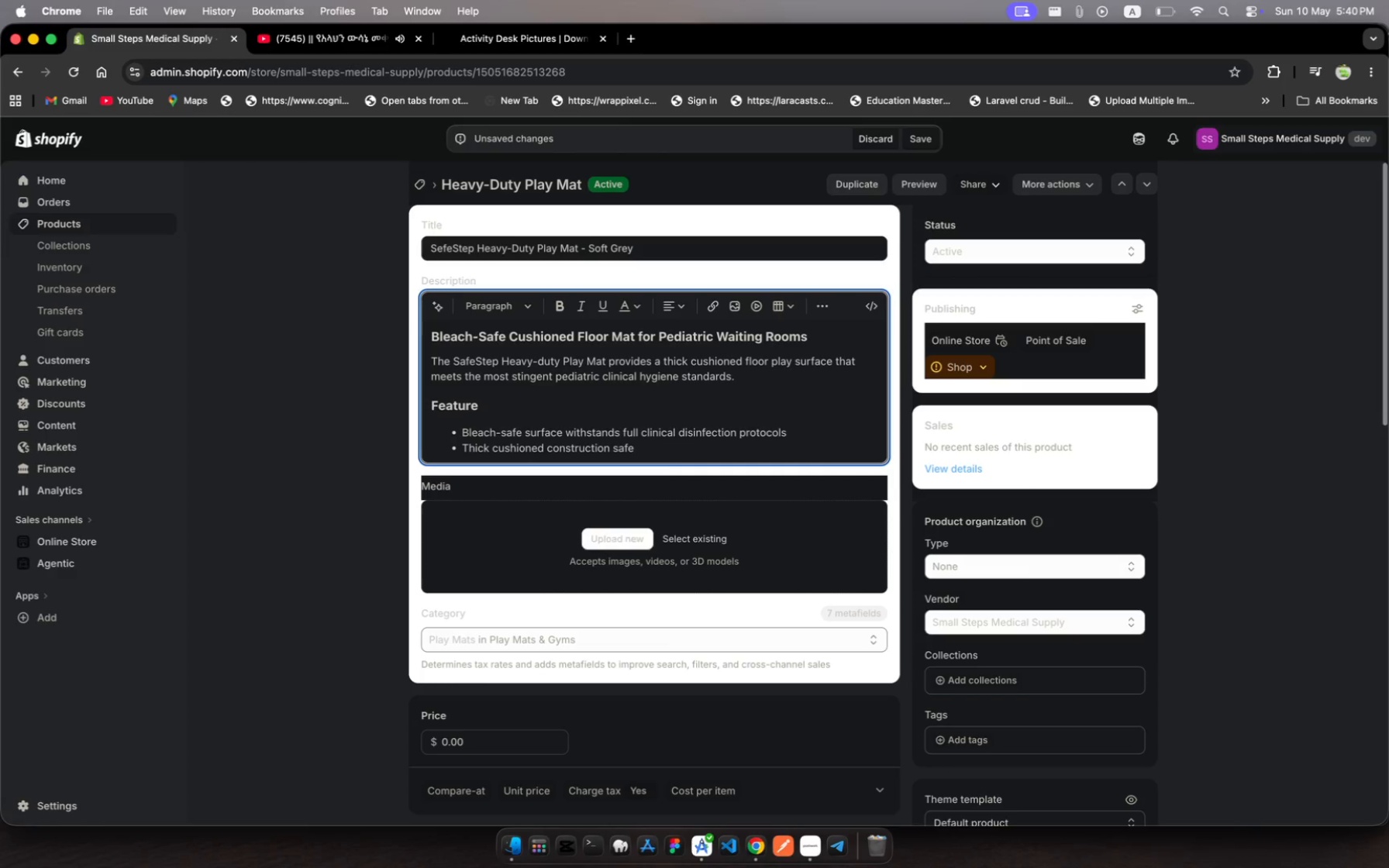 
type(for floor )
 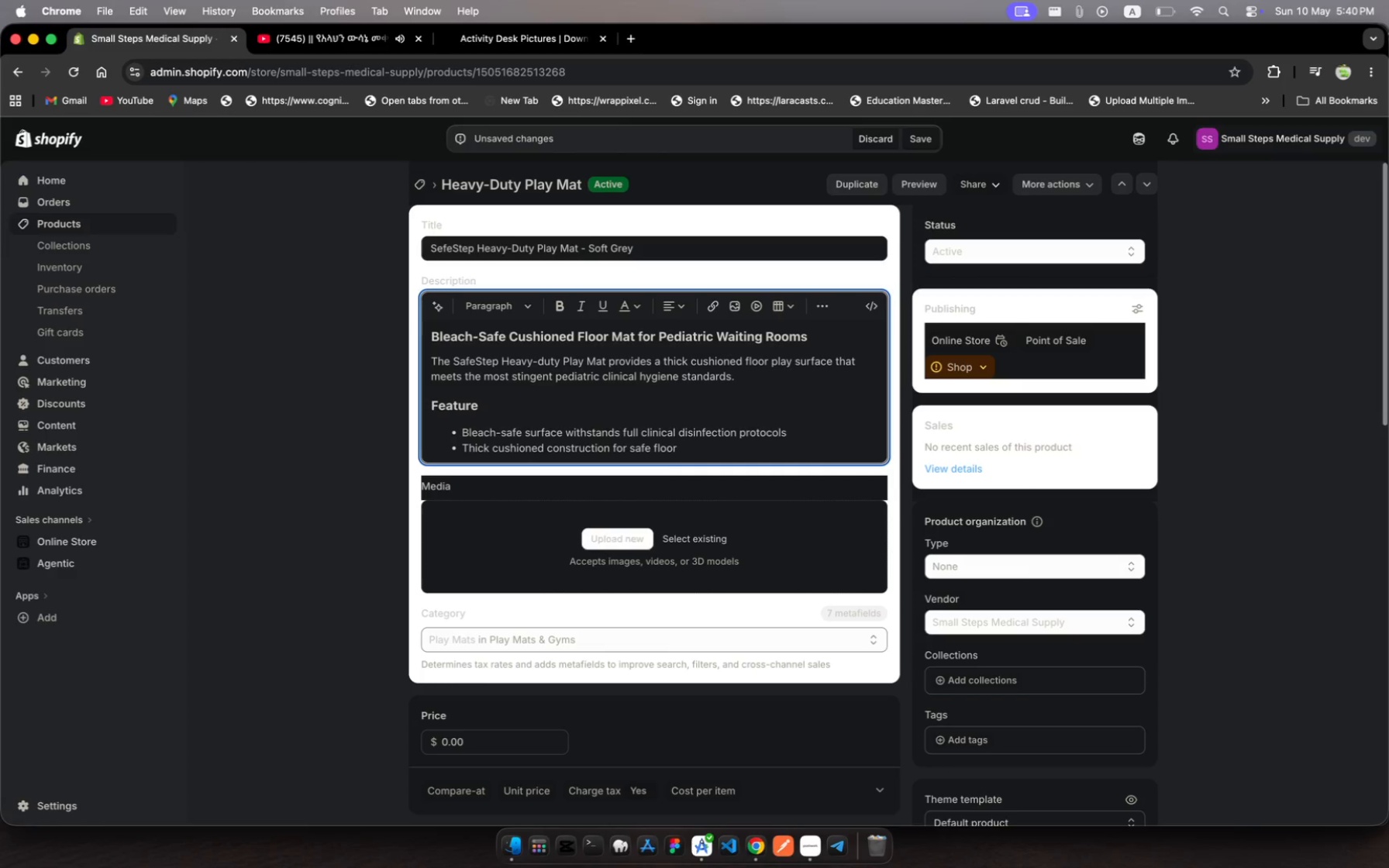 
hold_key(key=ArrowRight, duration=1.09)
 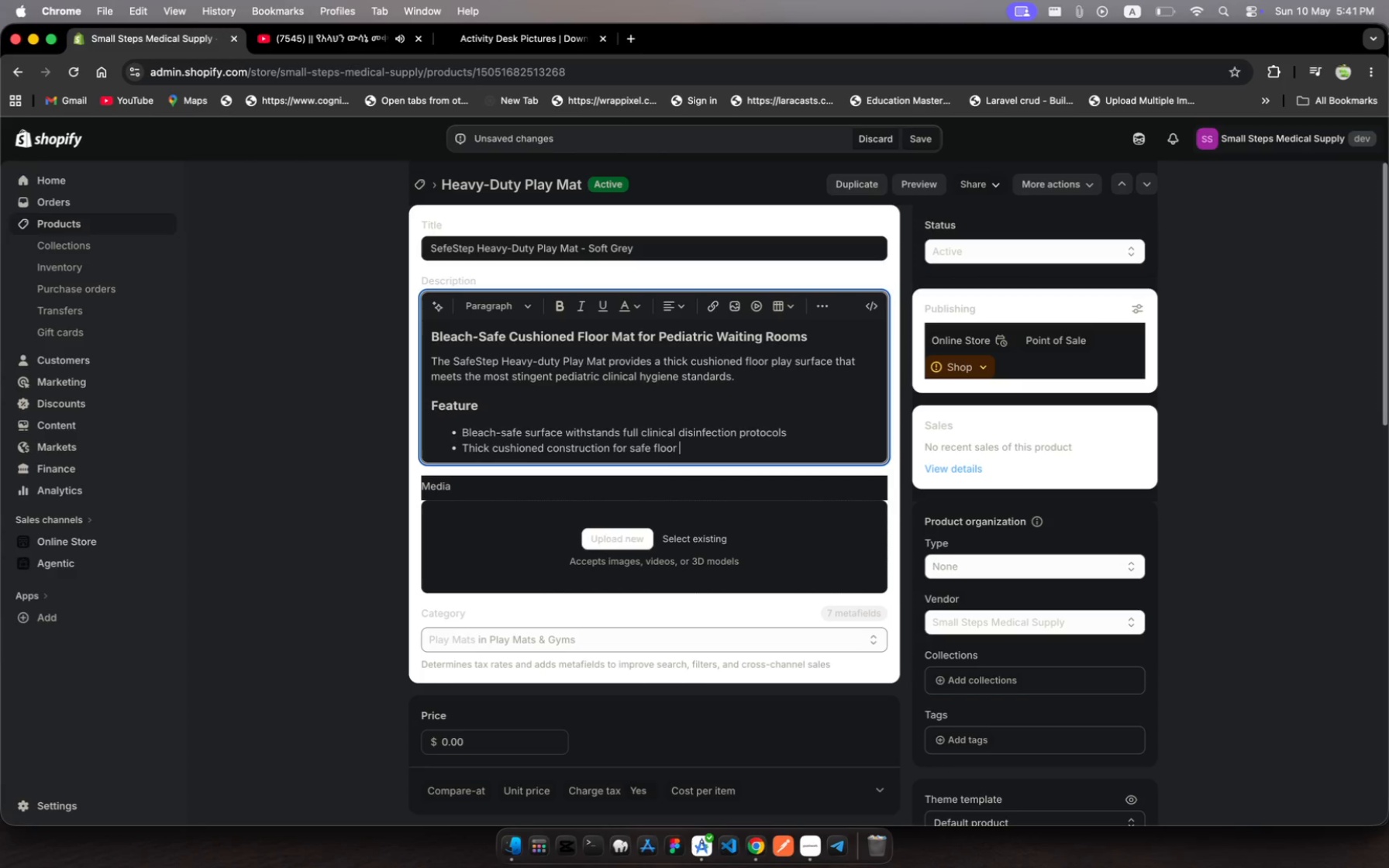 
wait(8.13)
 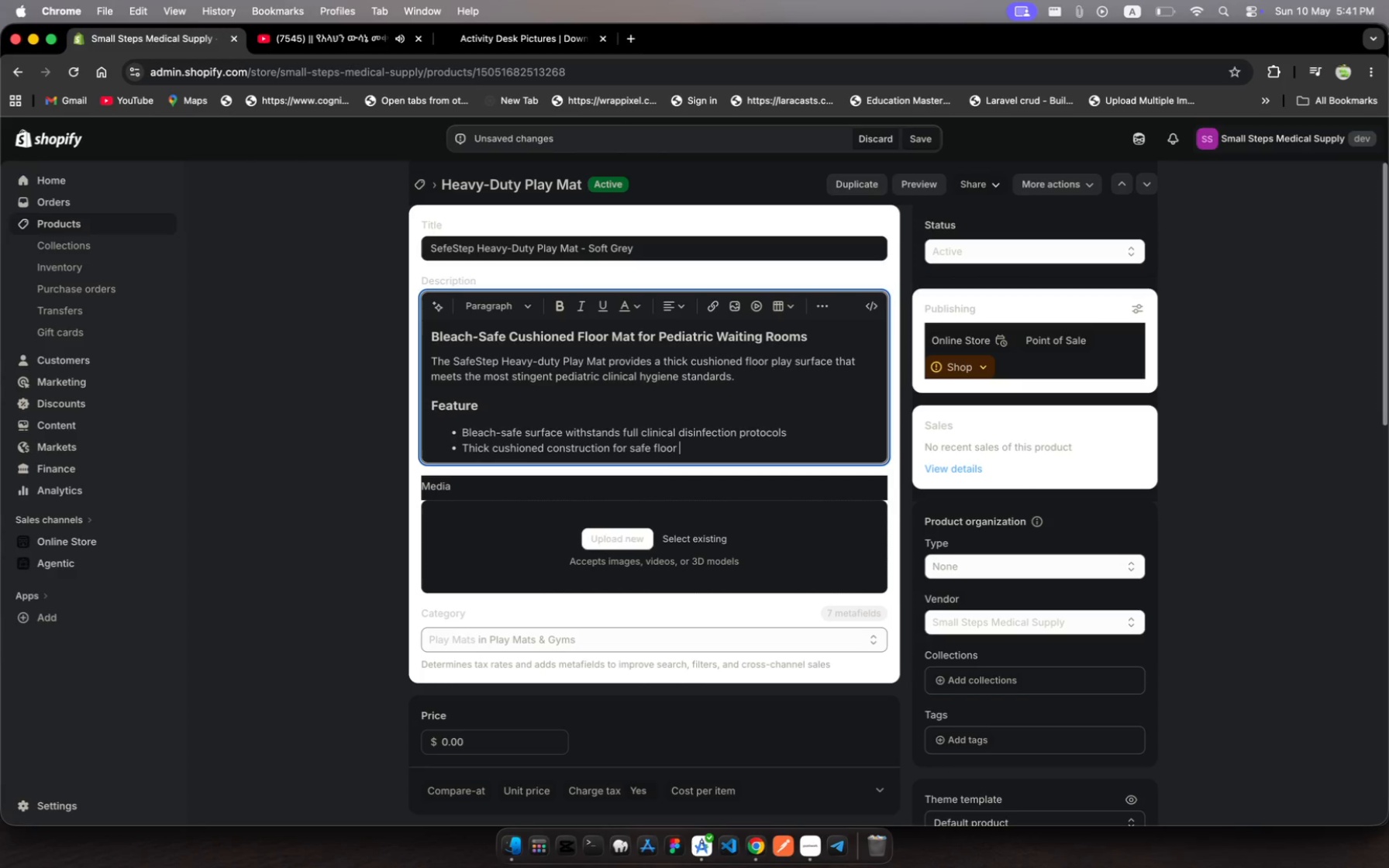 
type(play)
 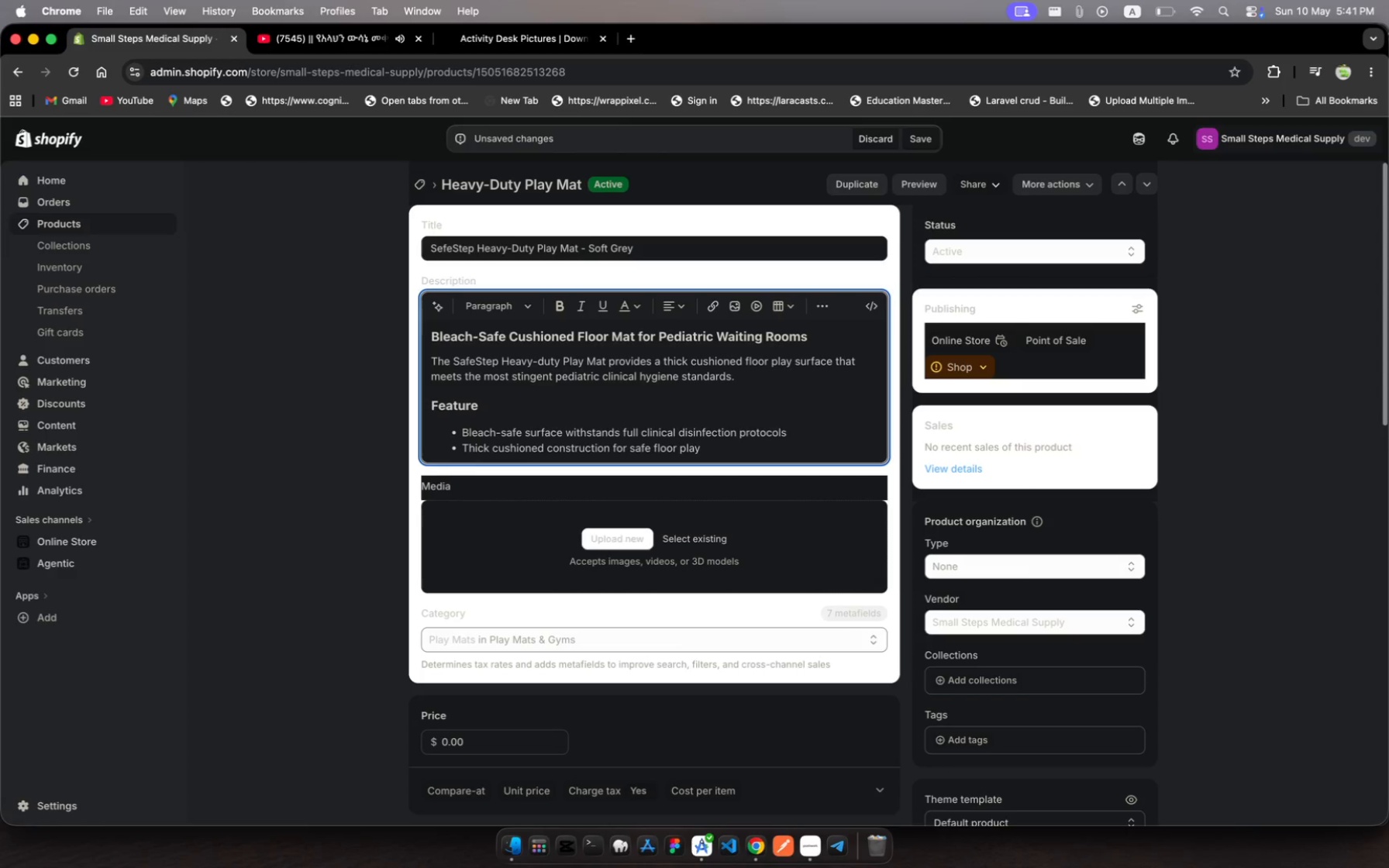 
key(Enter)
 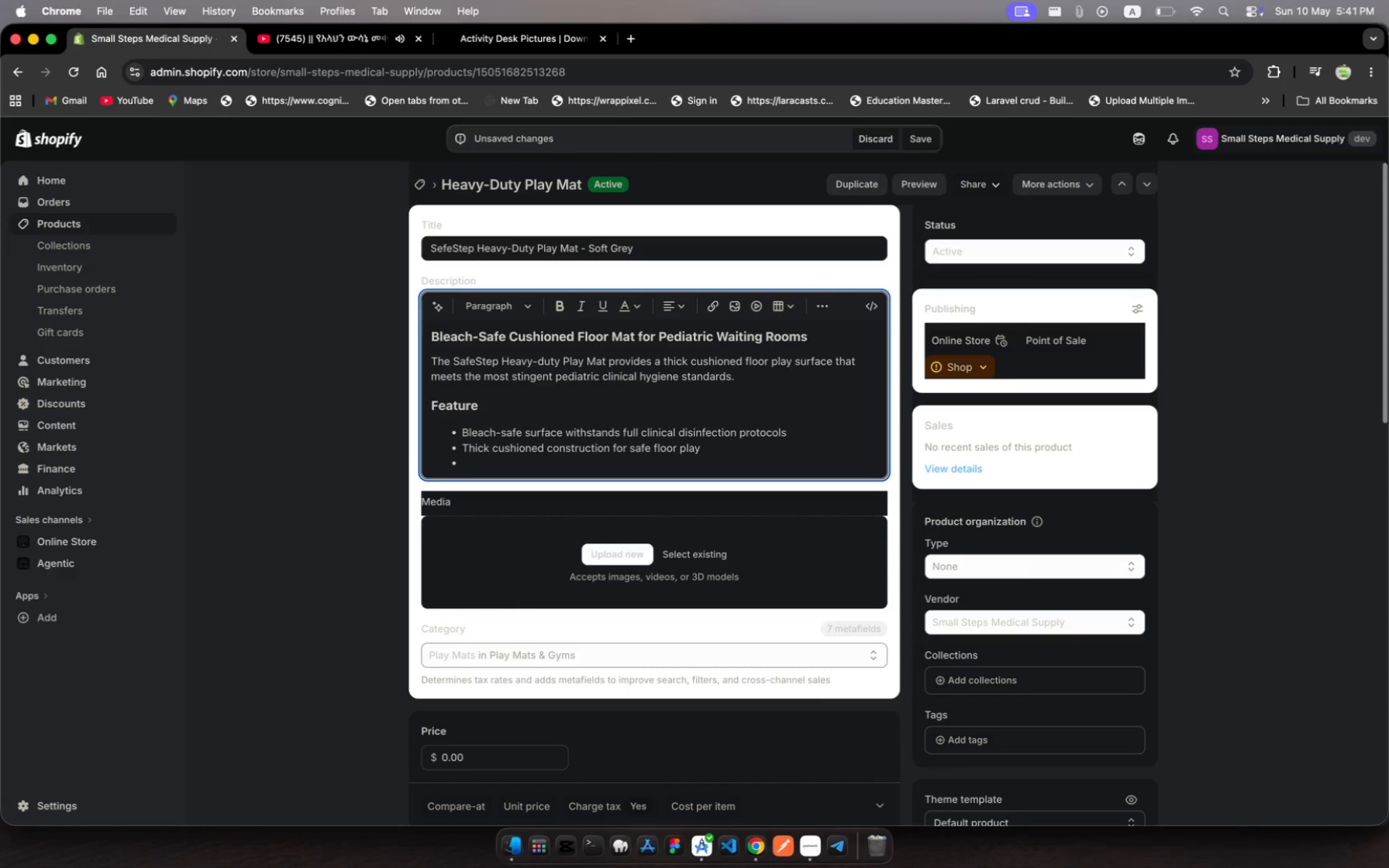 
wait(23.66)
 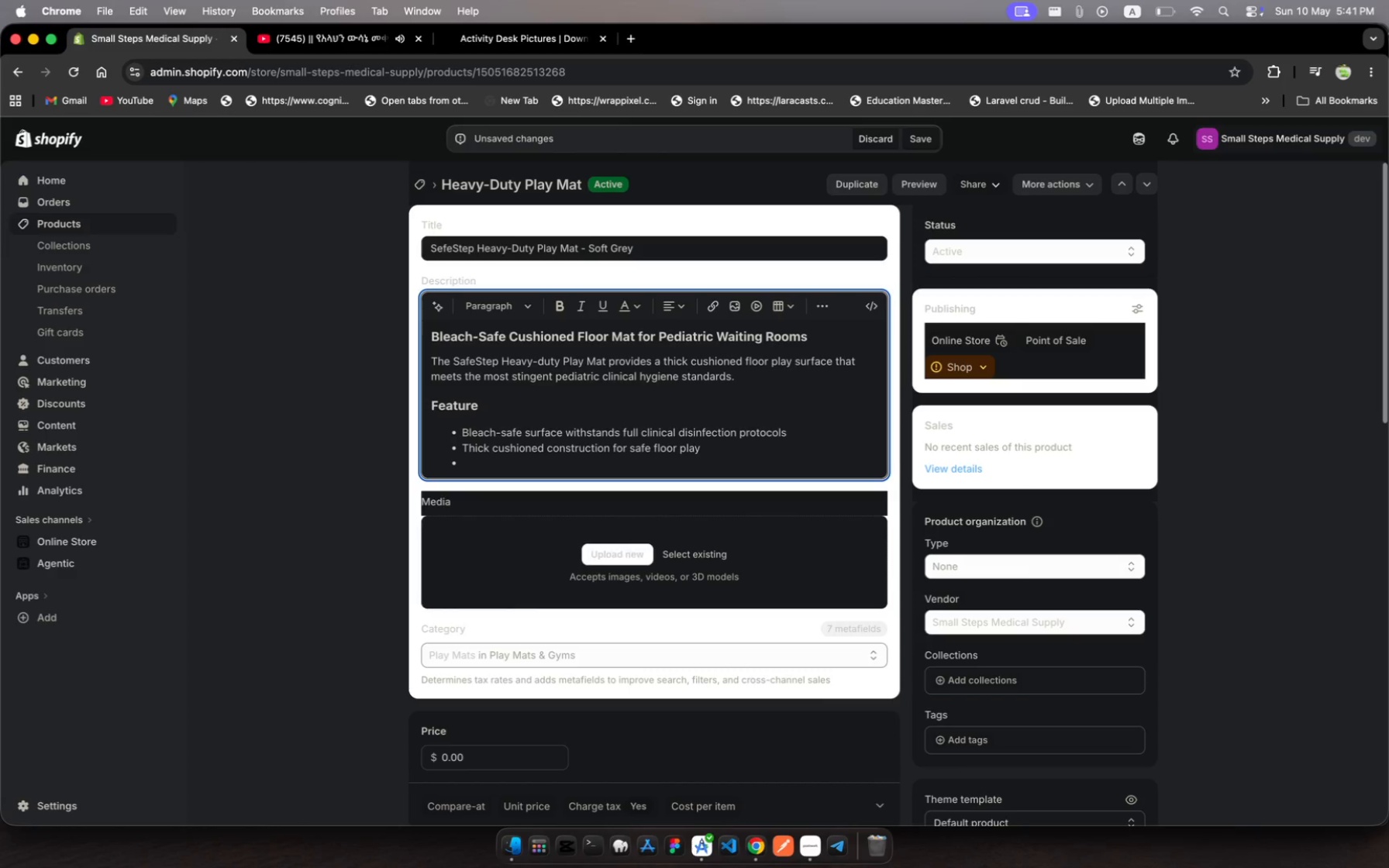 
type(Easy-wie )
 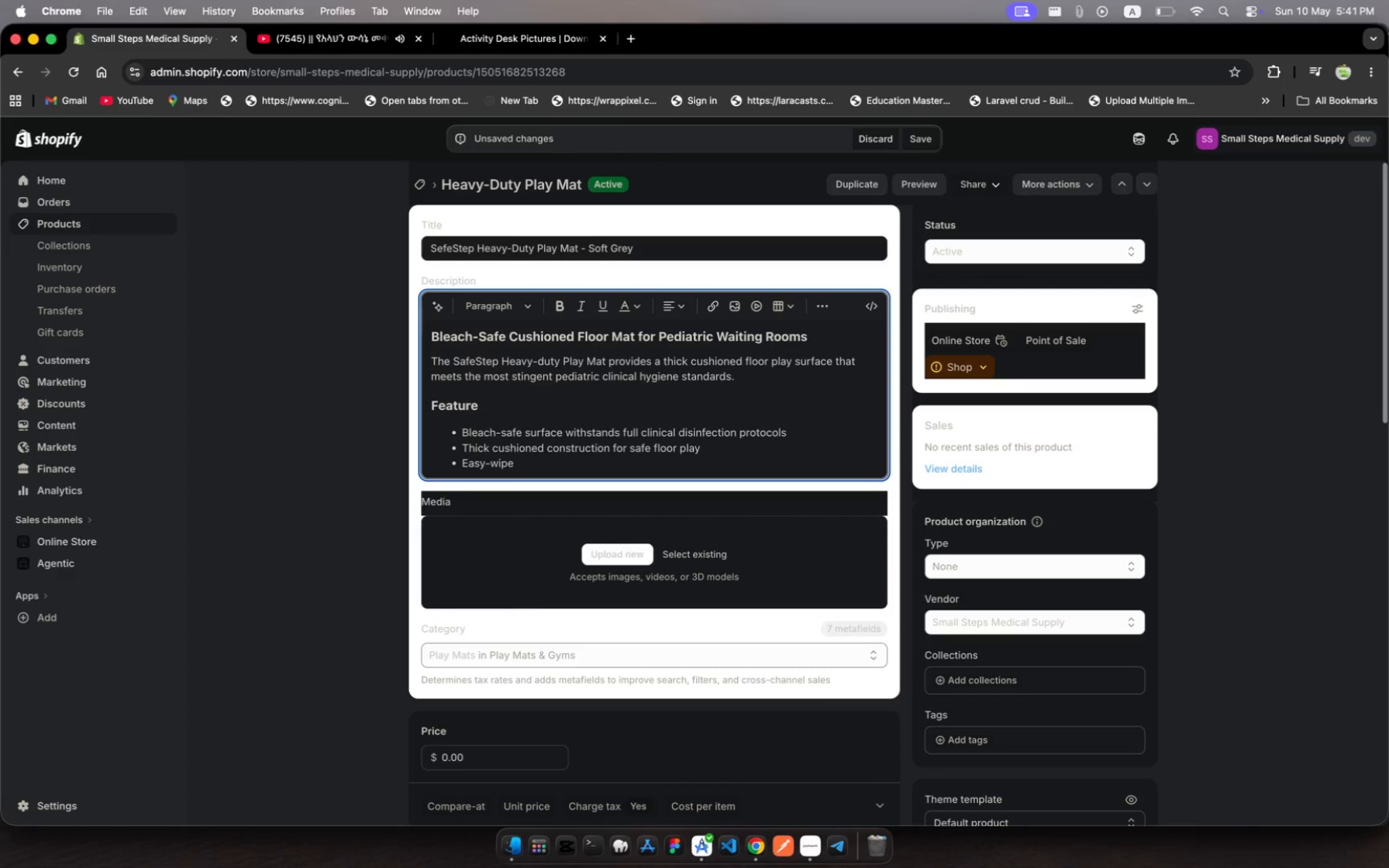 
hold_key(key=P, duration=0.42)
 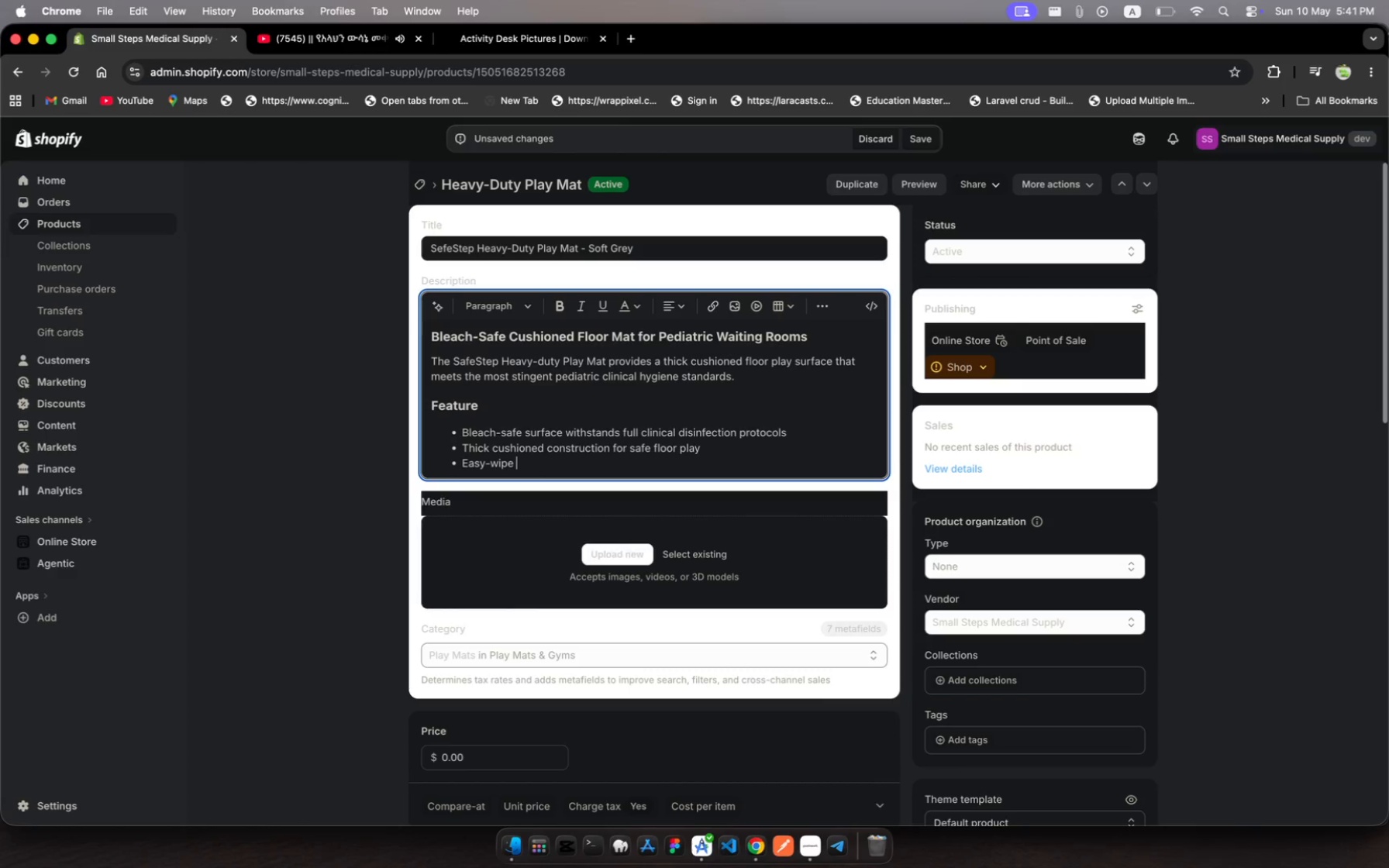 
type(seaed )
 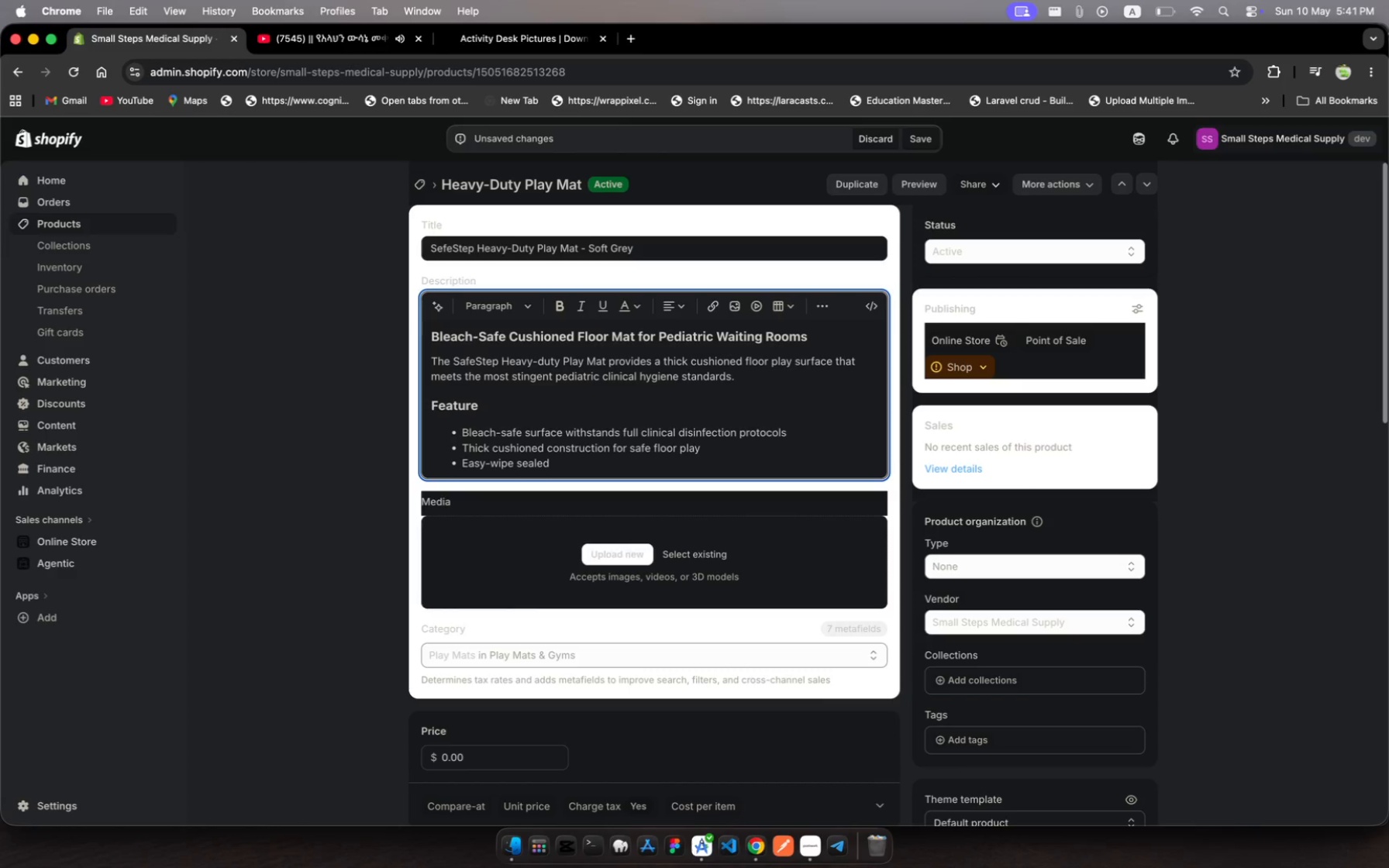 
hold_key(key=L, duration=0.35)
 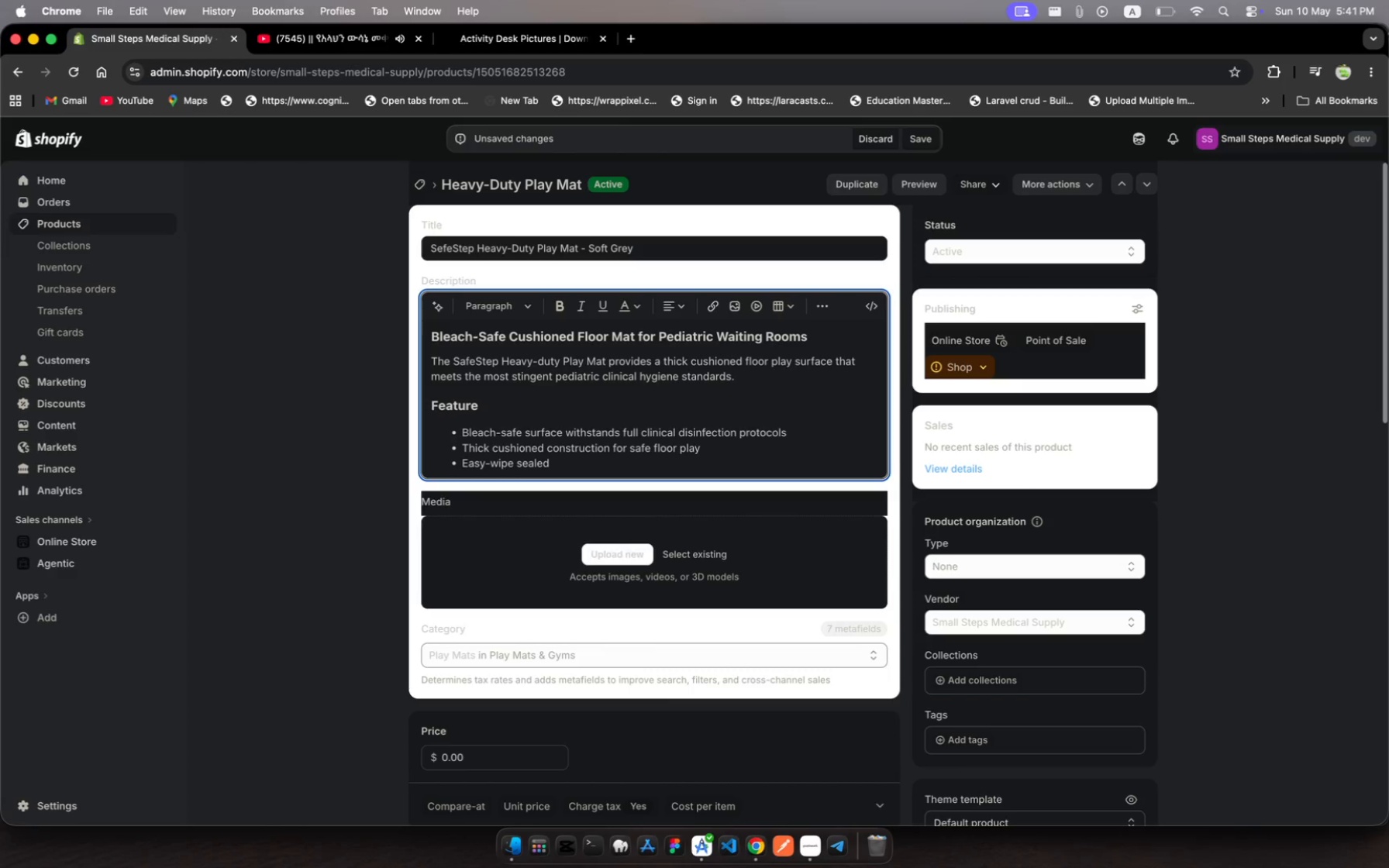 
type(surfac fr )
 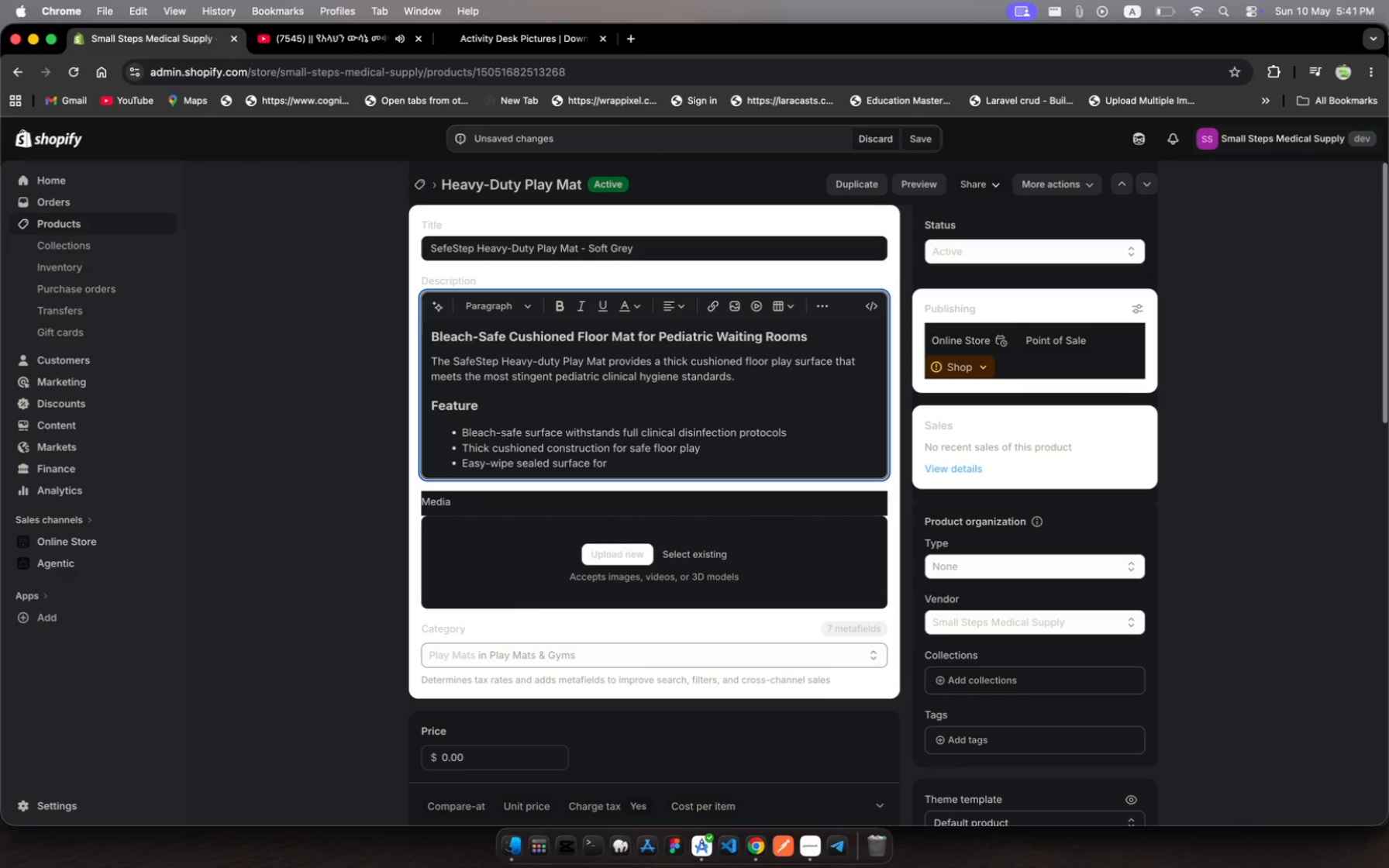 
hold_key(key=E, duration=0.33)
 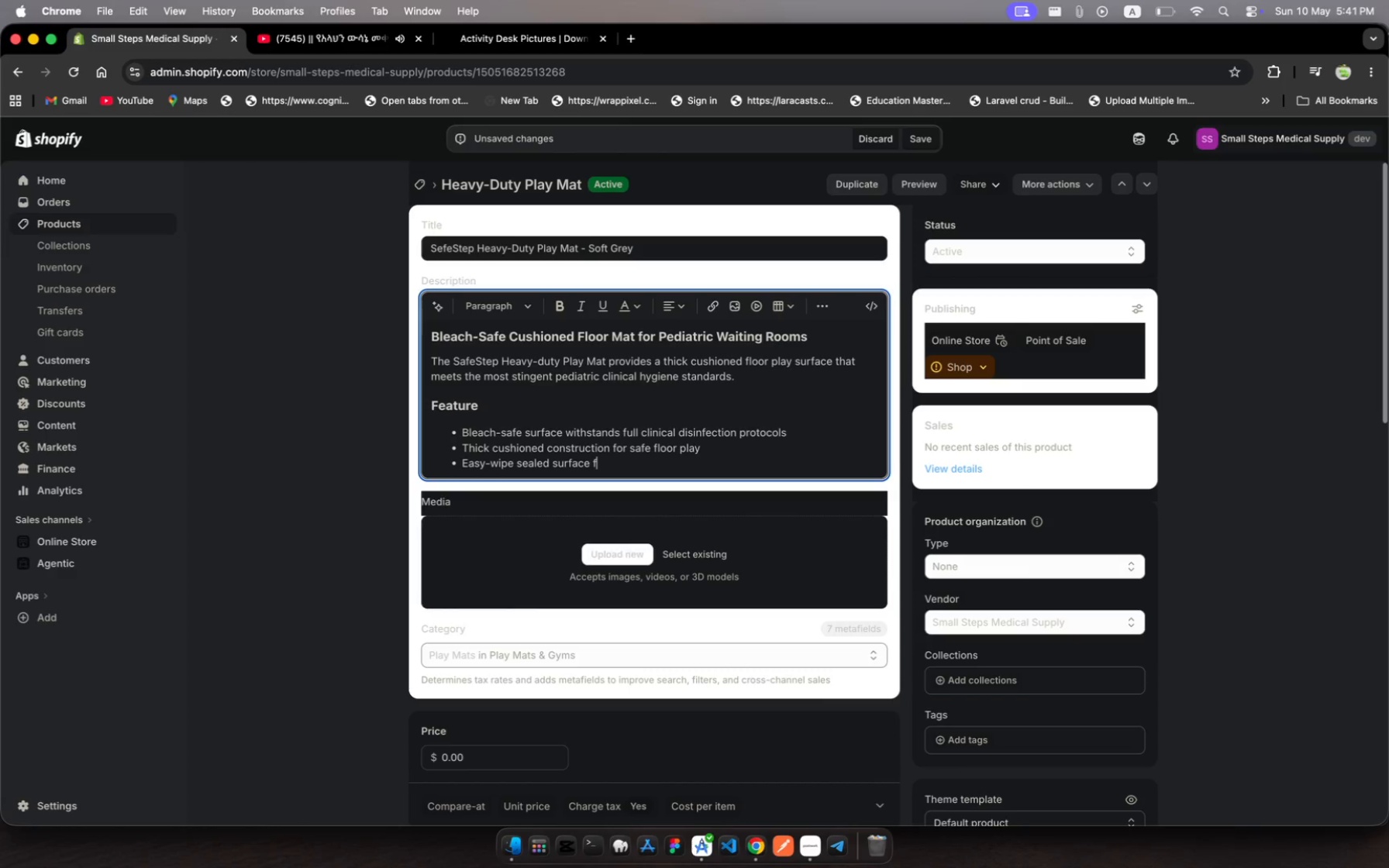 
hold_key(key=O, duration=0.34)
 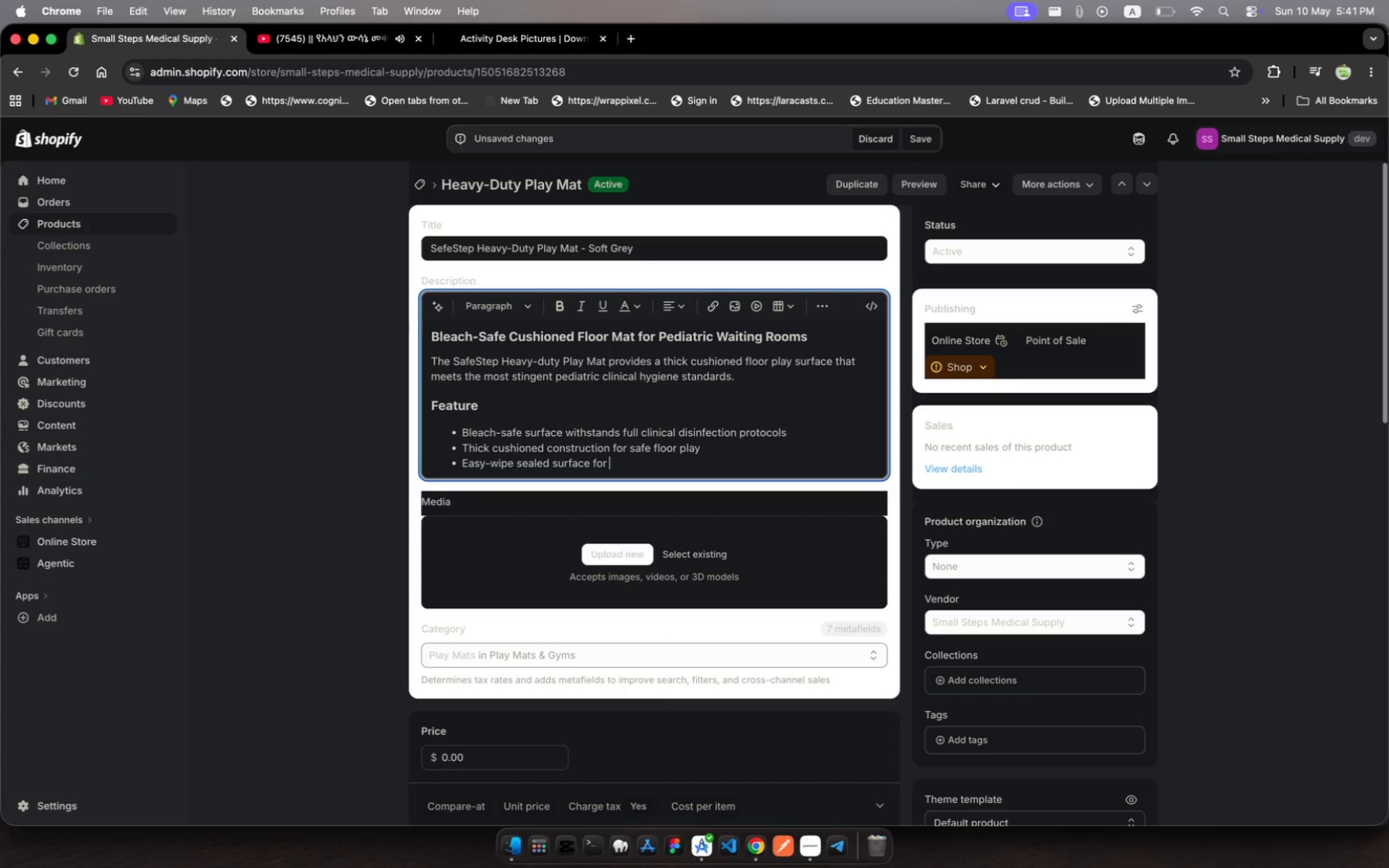 
wait(5.52)
 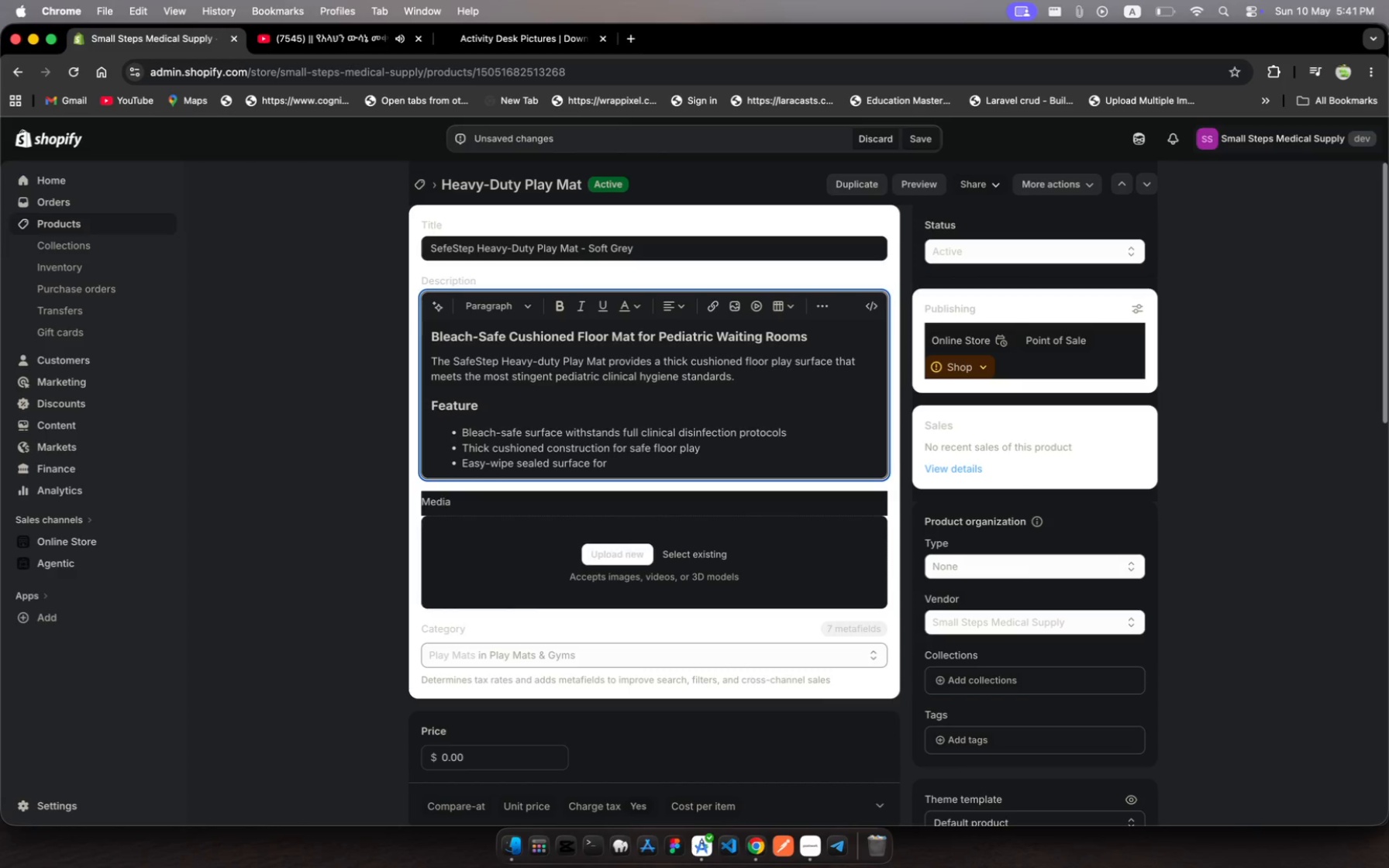 
type(rapid )
 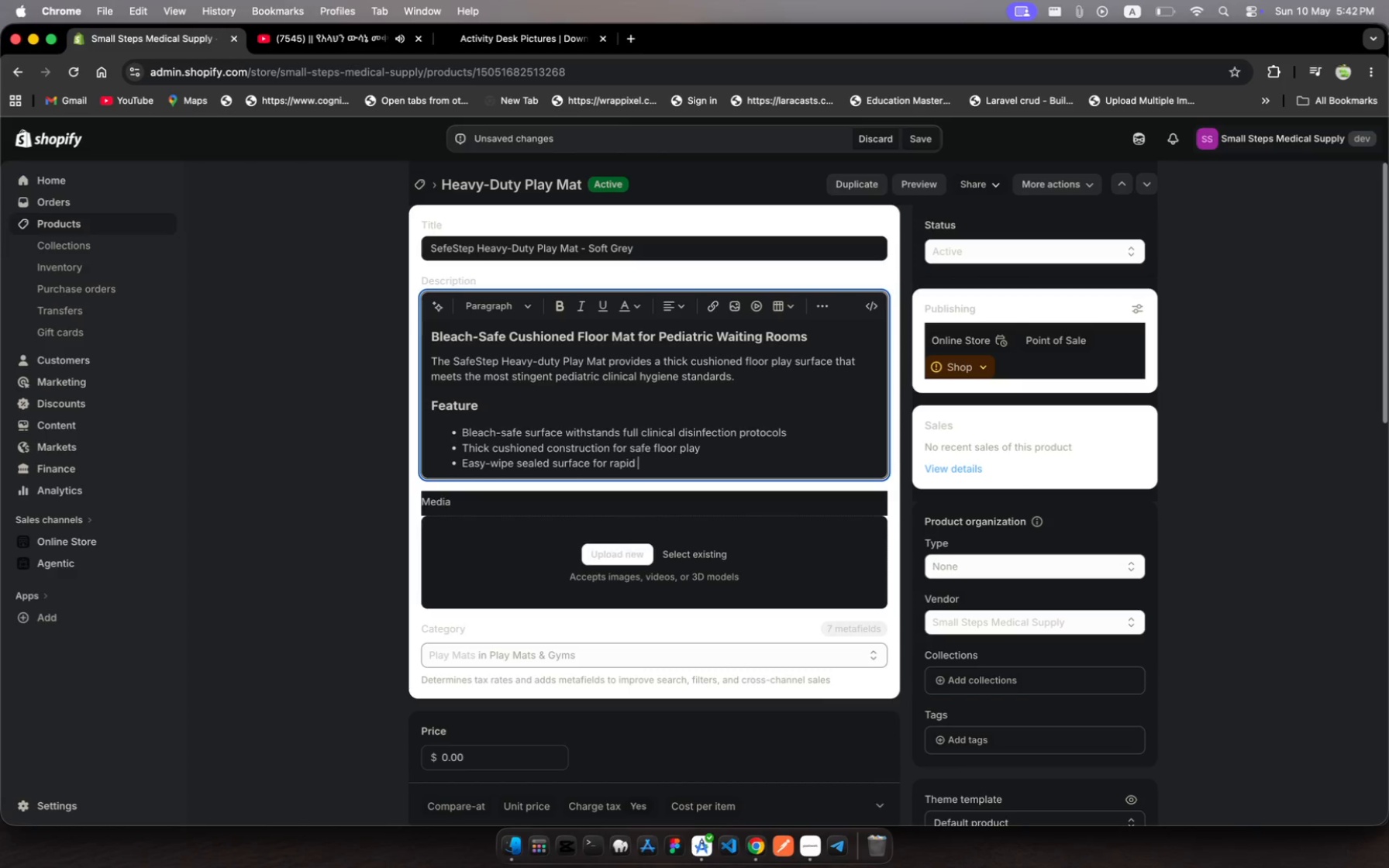 
wait(5.26)
 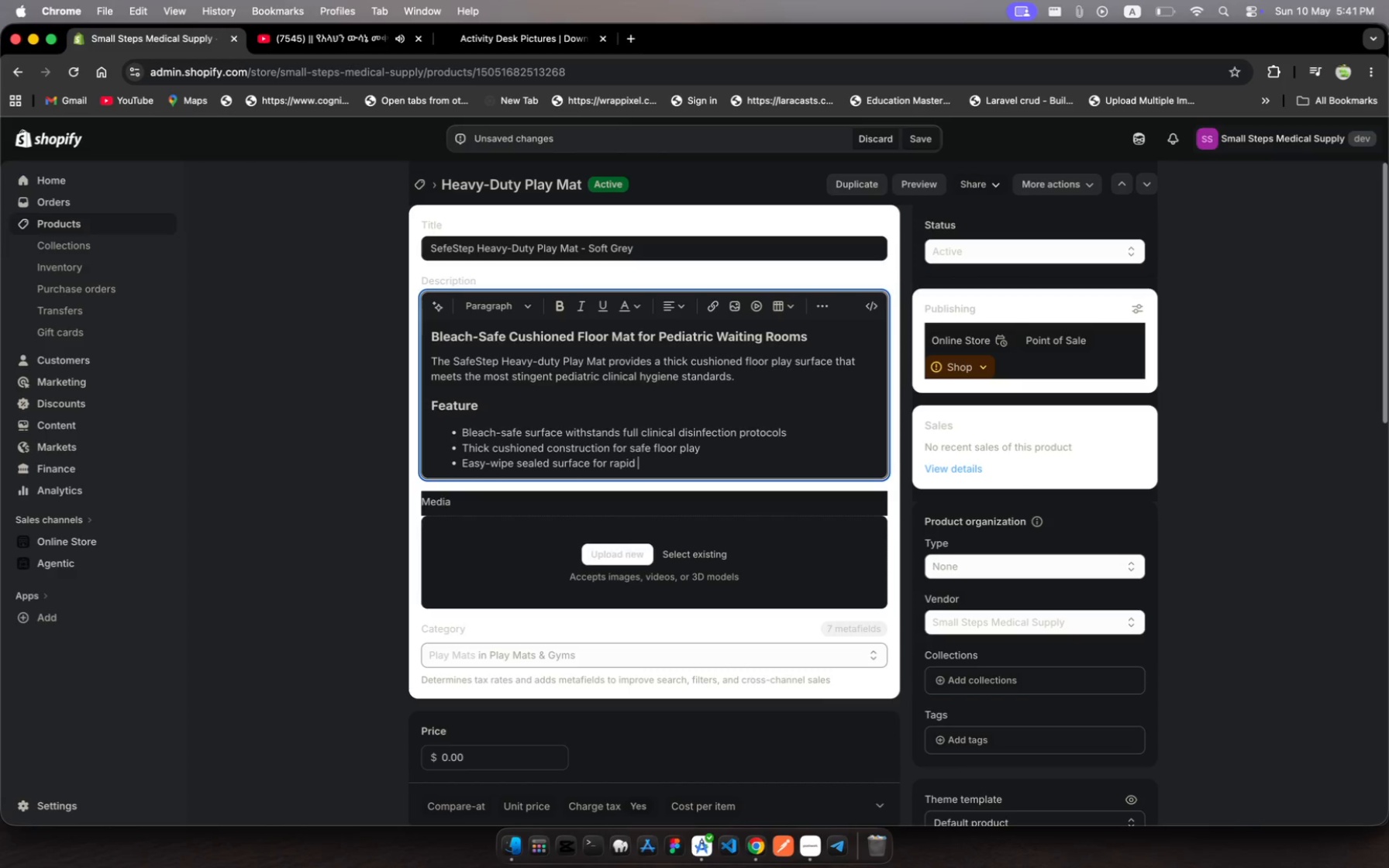 
type(between -)
key(Backspace)
key(Backspace)
type(-patient )
 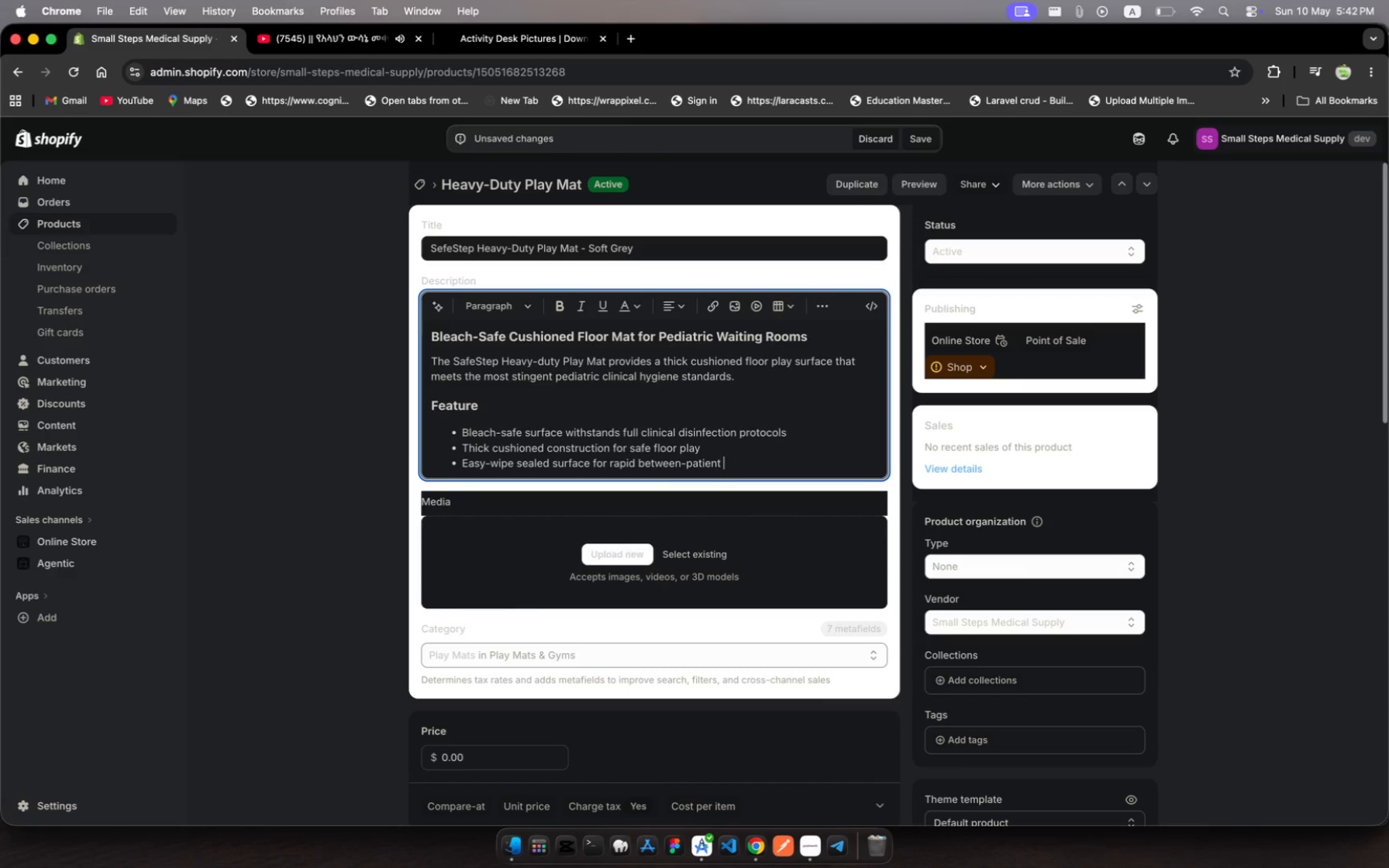 
wait(6.57)
 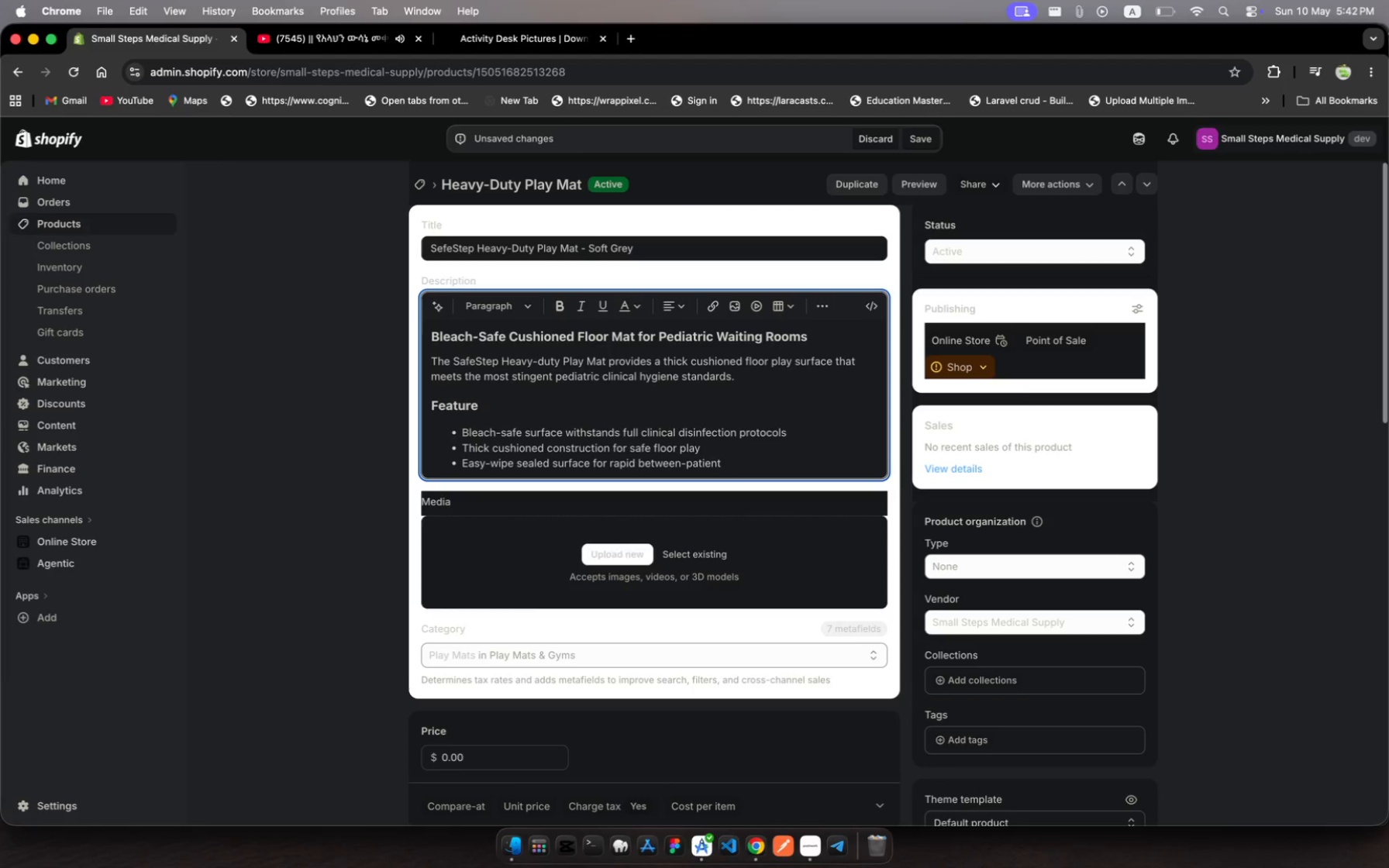 
type(sanitization )
 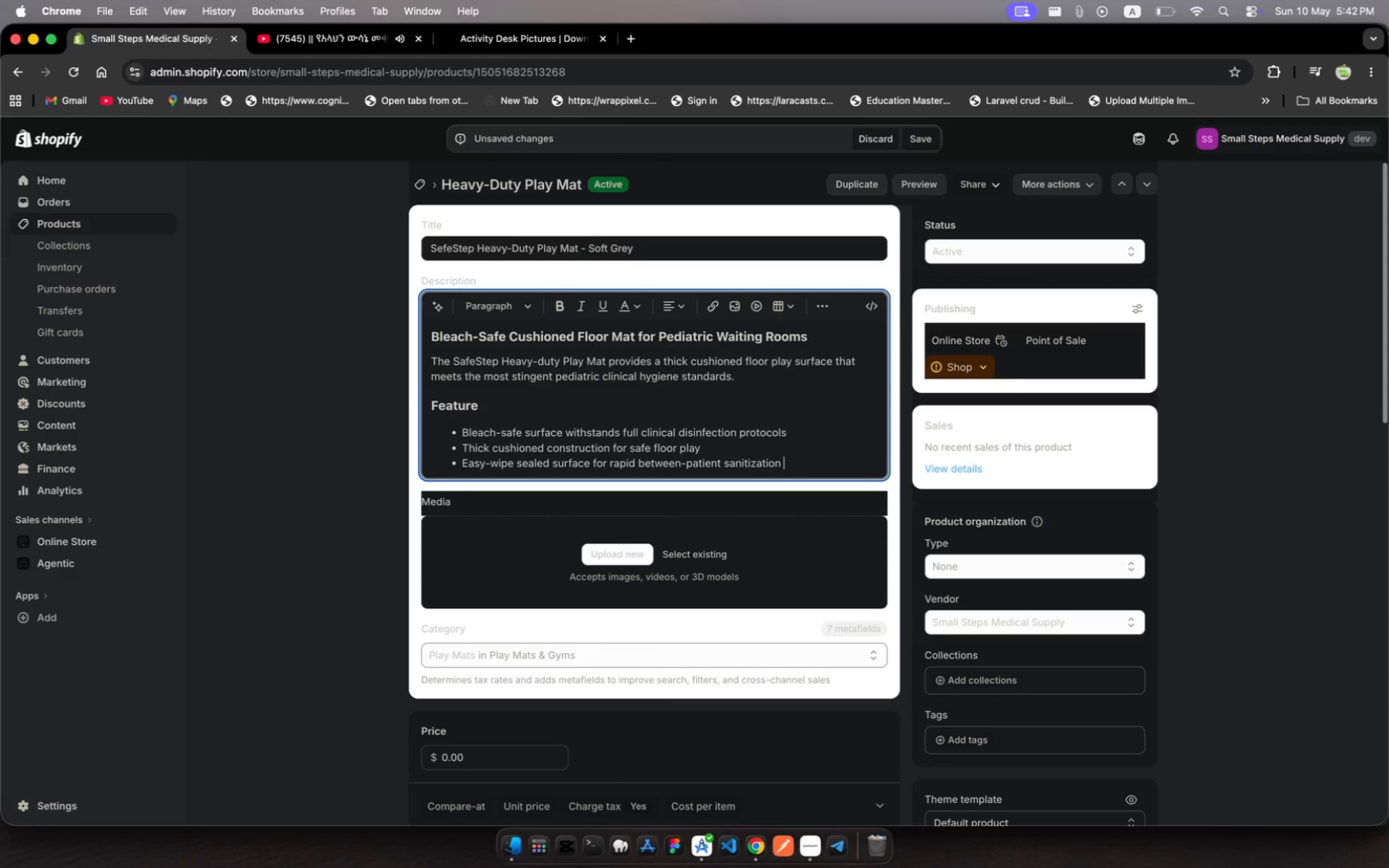 
wait(5.35)
 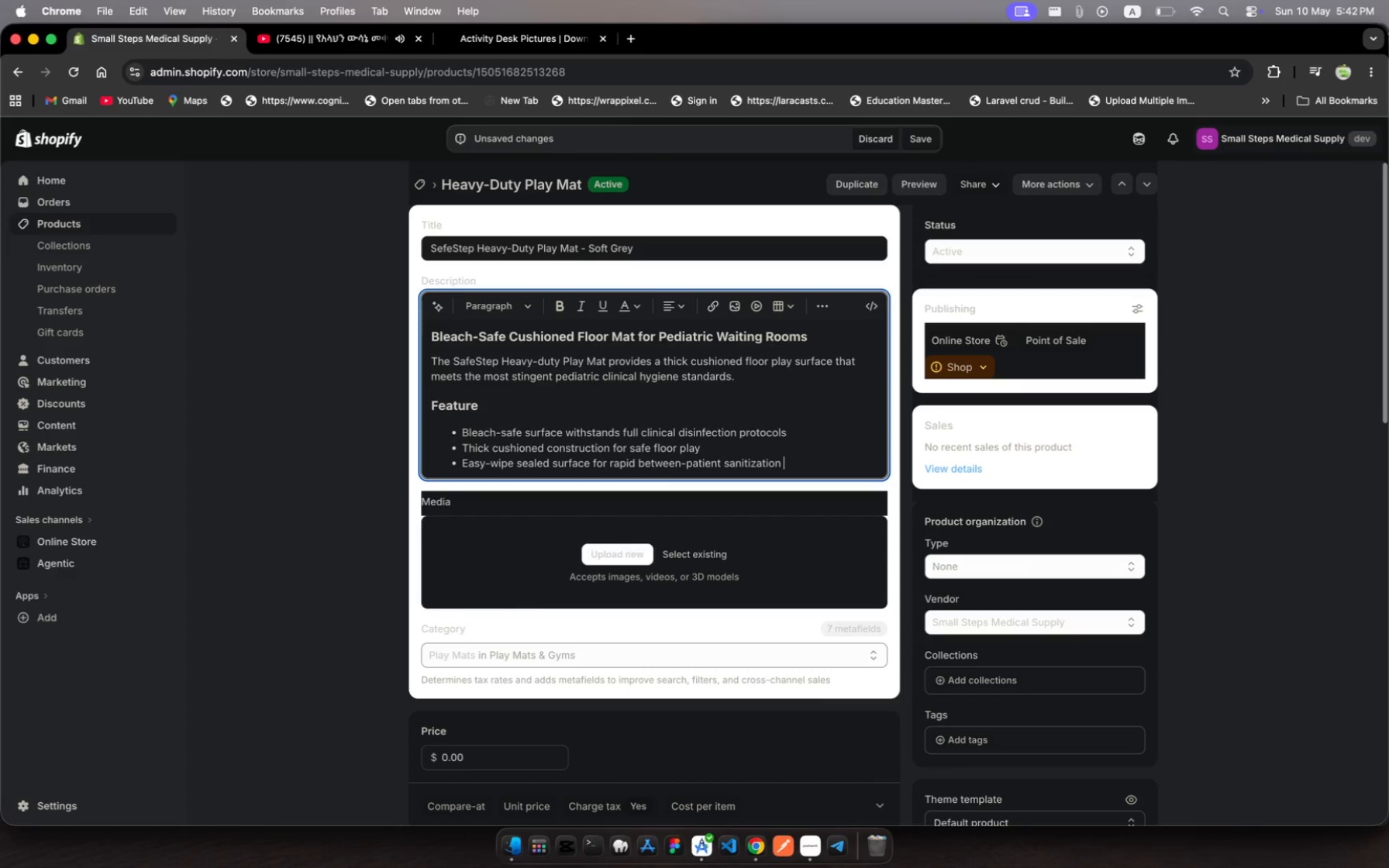 
key(Enter)
 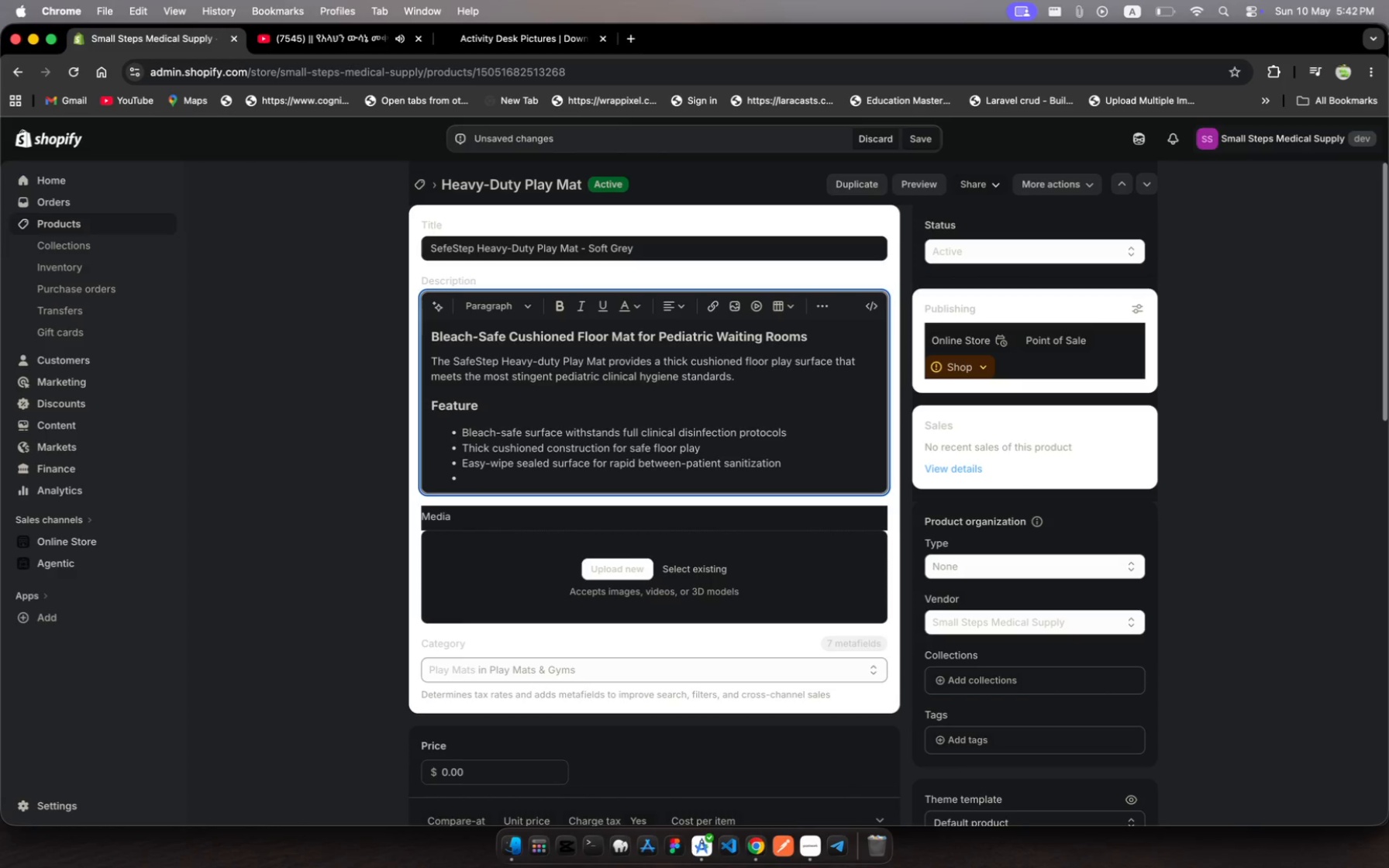 
type(soft)
key(Backspace)
key(Backspace)
key(Backspace)
key(Backspace)
type(Soft)
 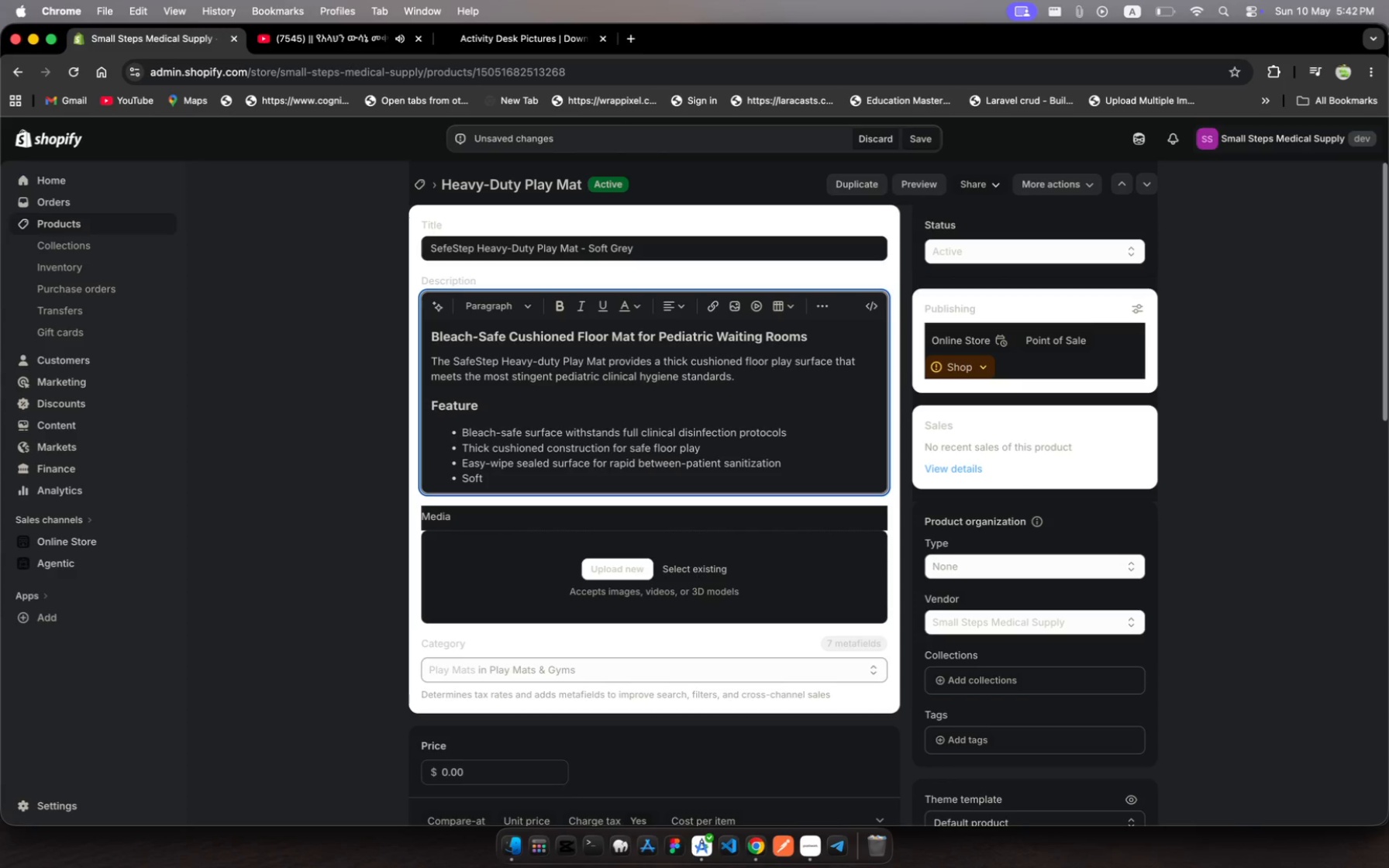 
wait(8.95)
 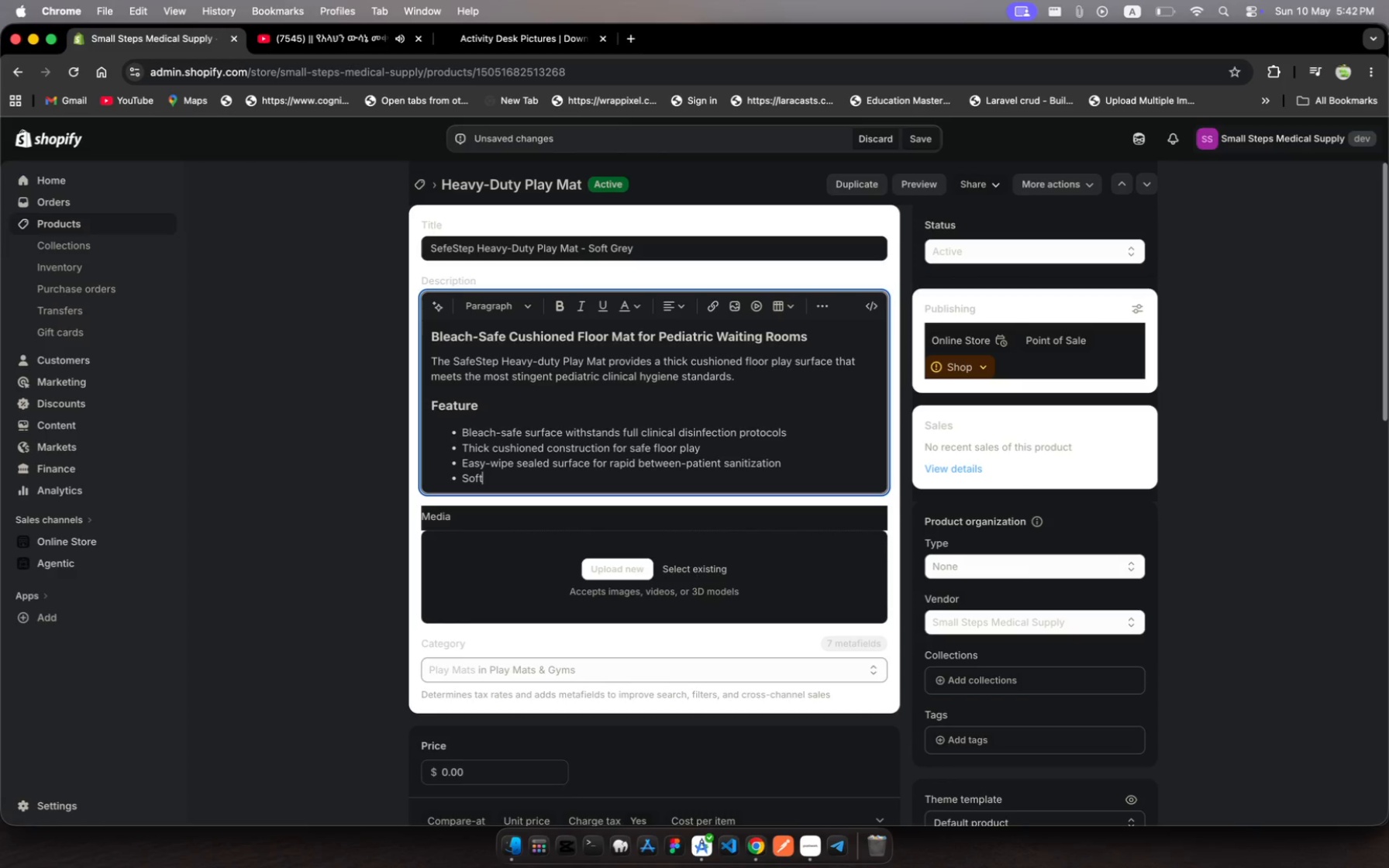 
type( Gry )
 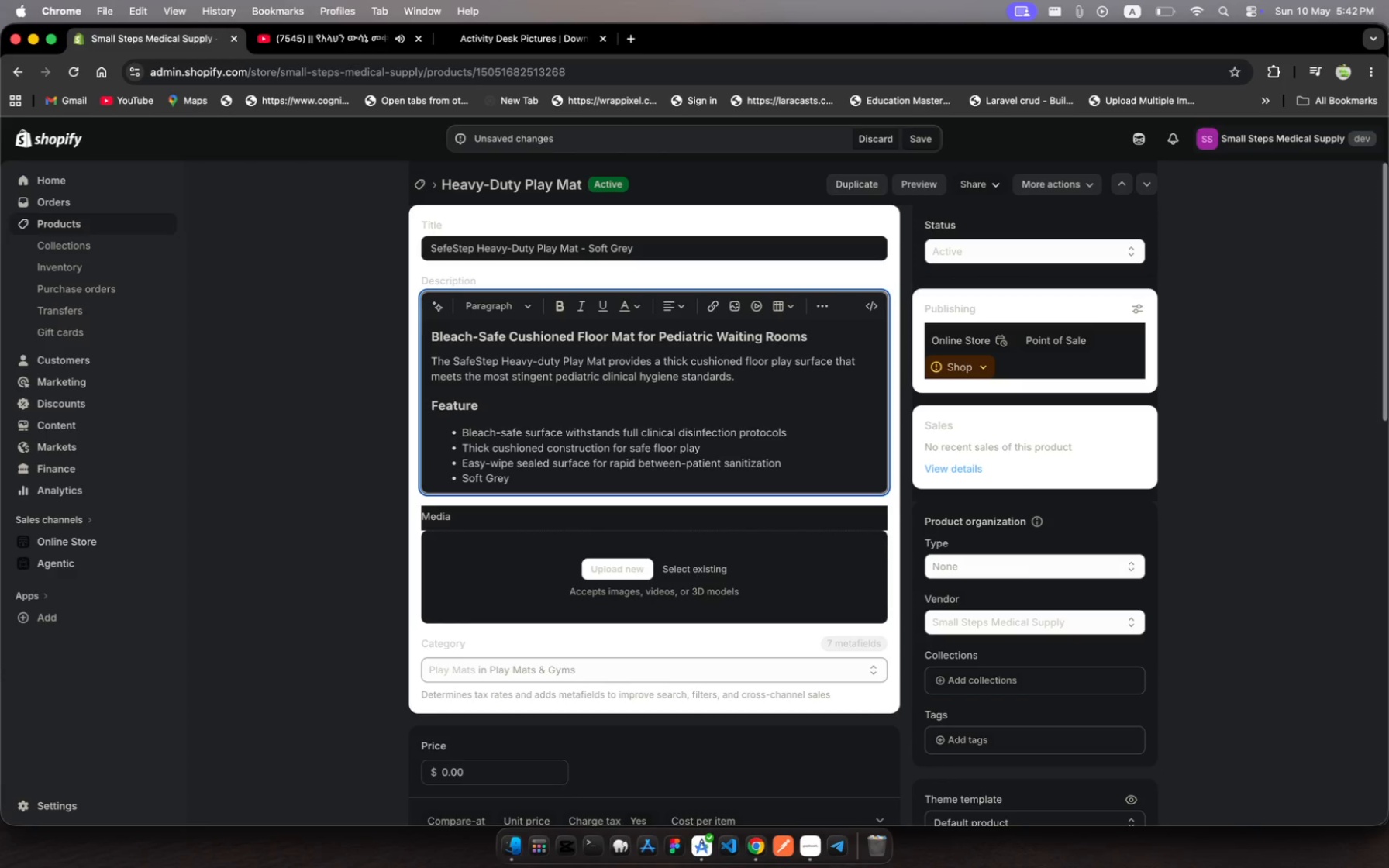 
 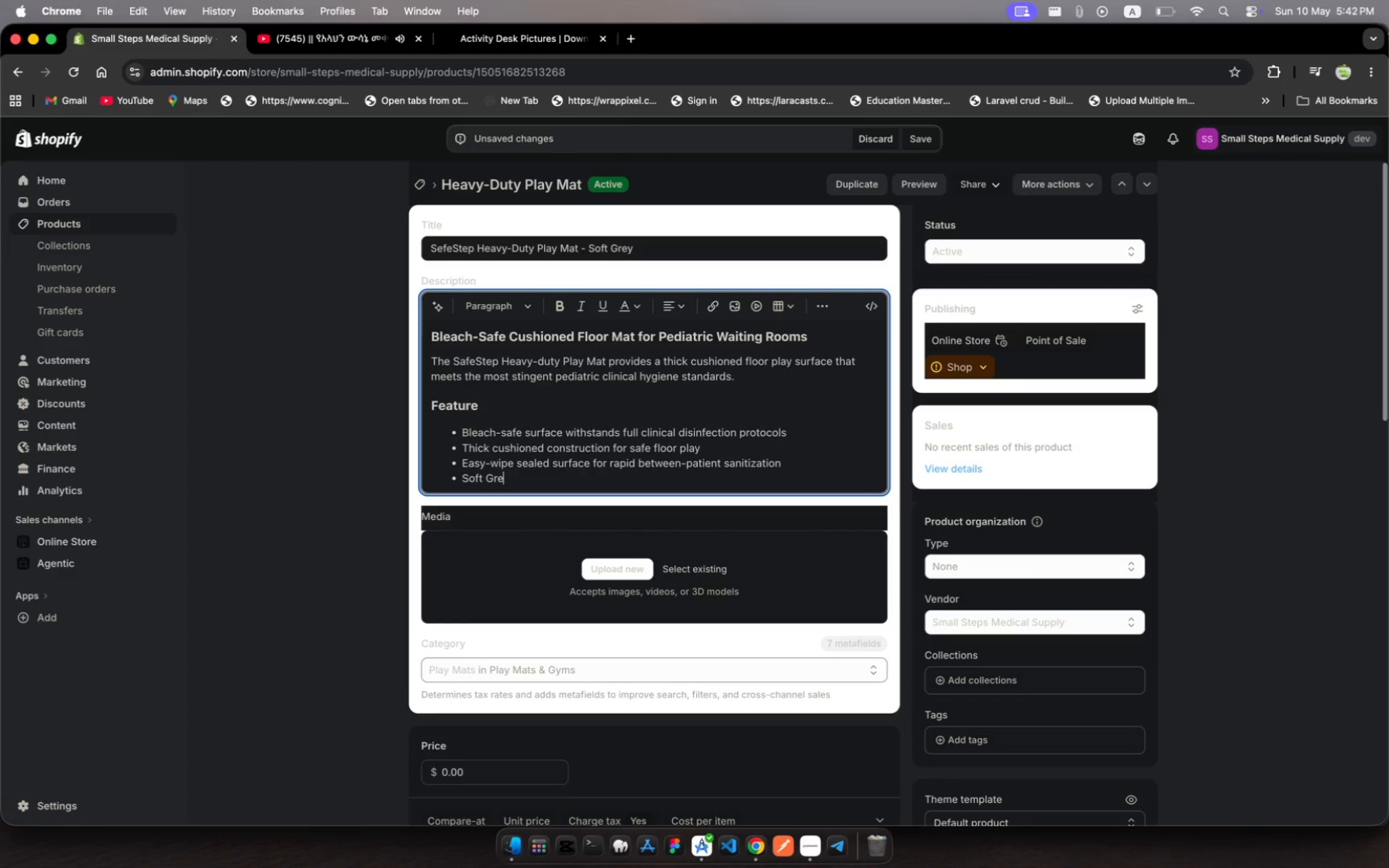 
hold_key(key=E, duration=0.31)
 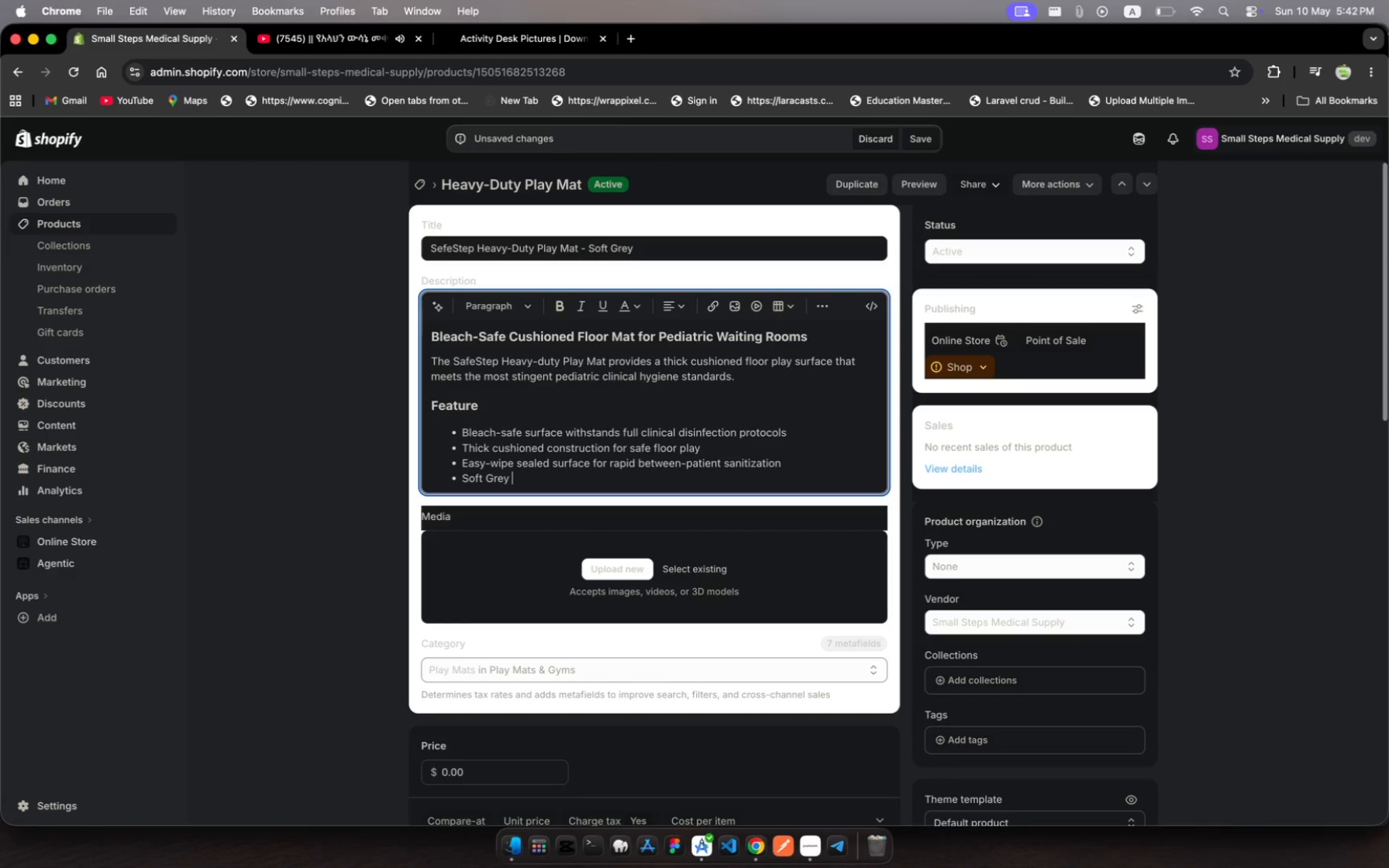 
wait(9.85)
 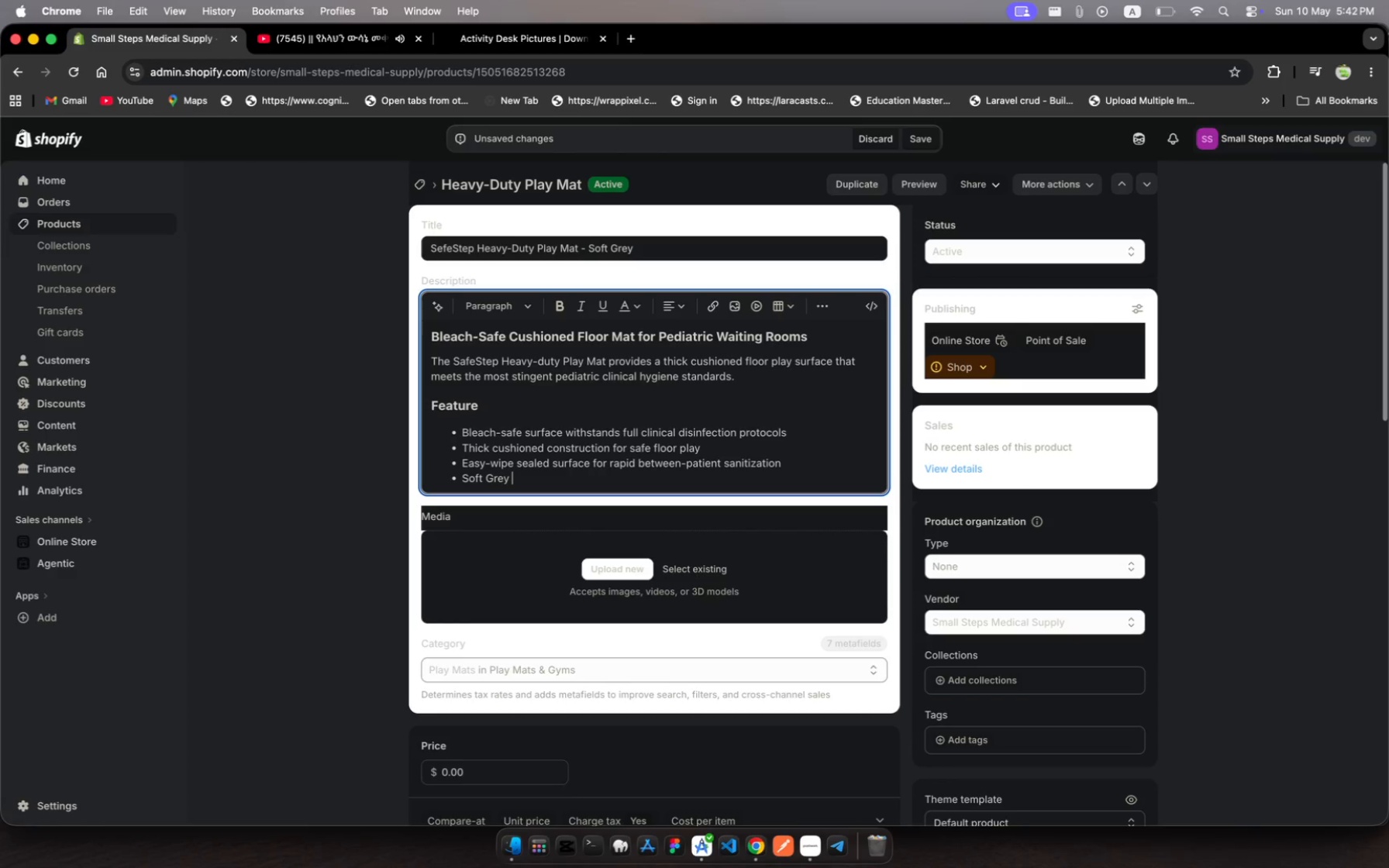 
type(Geogr)
 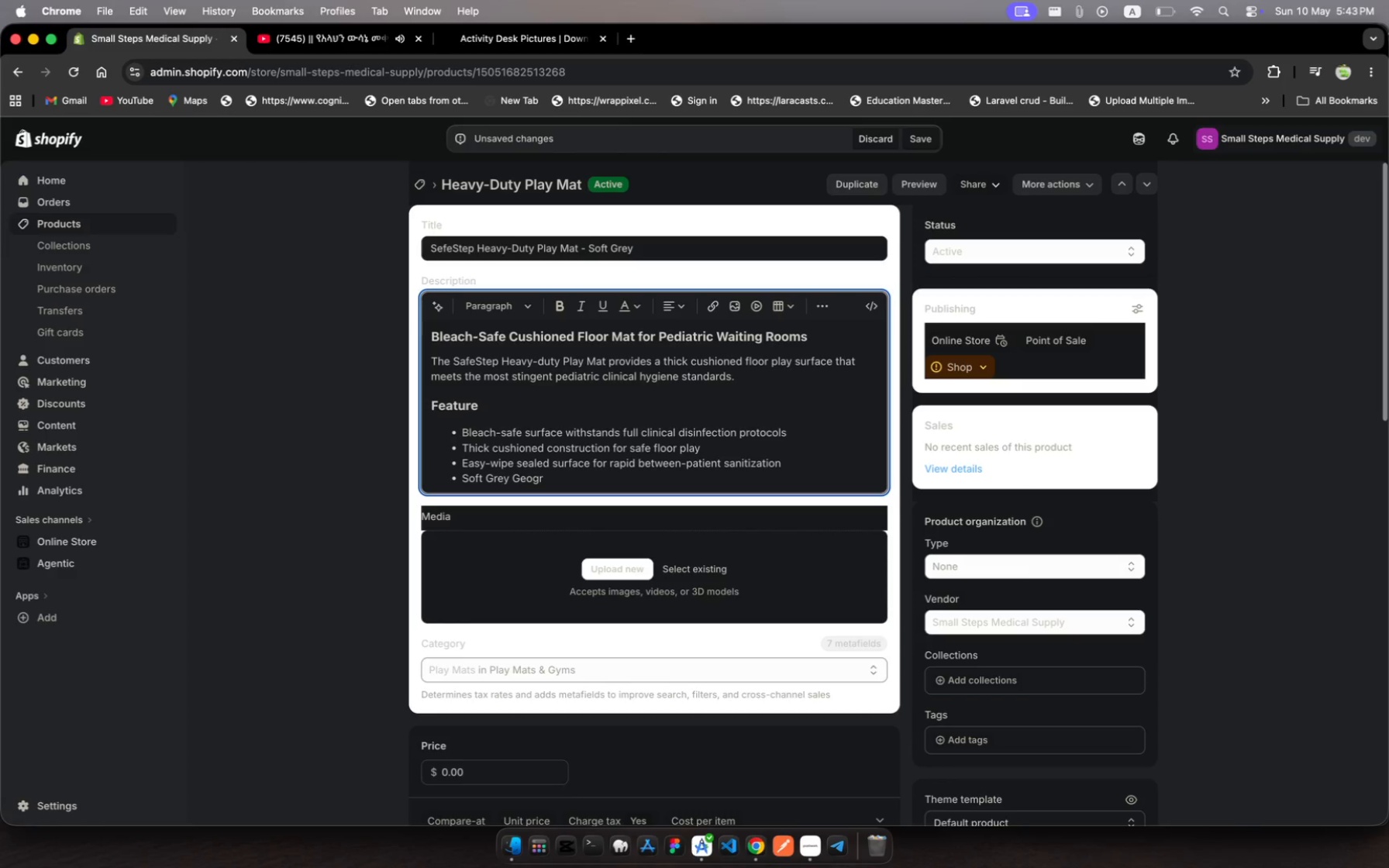 
key(Backspace)
key(Backspace)
type(metrc )
 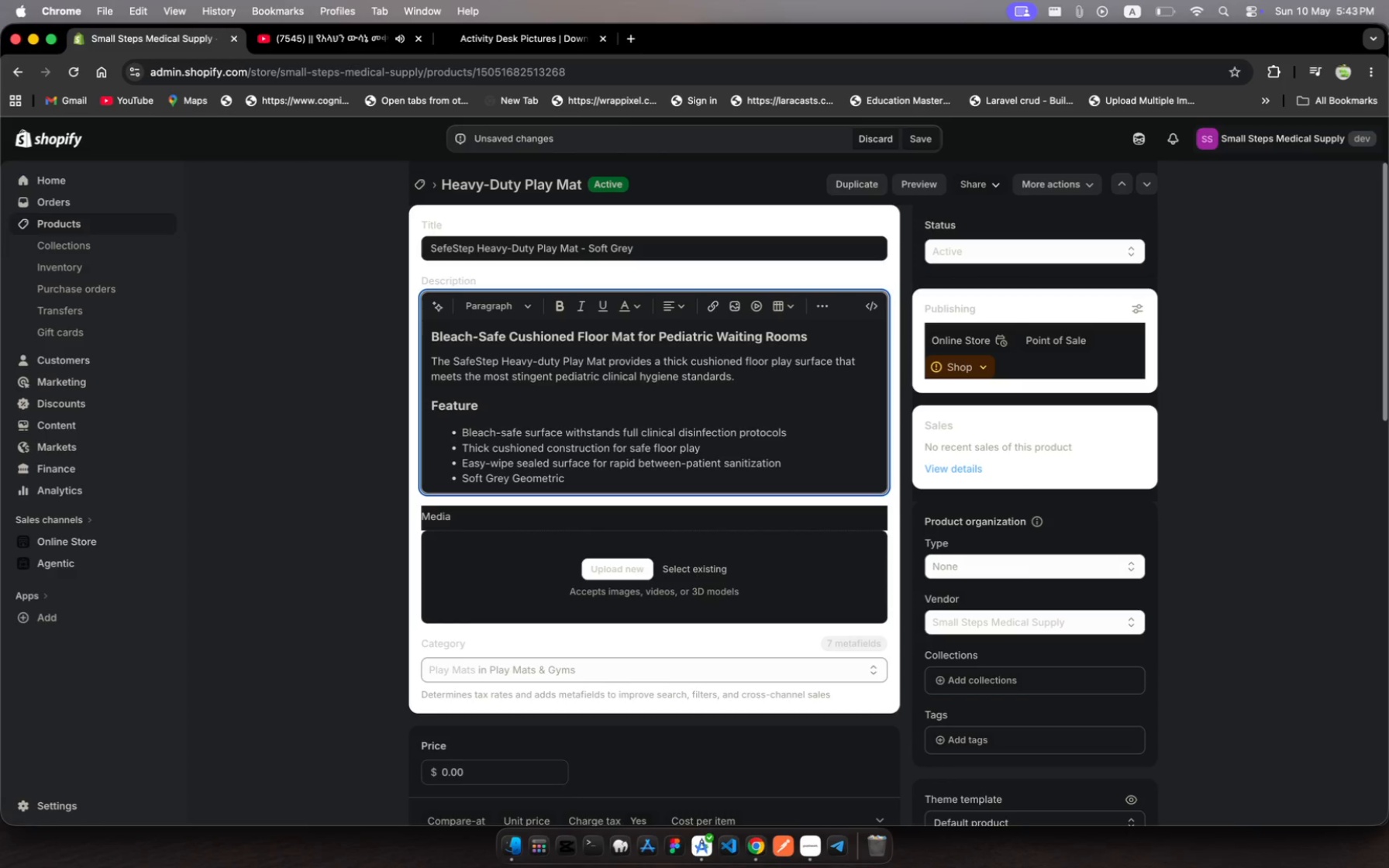 
hold_key(key=I, duration=0.3)
 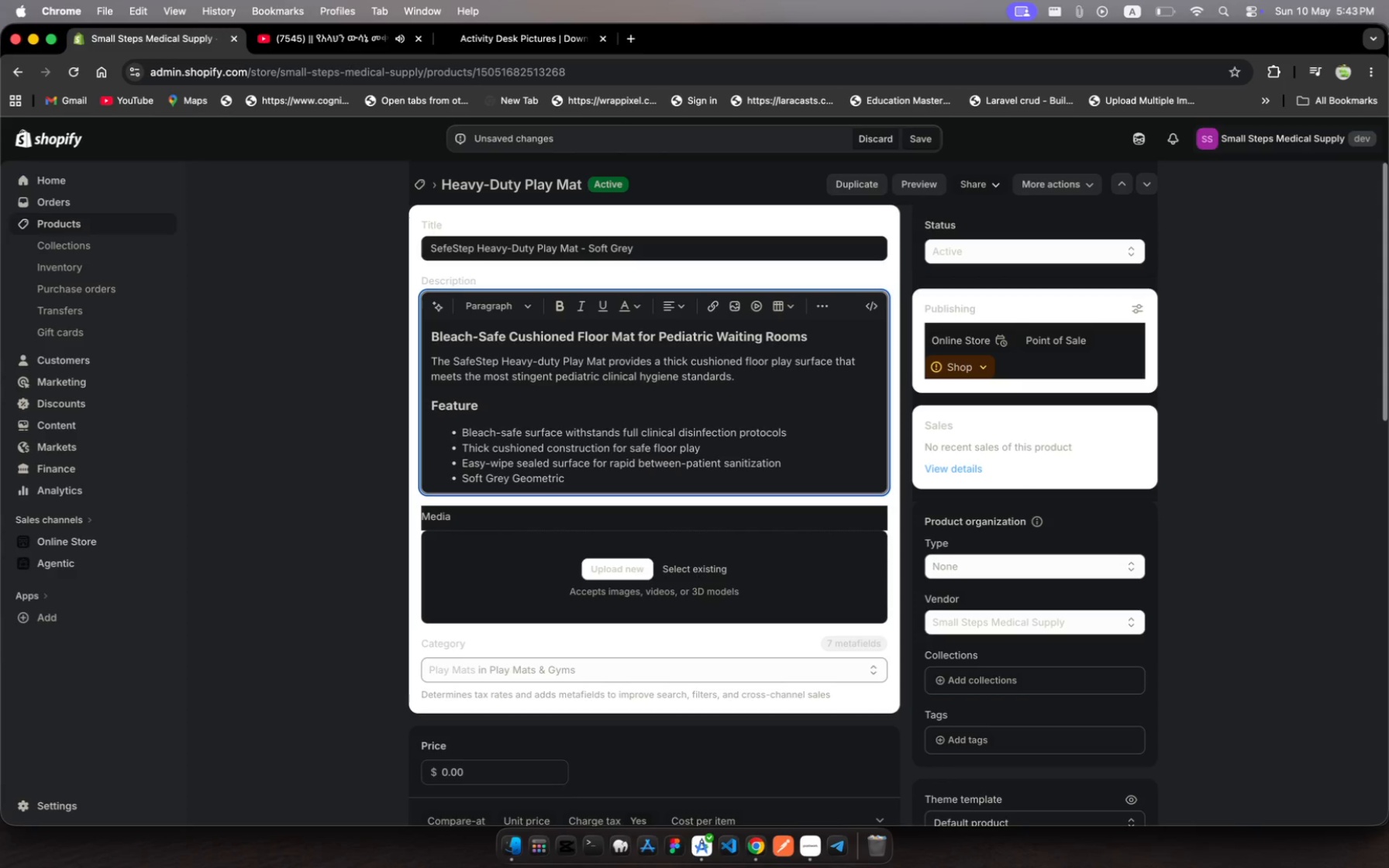 
type(Shapes design suits any clinica)
key(Backspace)
type(l )
 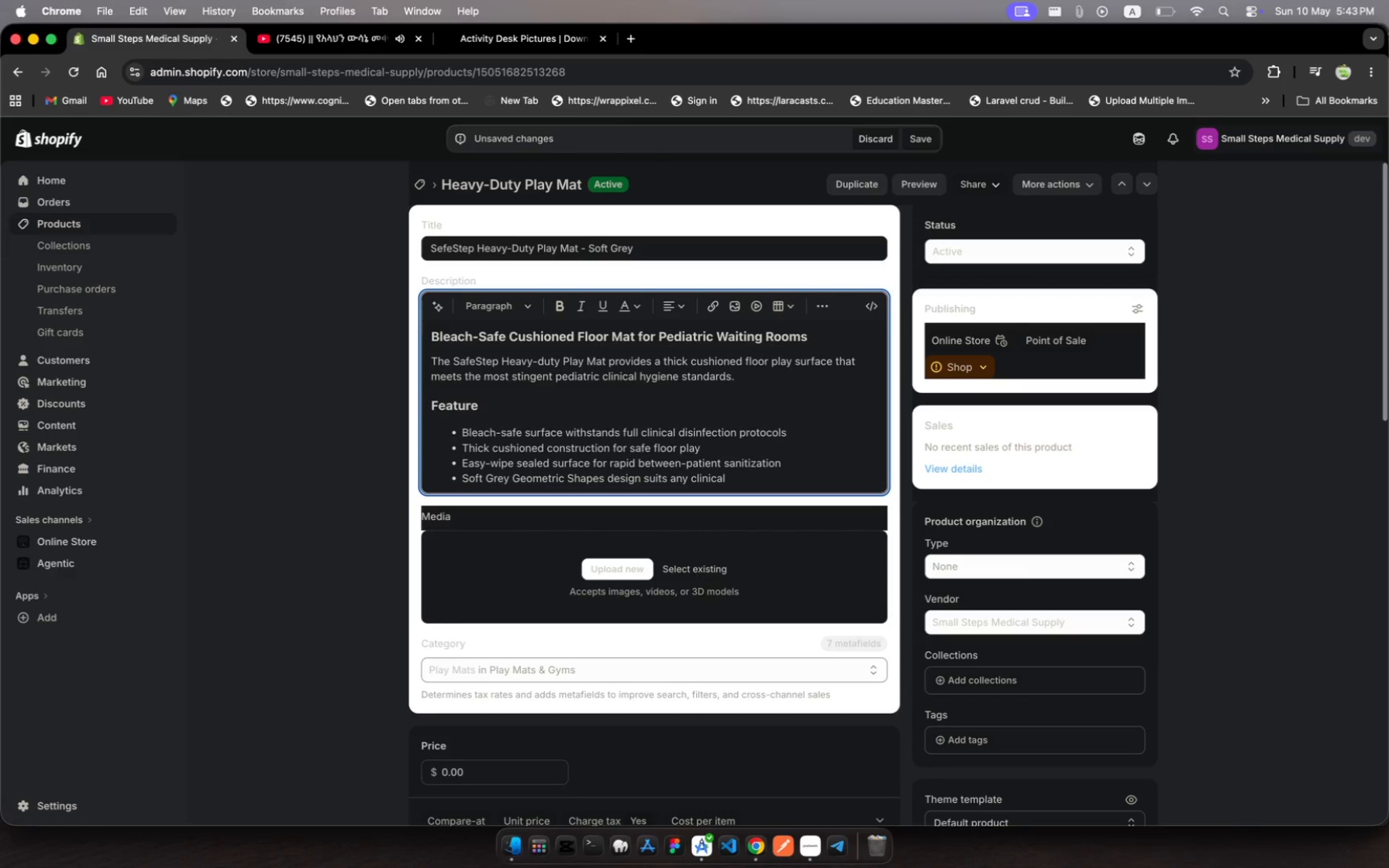 
hold_key(key=Semicolon, duration=0.42)
 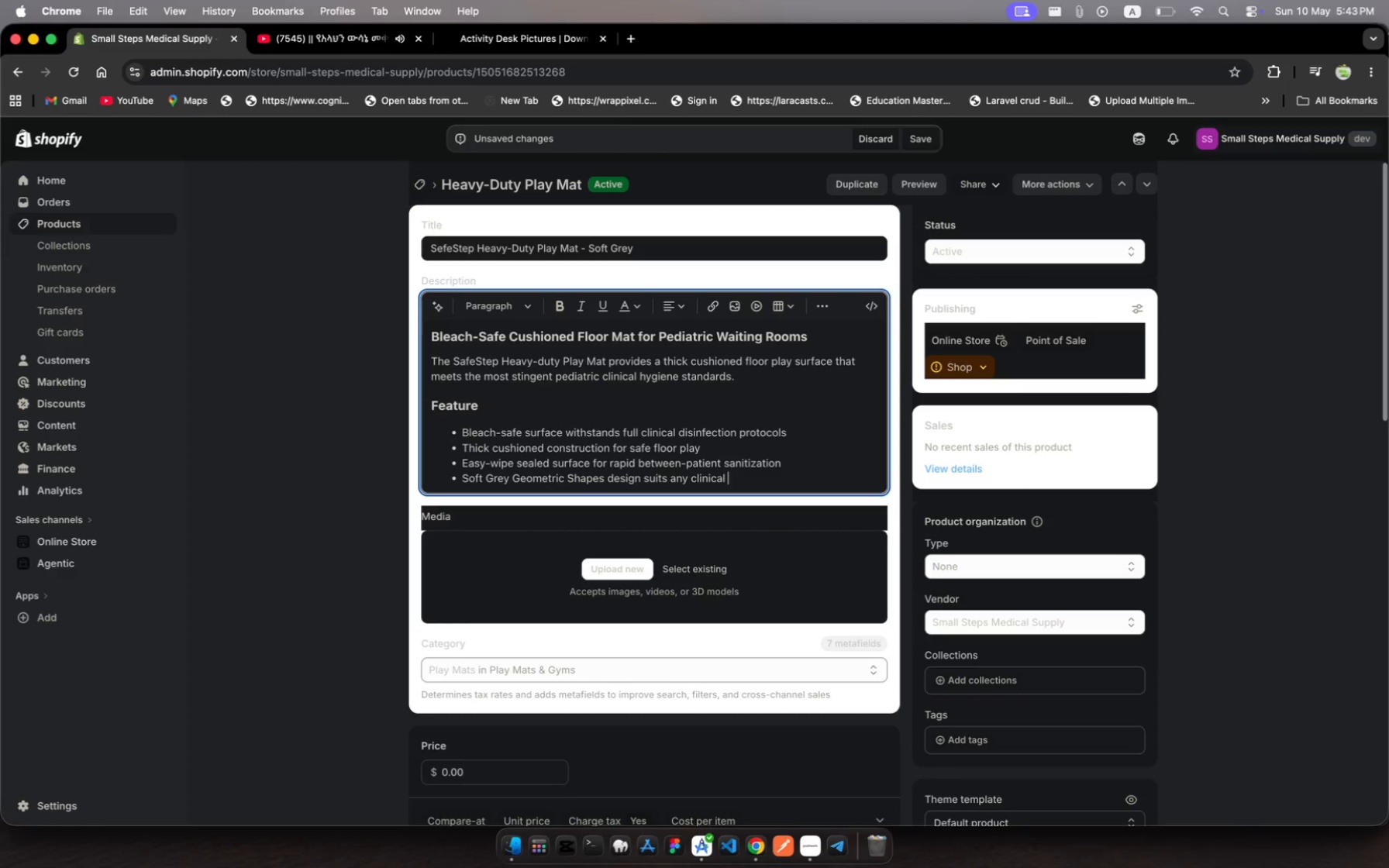 
wait(15.19)
 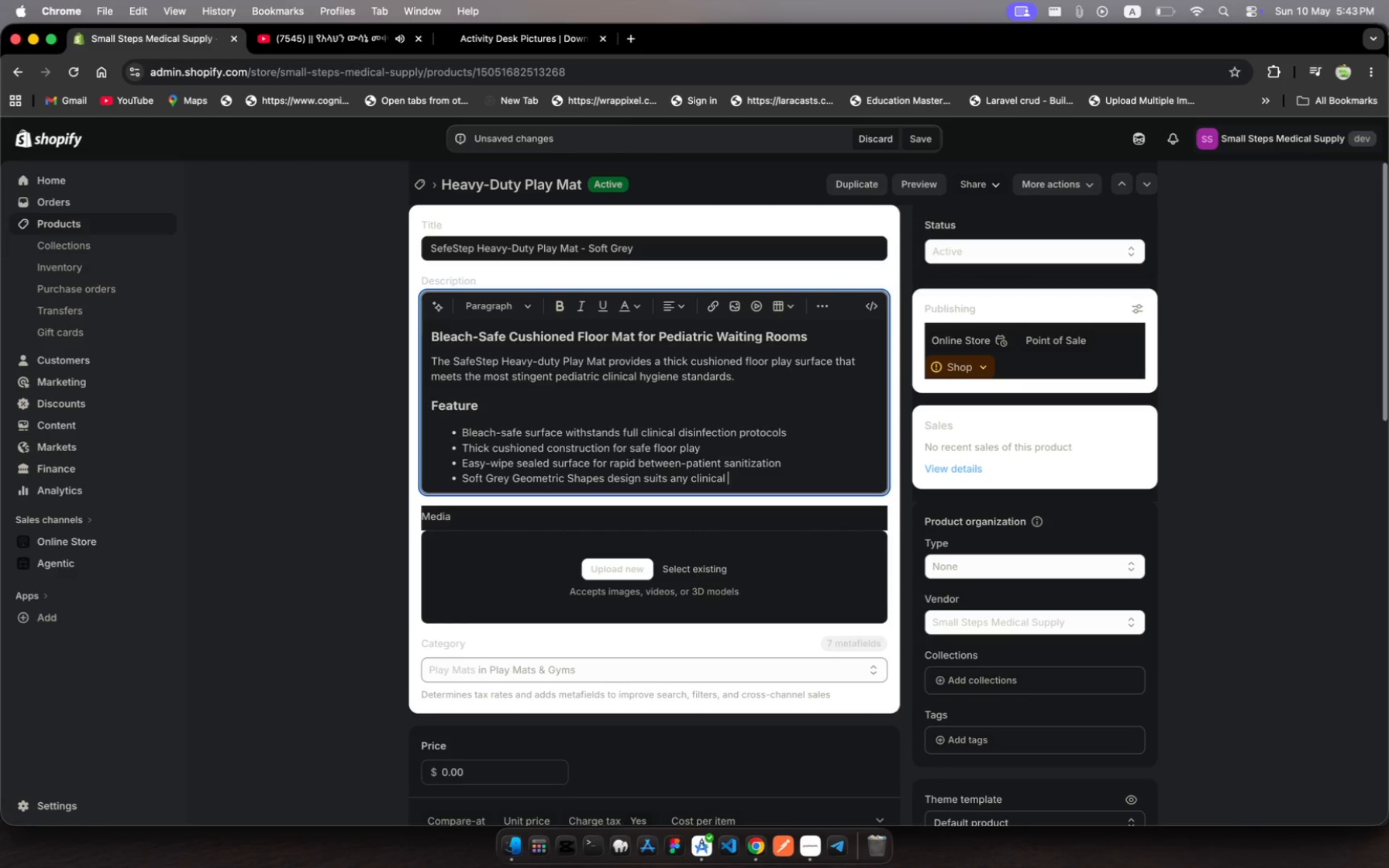 
type(aesthetc)
 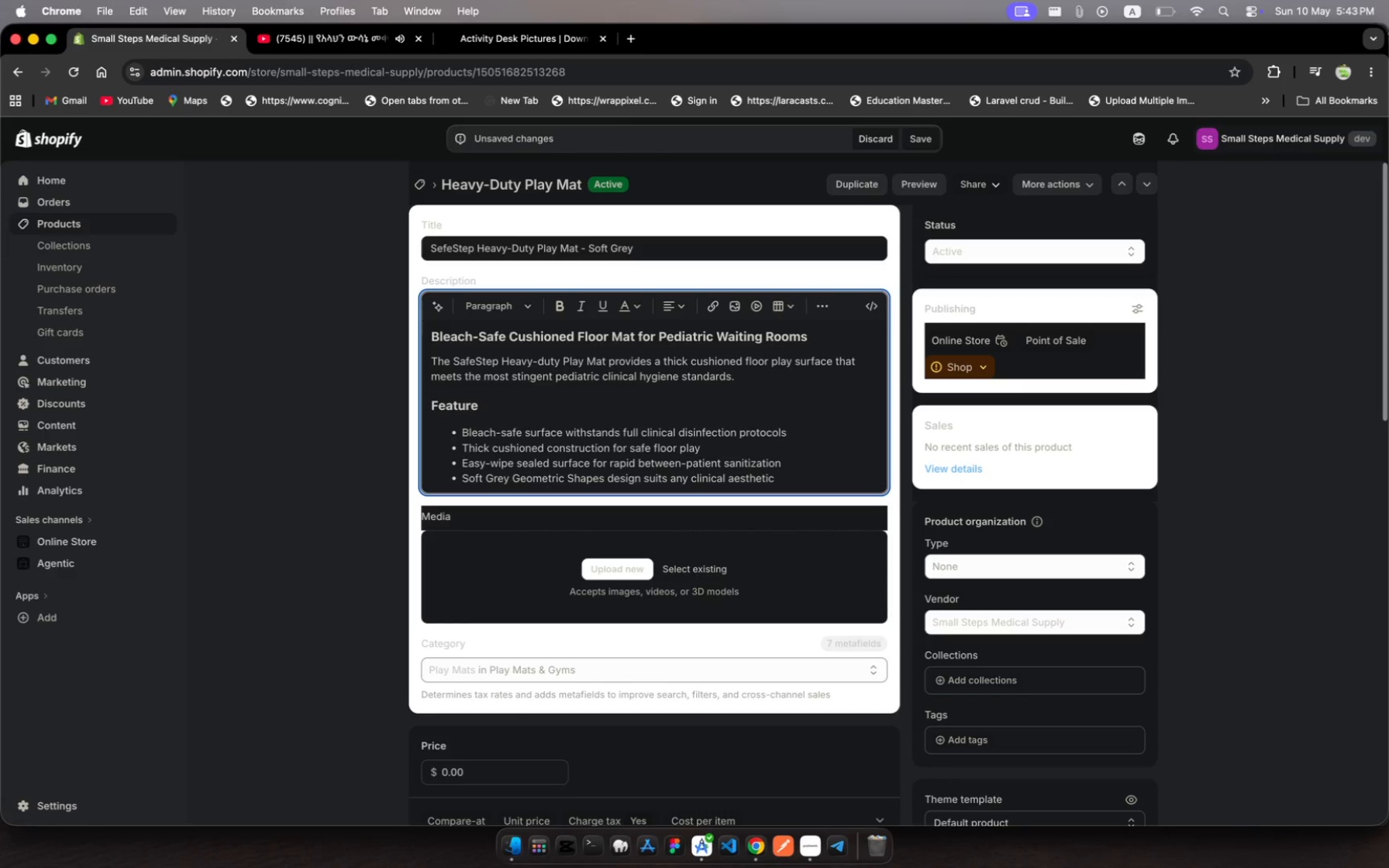 
hold_key(key=I, duration=0.35)
 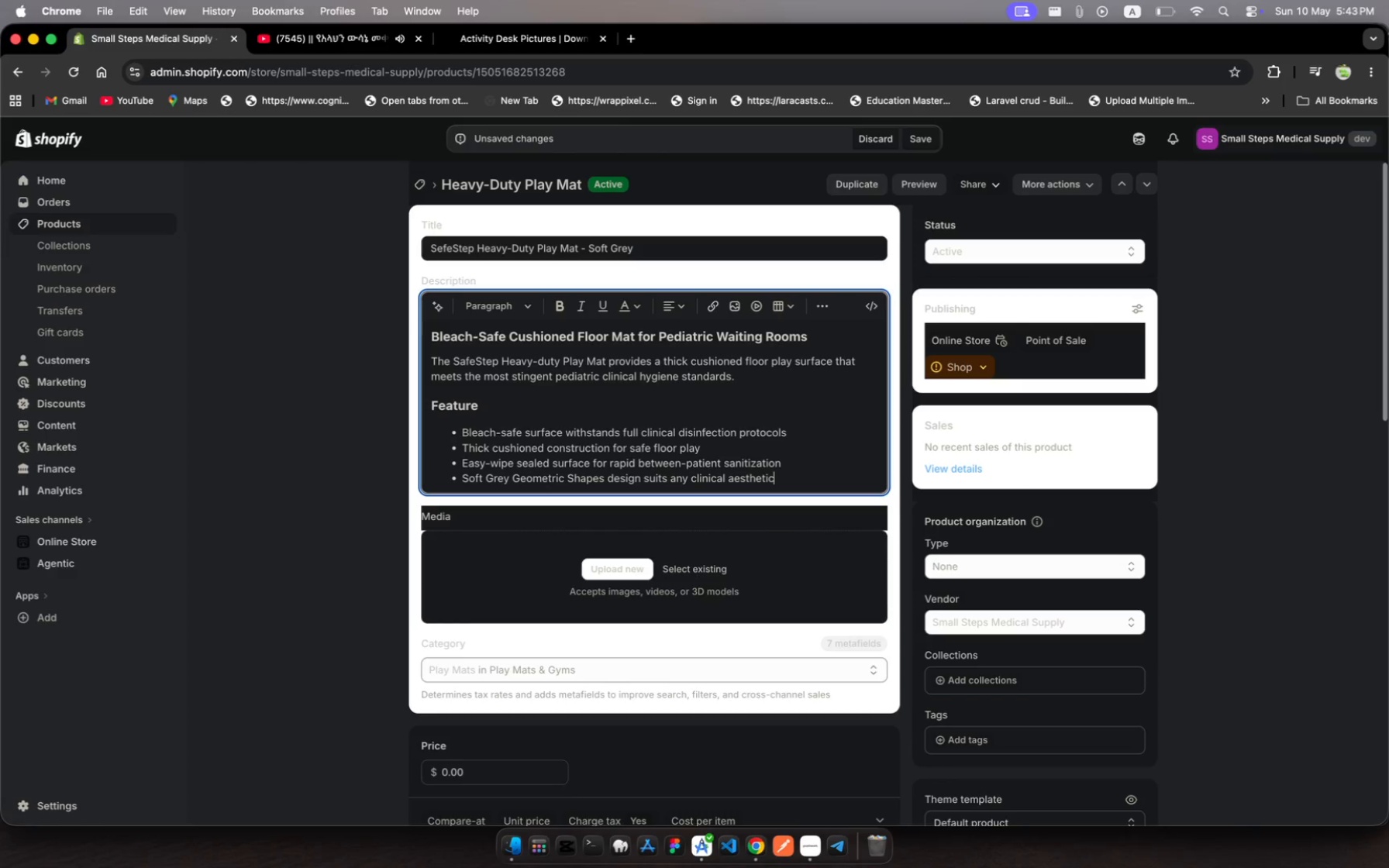 
scroll: coordinate [533, 416], scroll_direction: down, amount: 1.0
 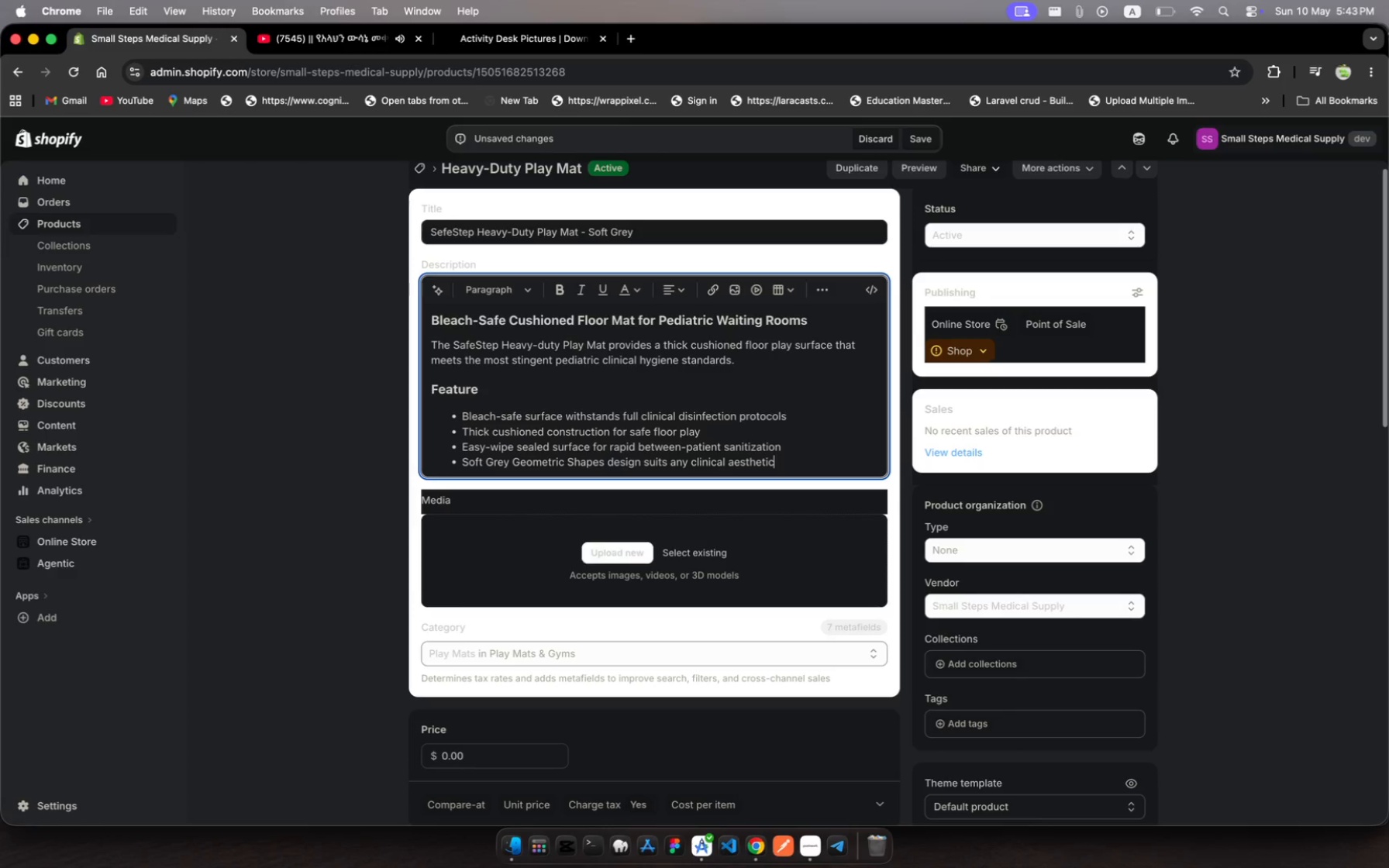 
wait(11.89)
 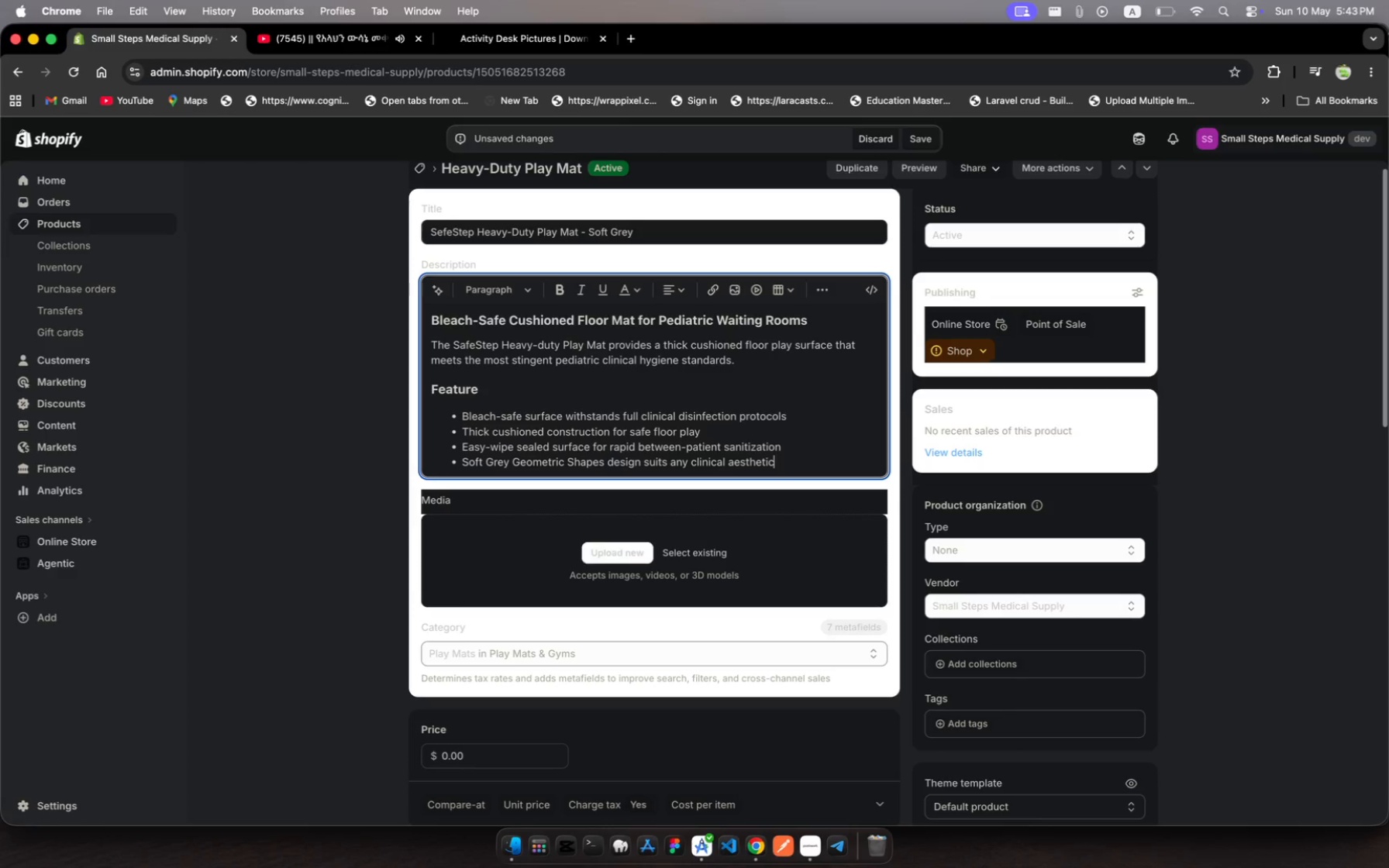 
left_click([1042, 603])
 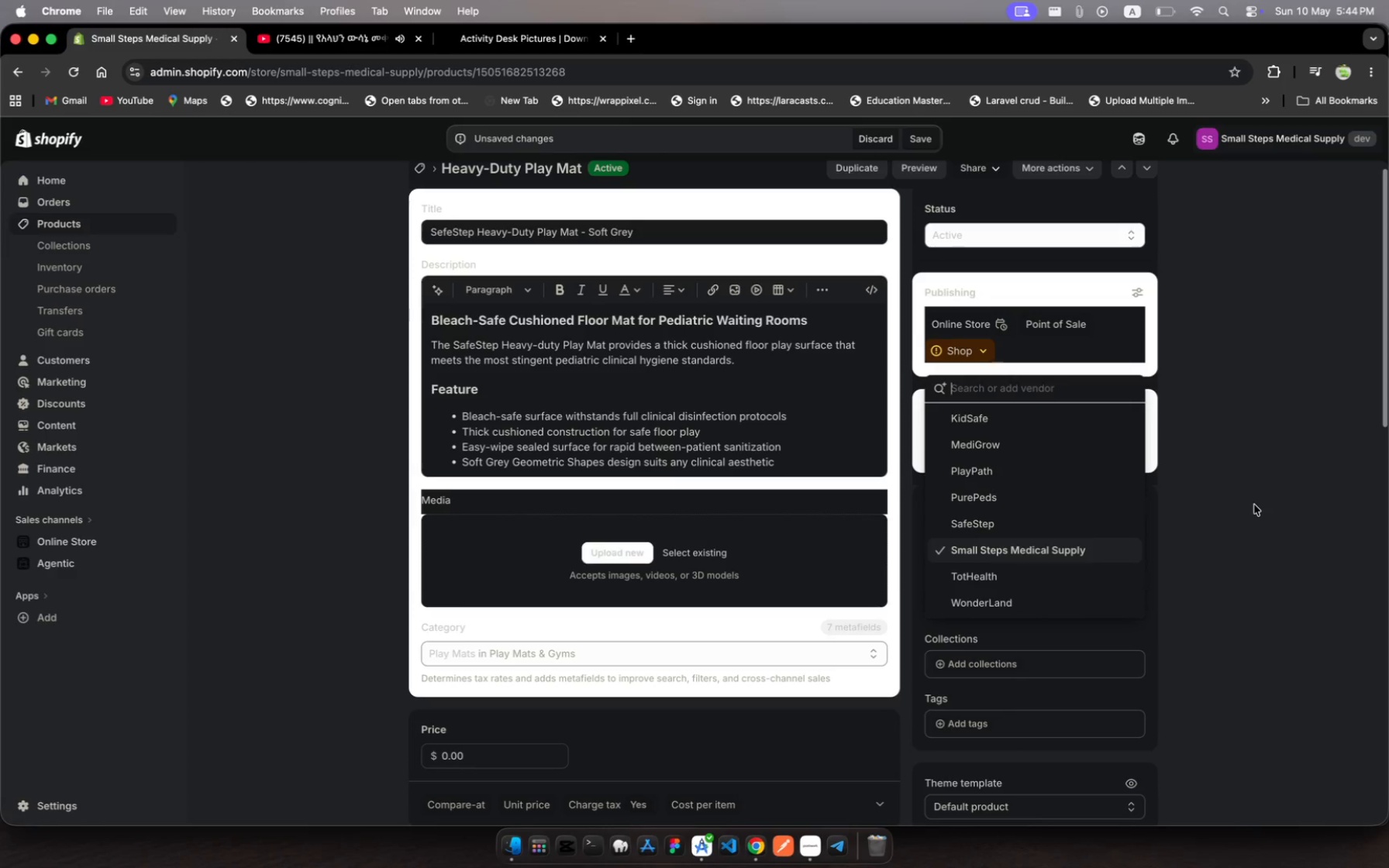 
type(SafeStep)
 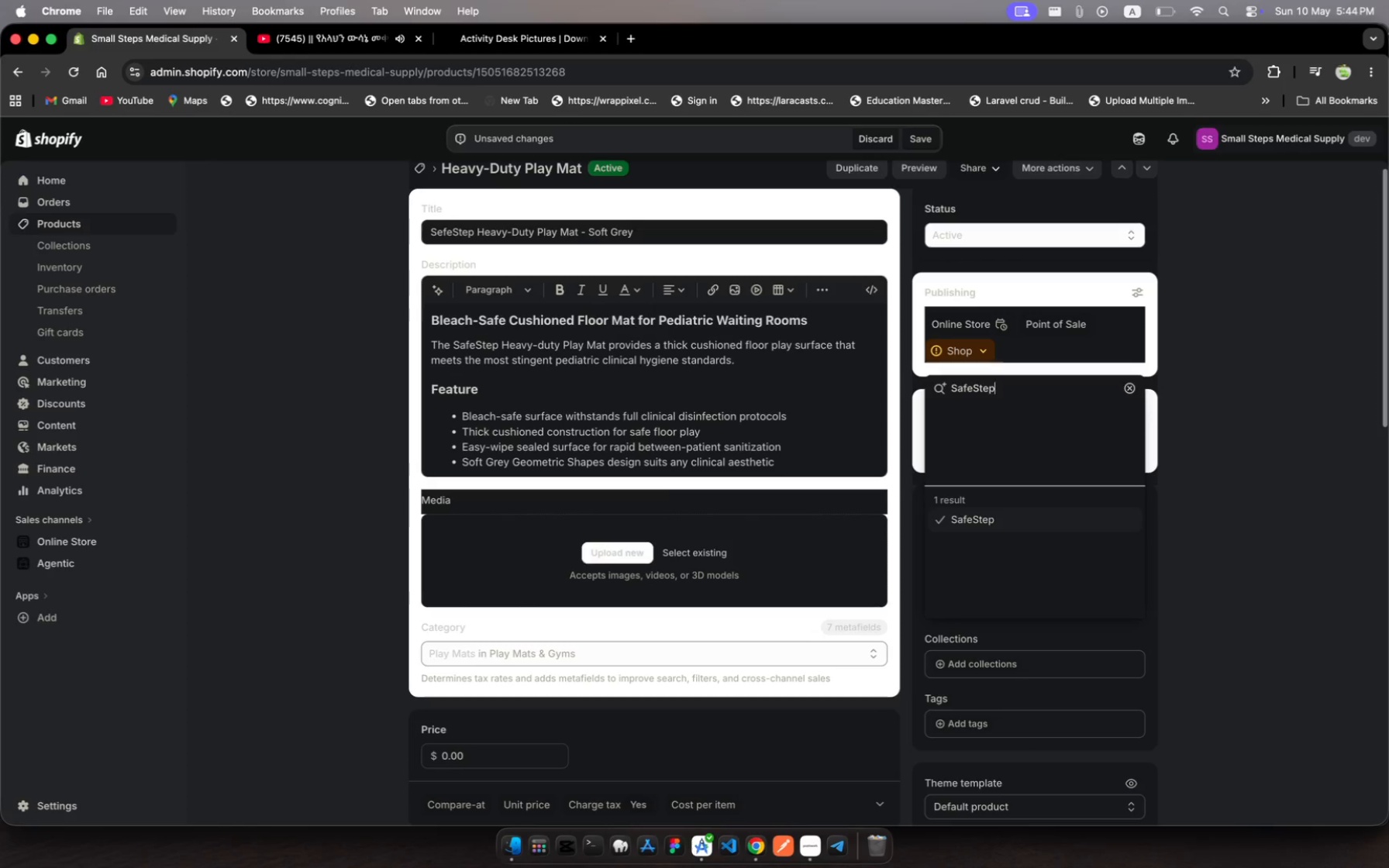 
 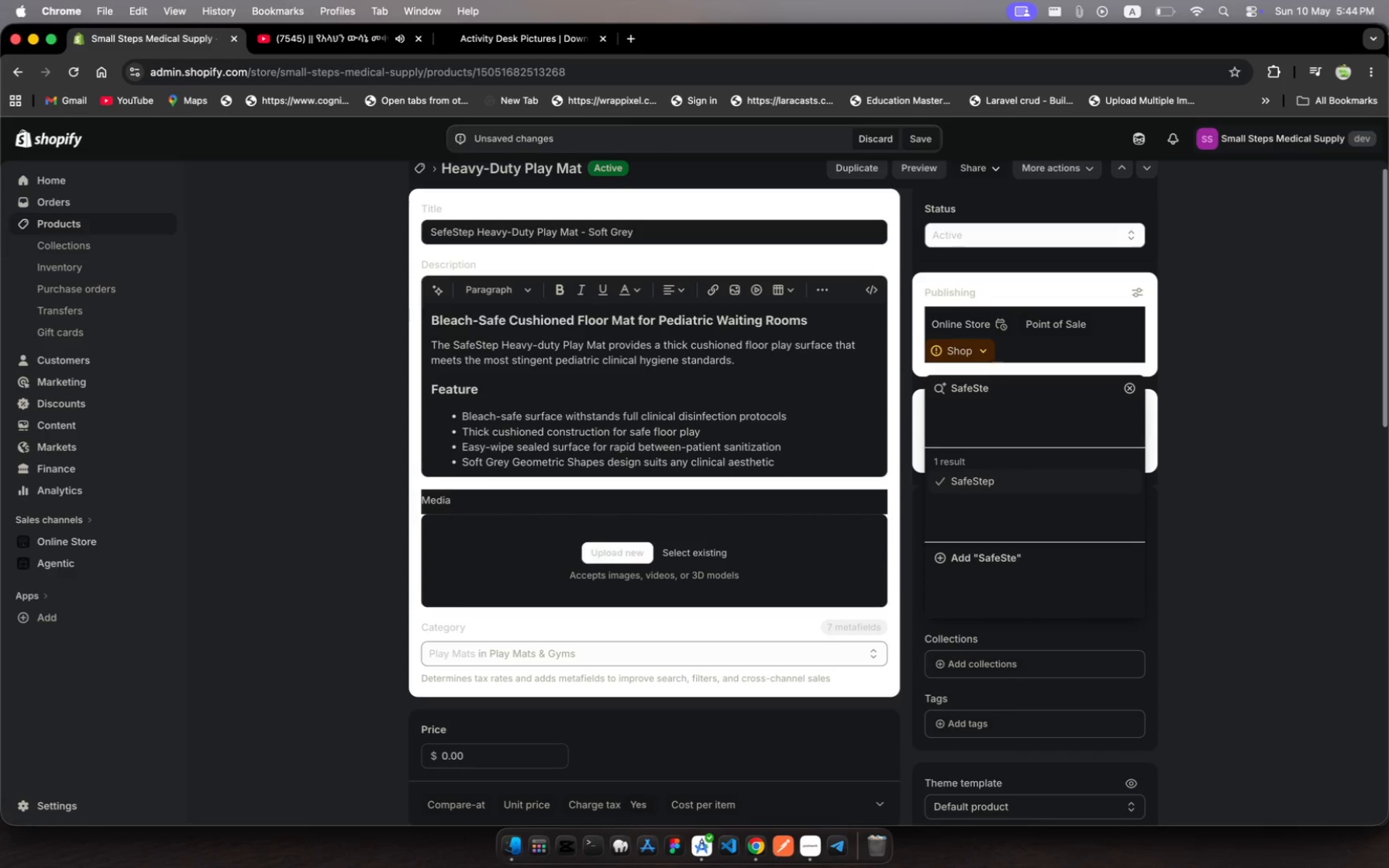 
key(Enter)
 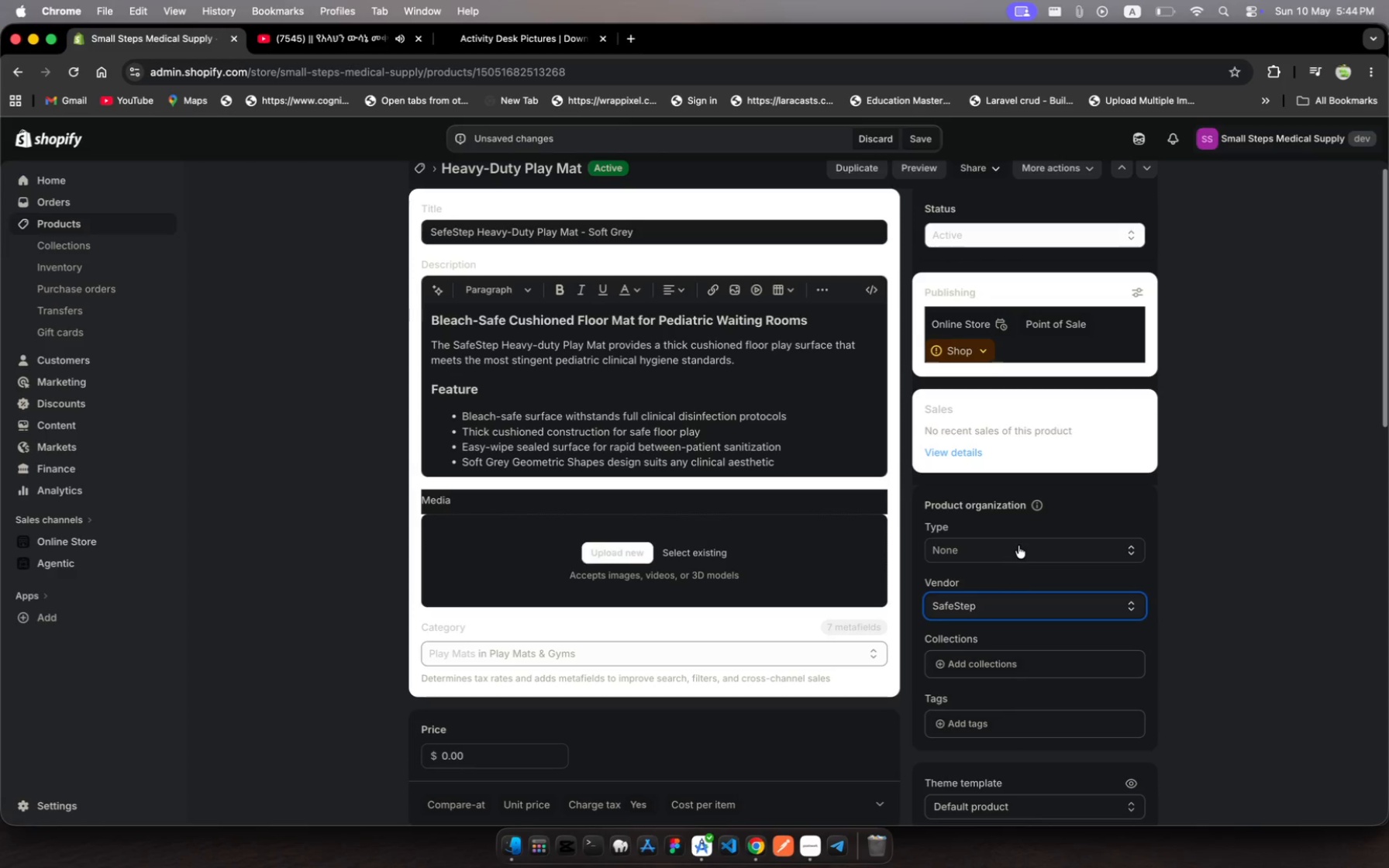 
wait(5.01)
 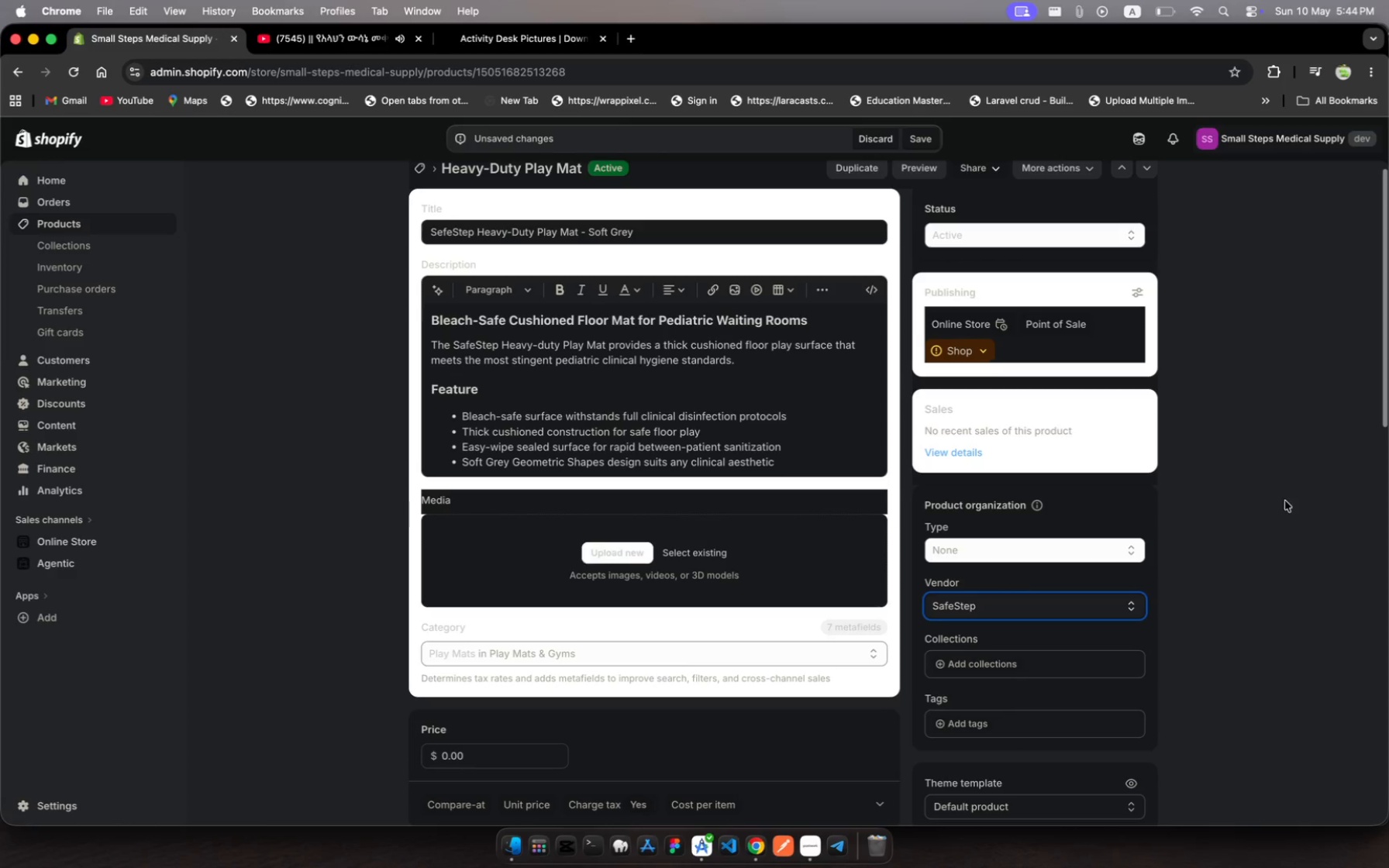 
left_click([1018, 546])
 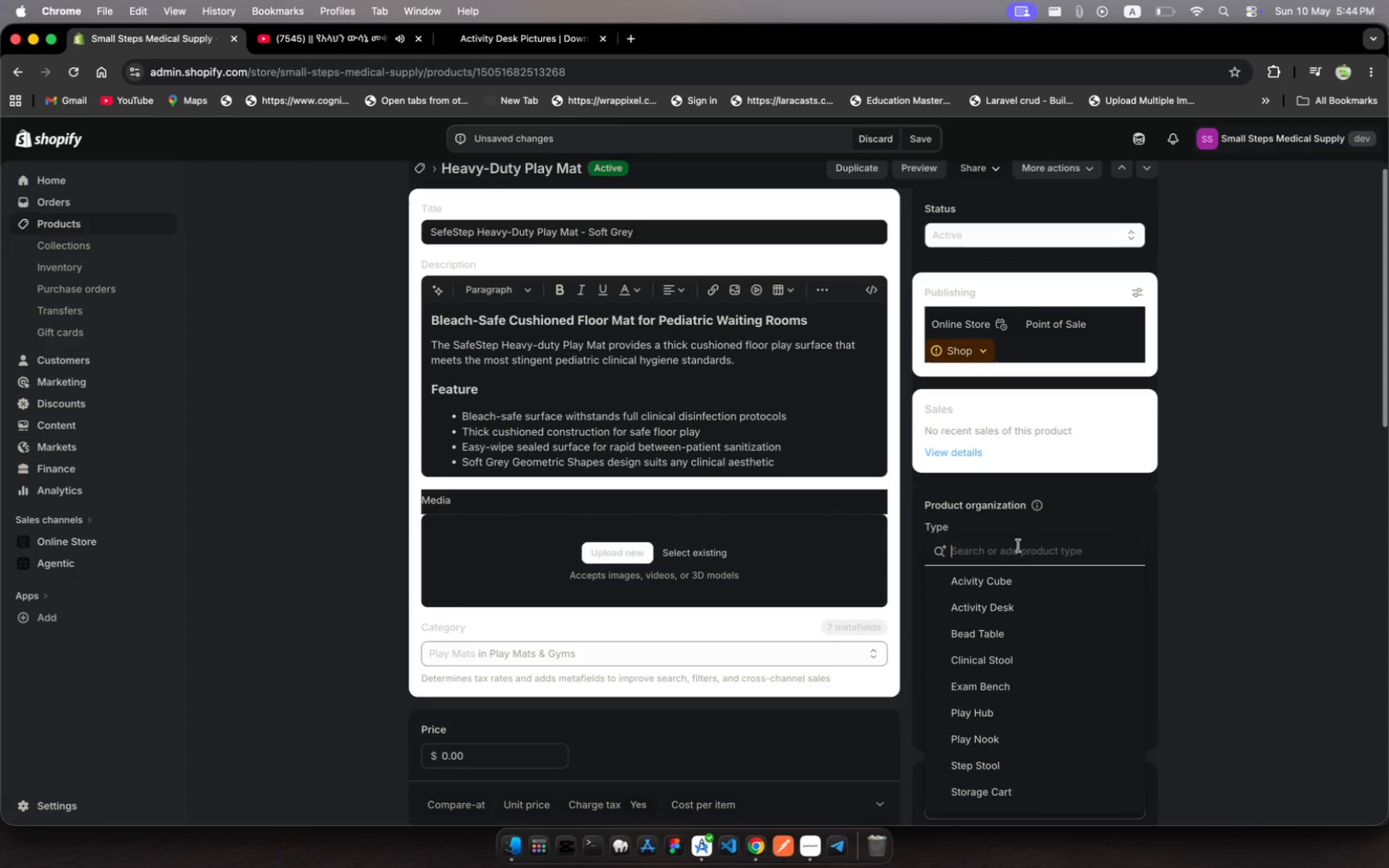 
type(Play Net)
 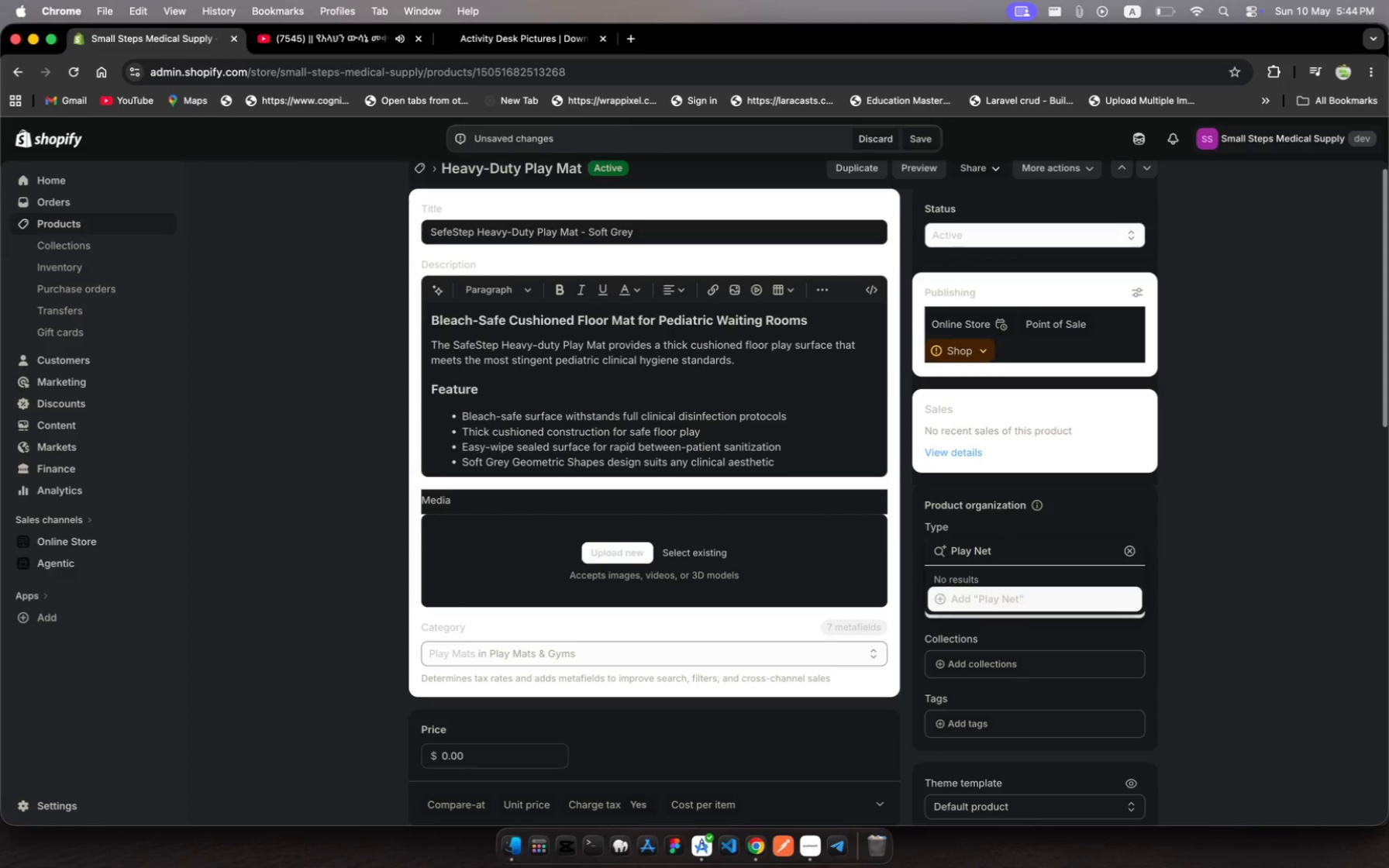 
key(Enter)
 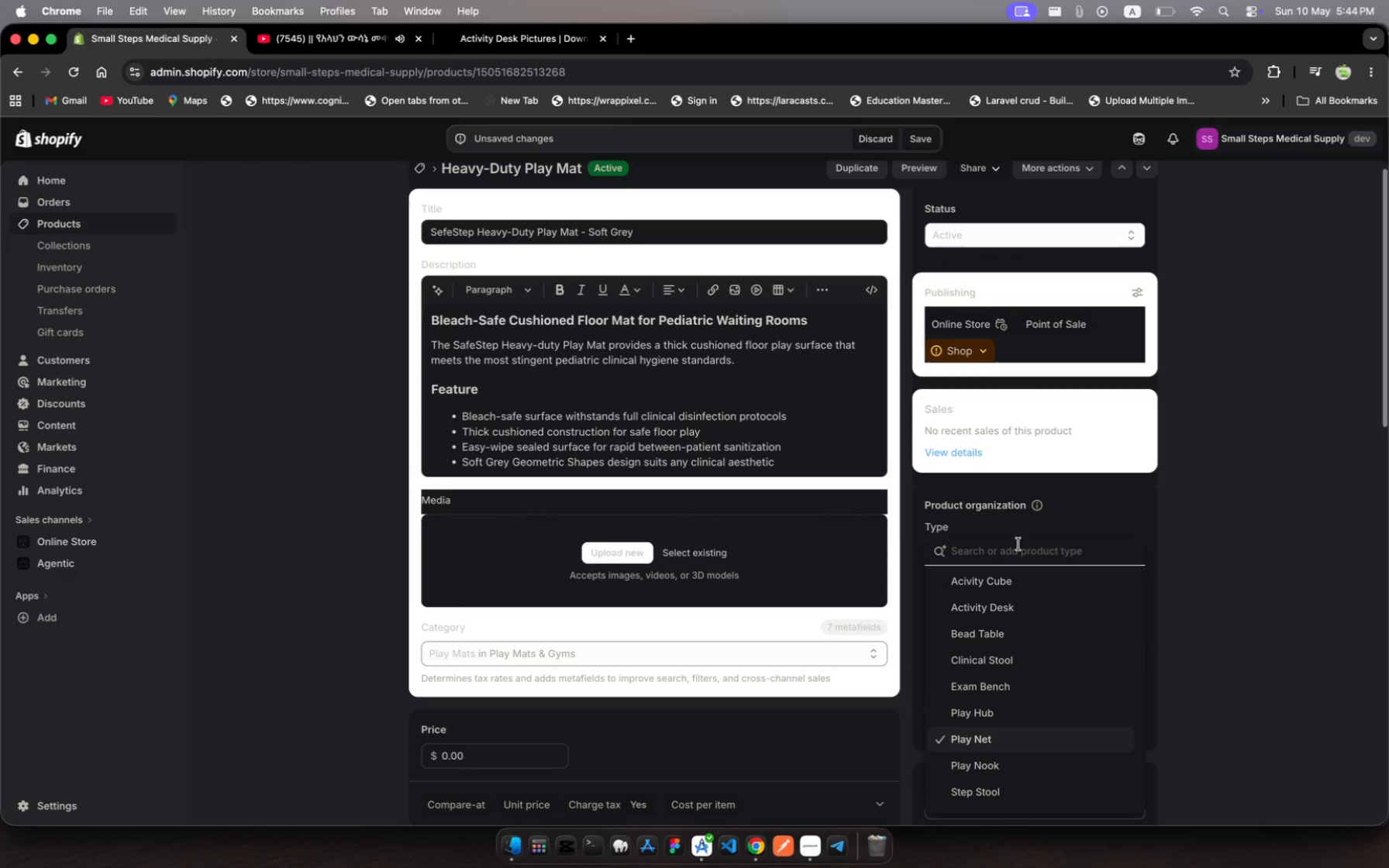 
wait(8.02)
 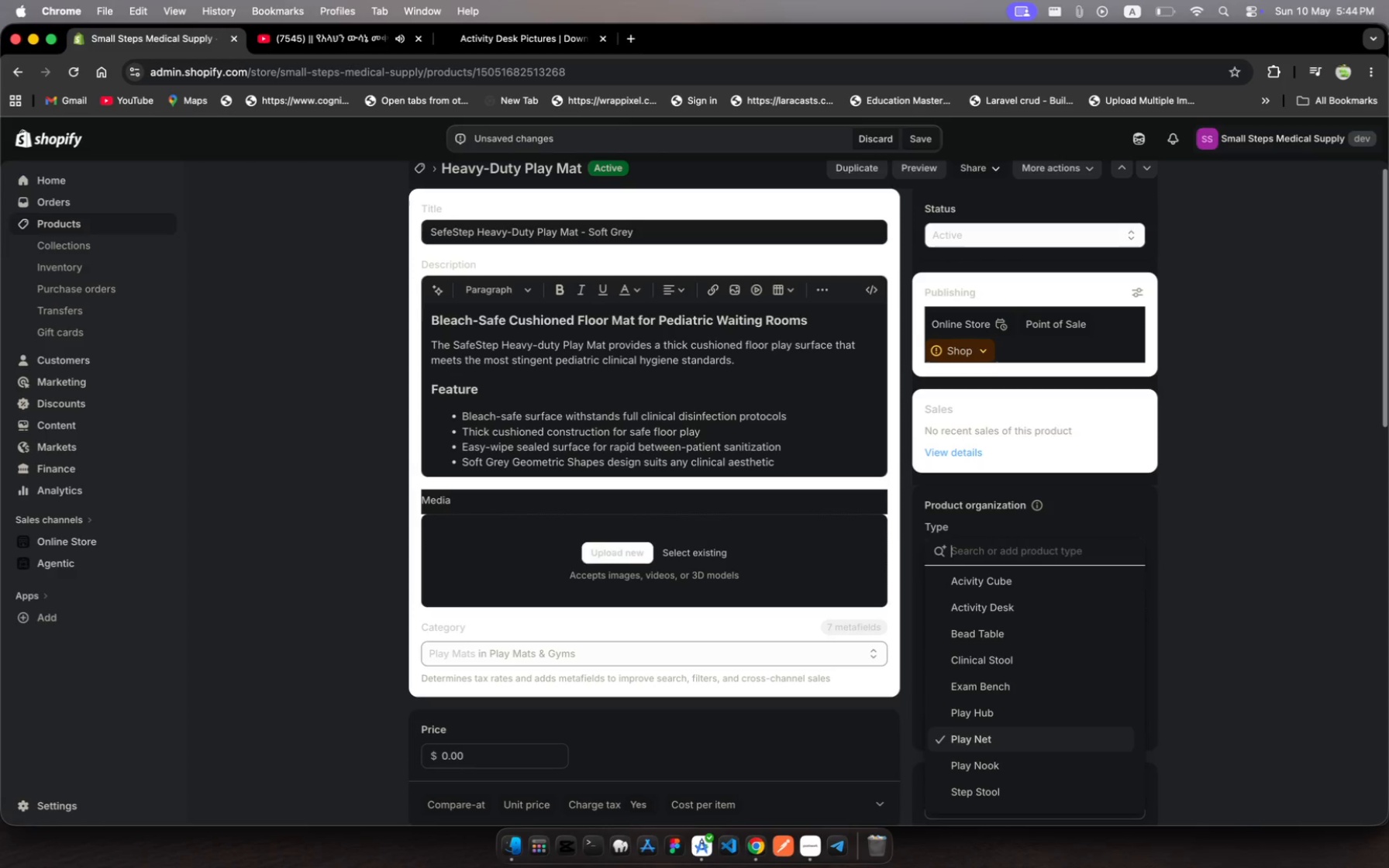 
type(Play Mat)
 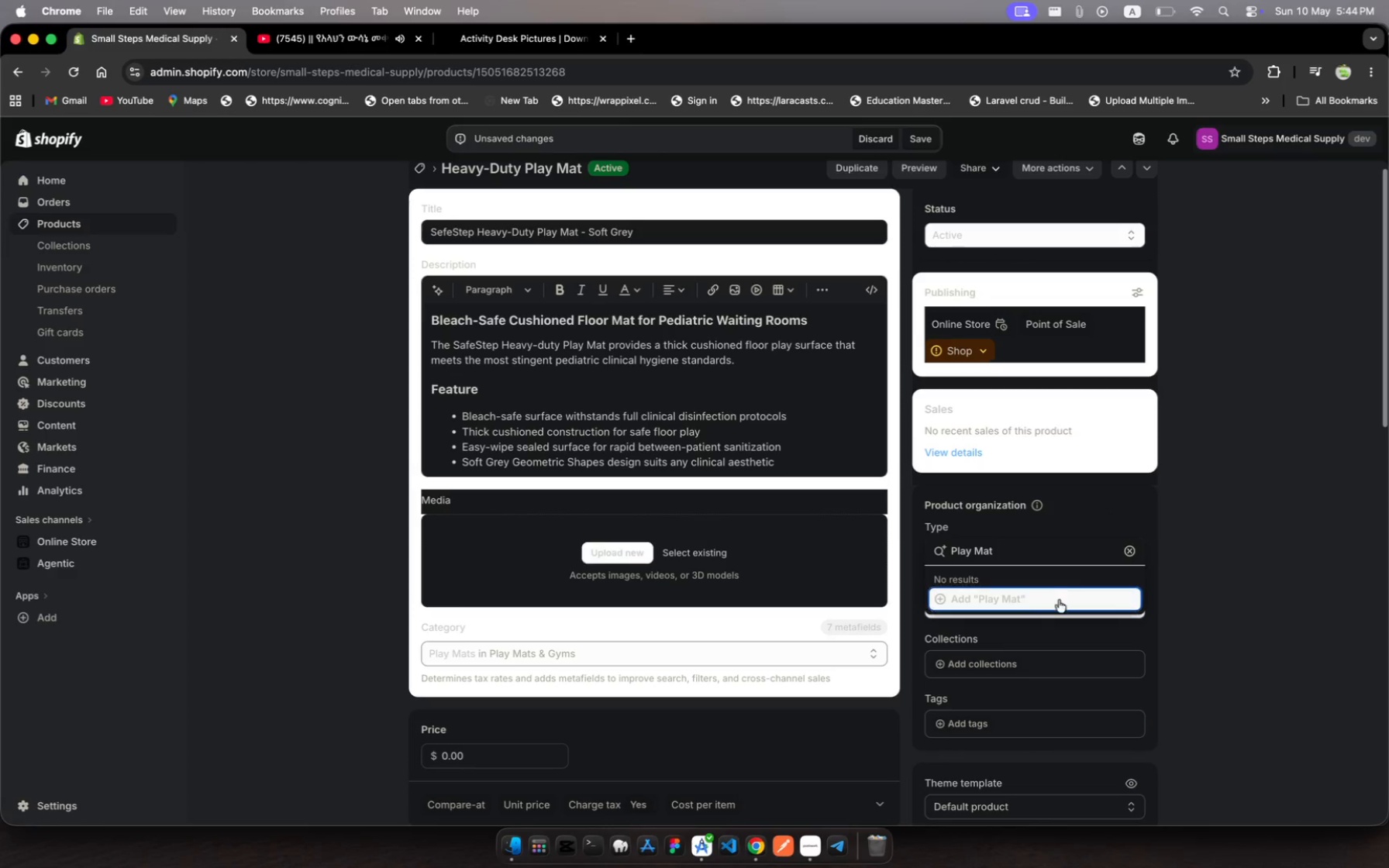 
left_click([1056, 604])
 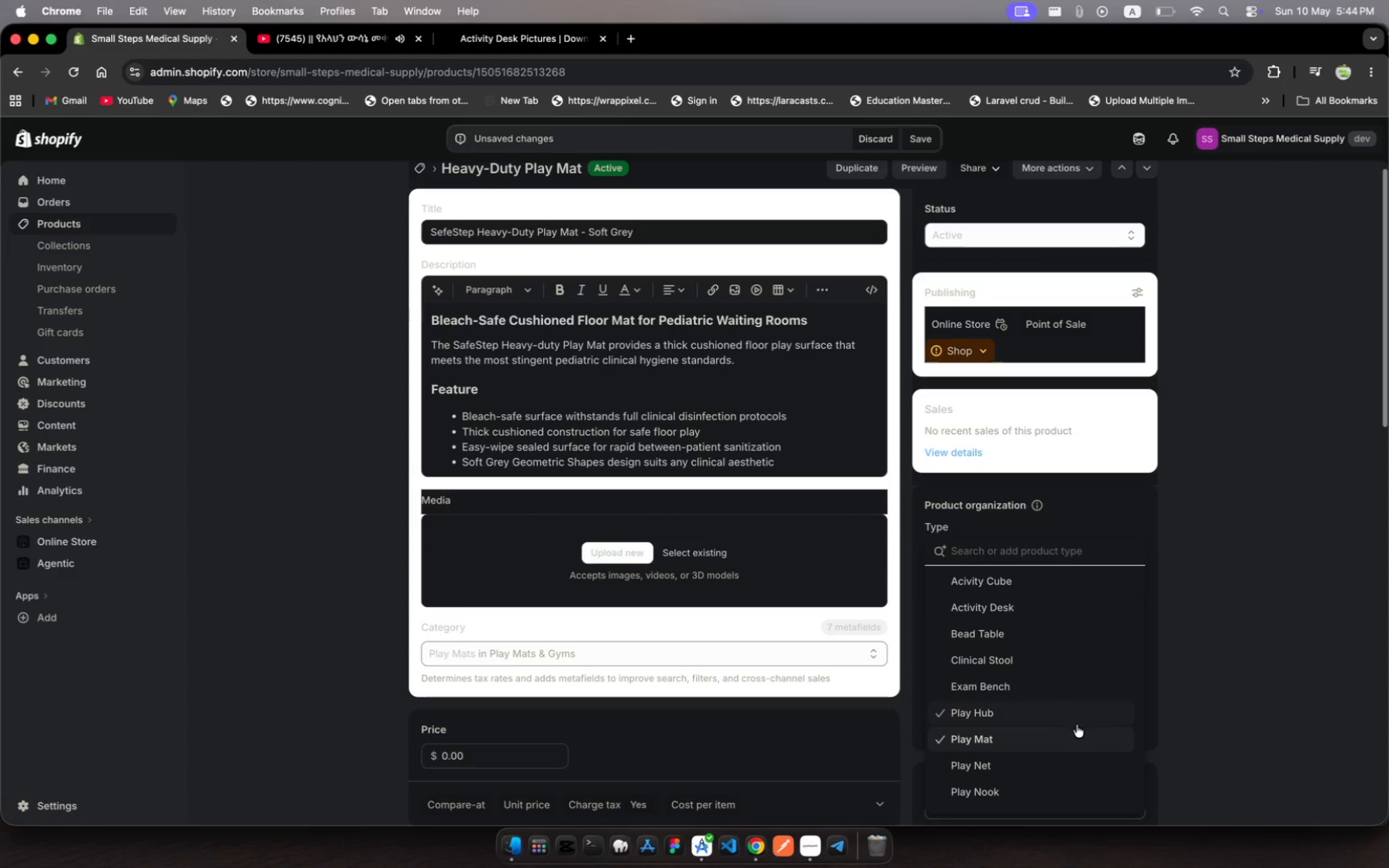 
left_click([1263, 667])
 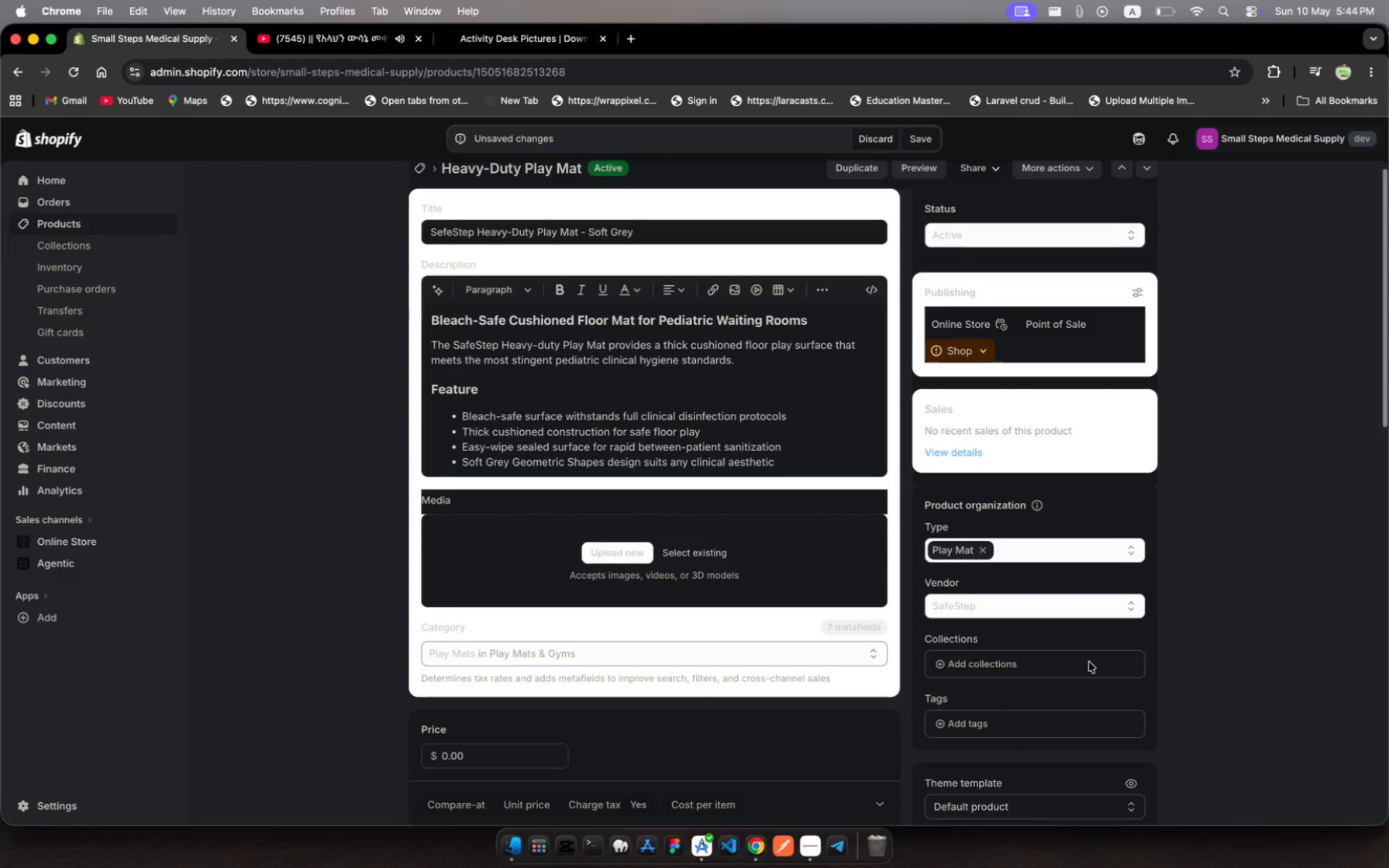 
scroll: coordinate [1089, 662], scroll_direction: down, amount: 8.0
 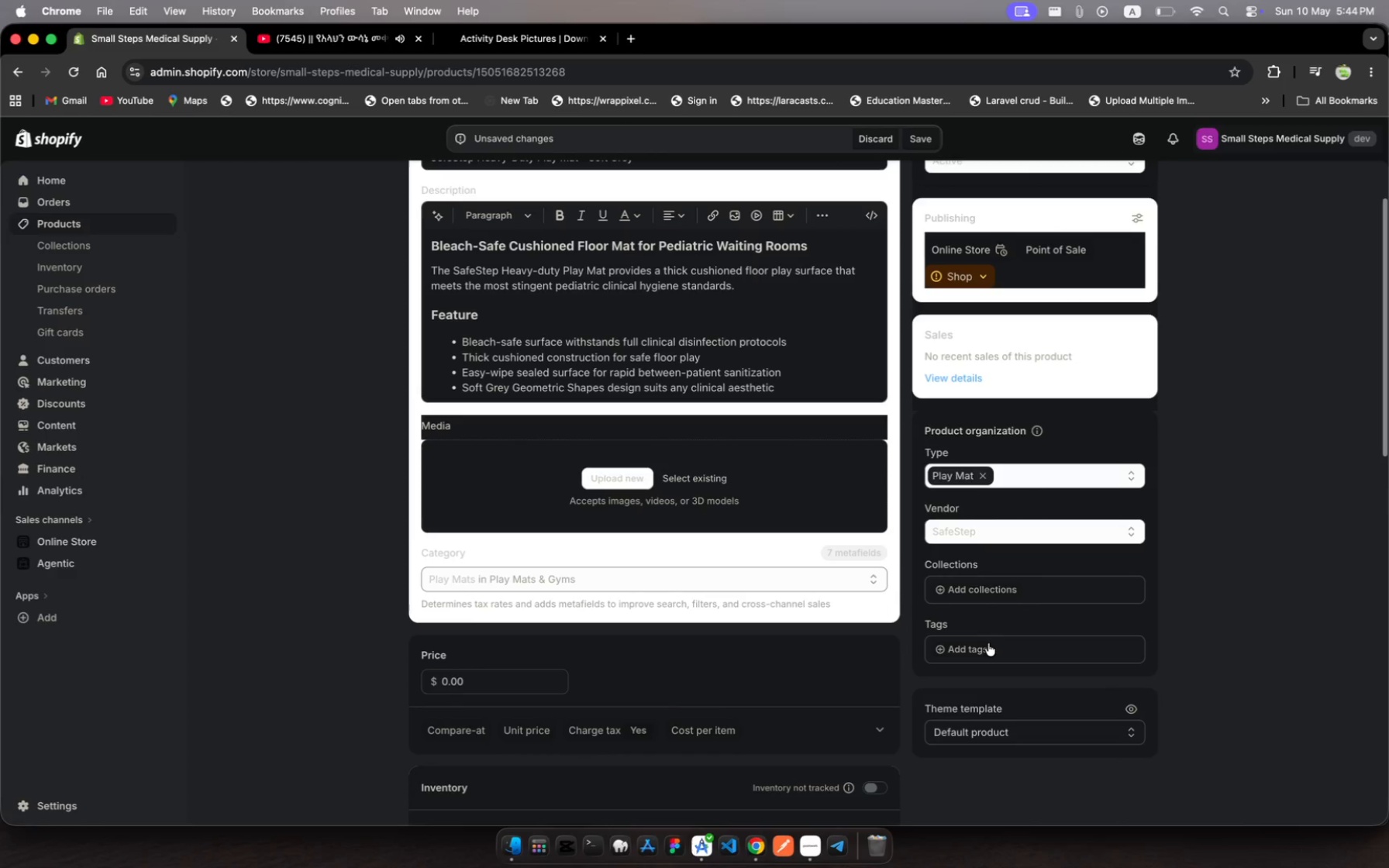 
left_click([988, 644])
 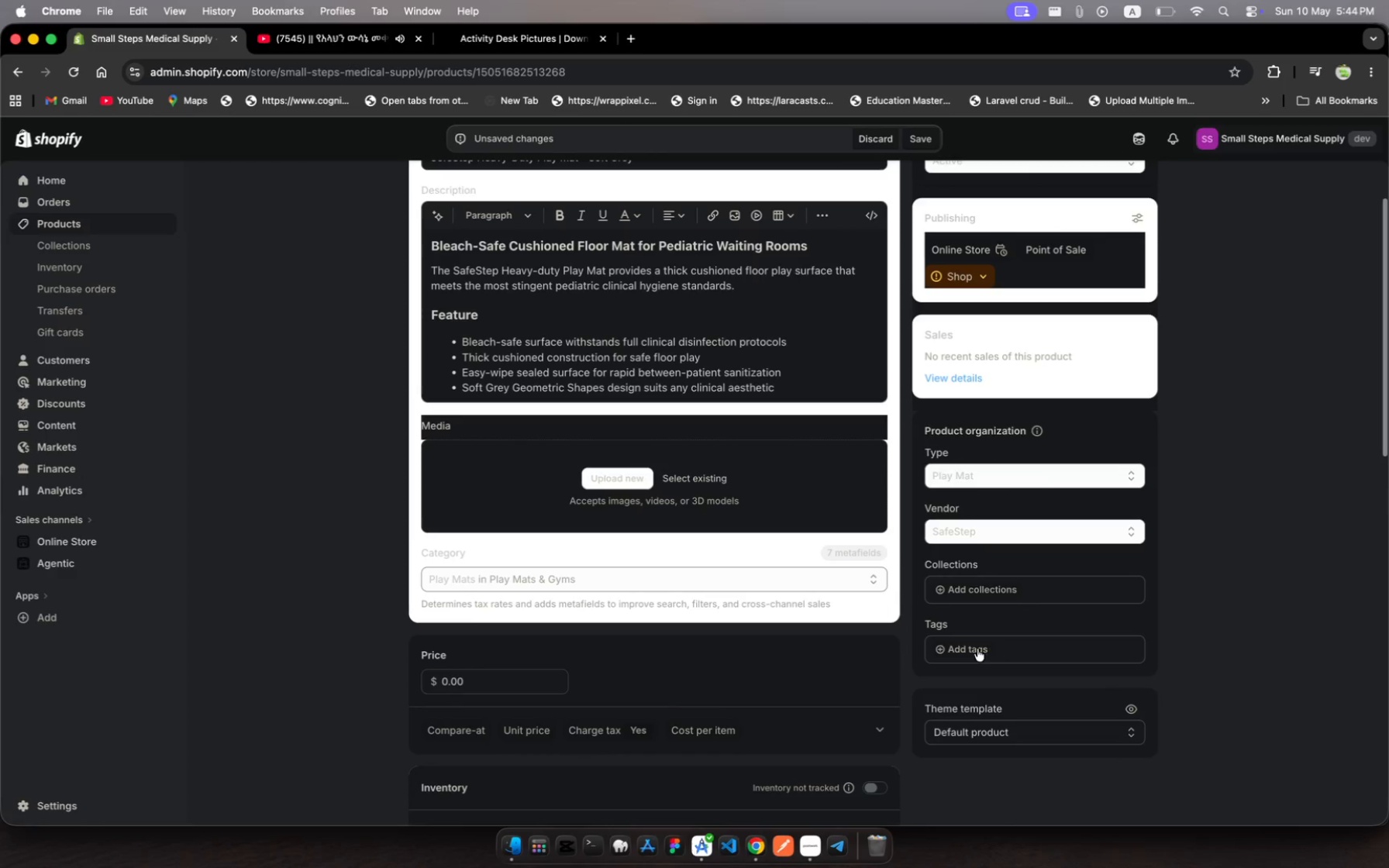 
left_click([974, 649])
 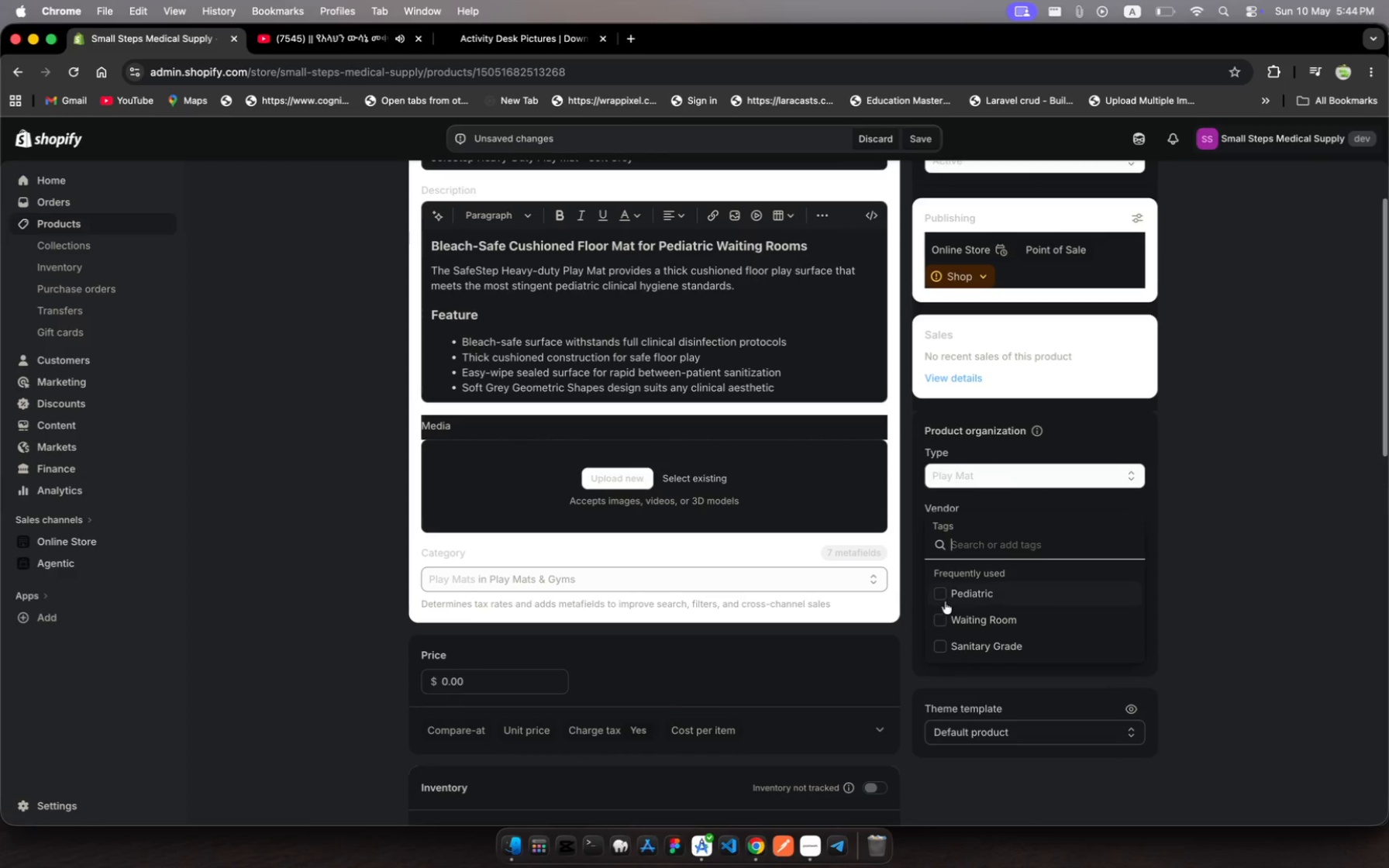 
left_click([943, 598])
 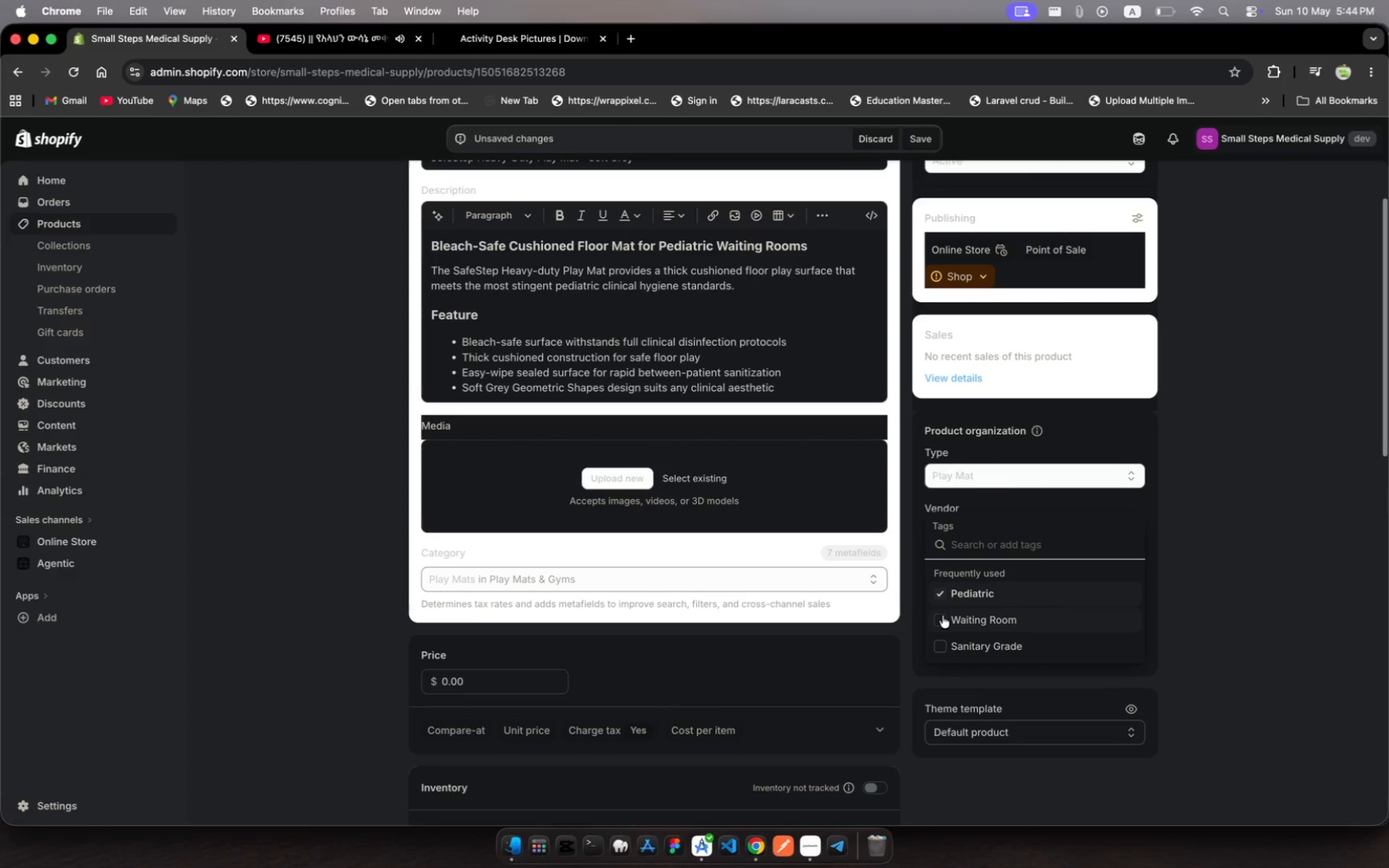 
left_click([943, 616])
 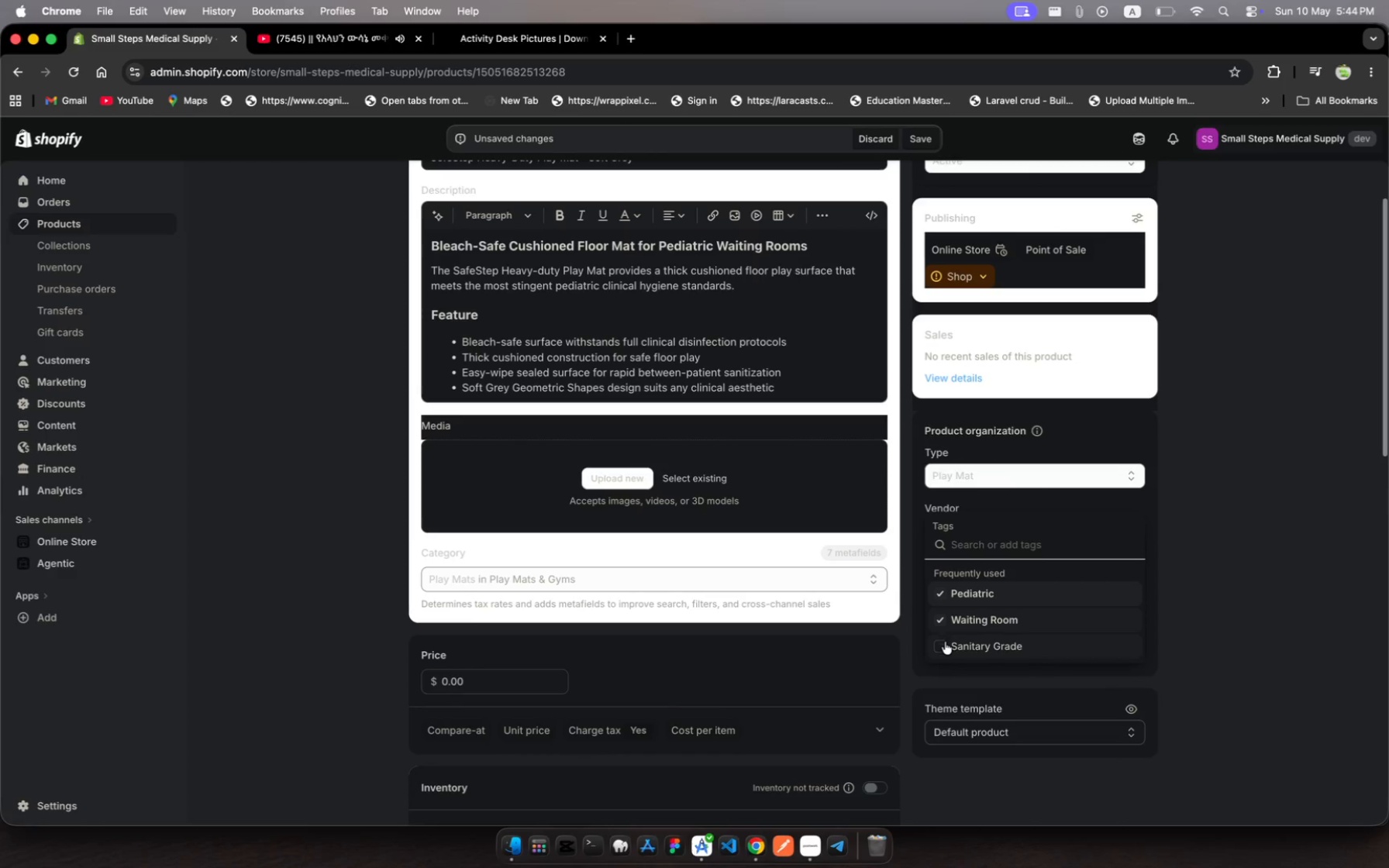 
left_click([946, 649])
 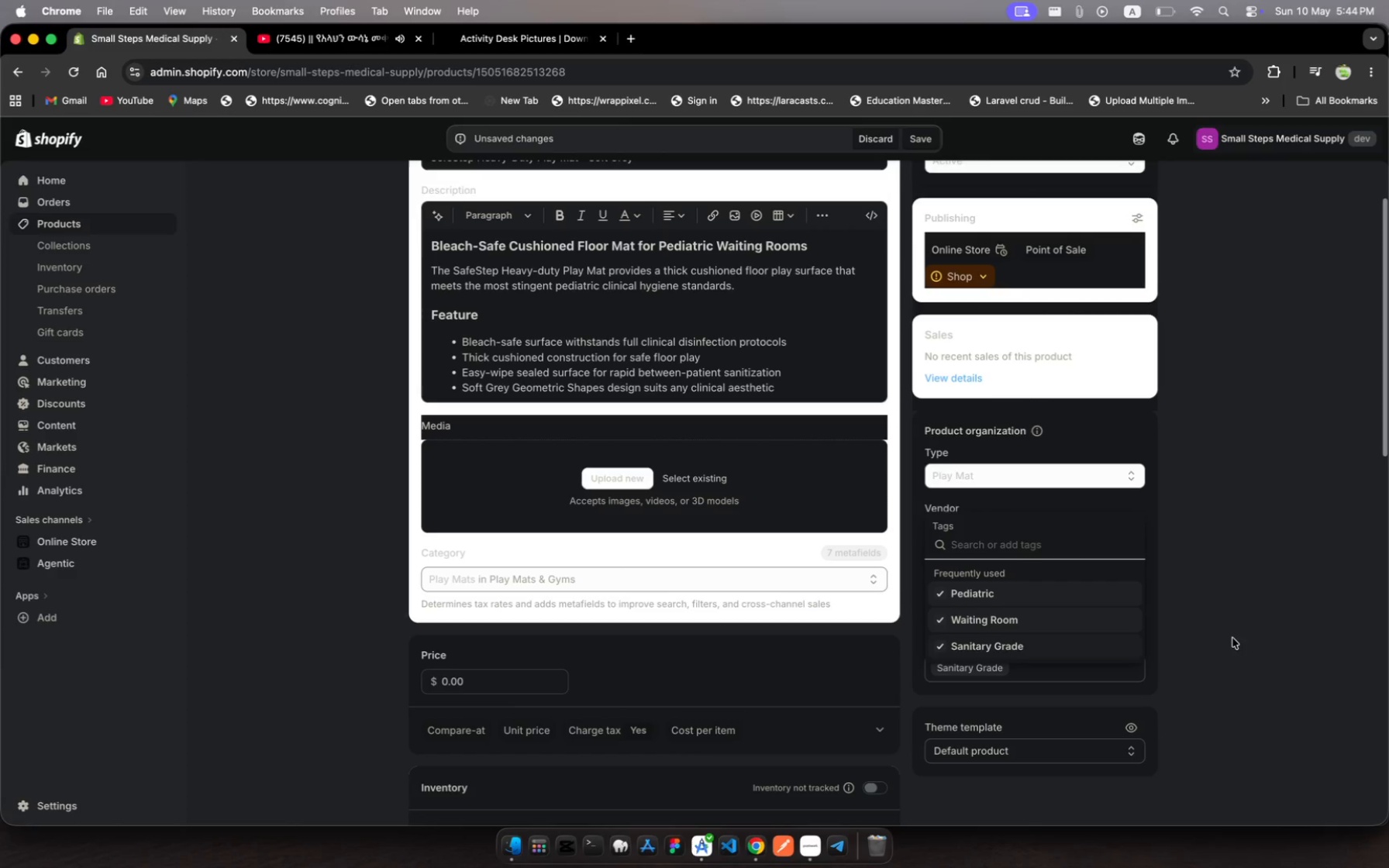 
left_click([1273, 625])
 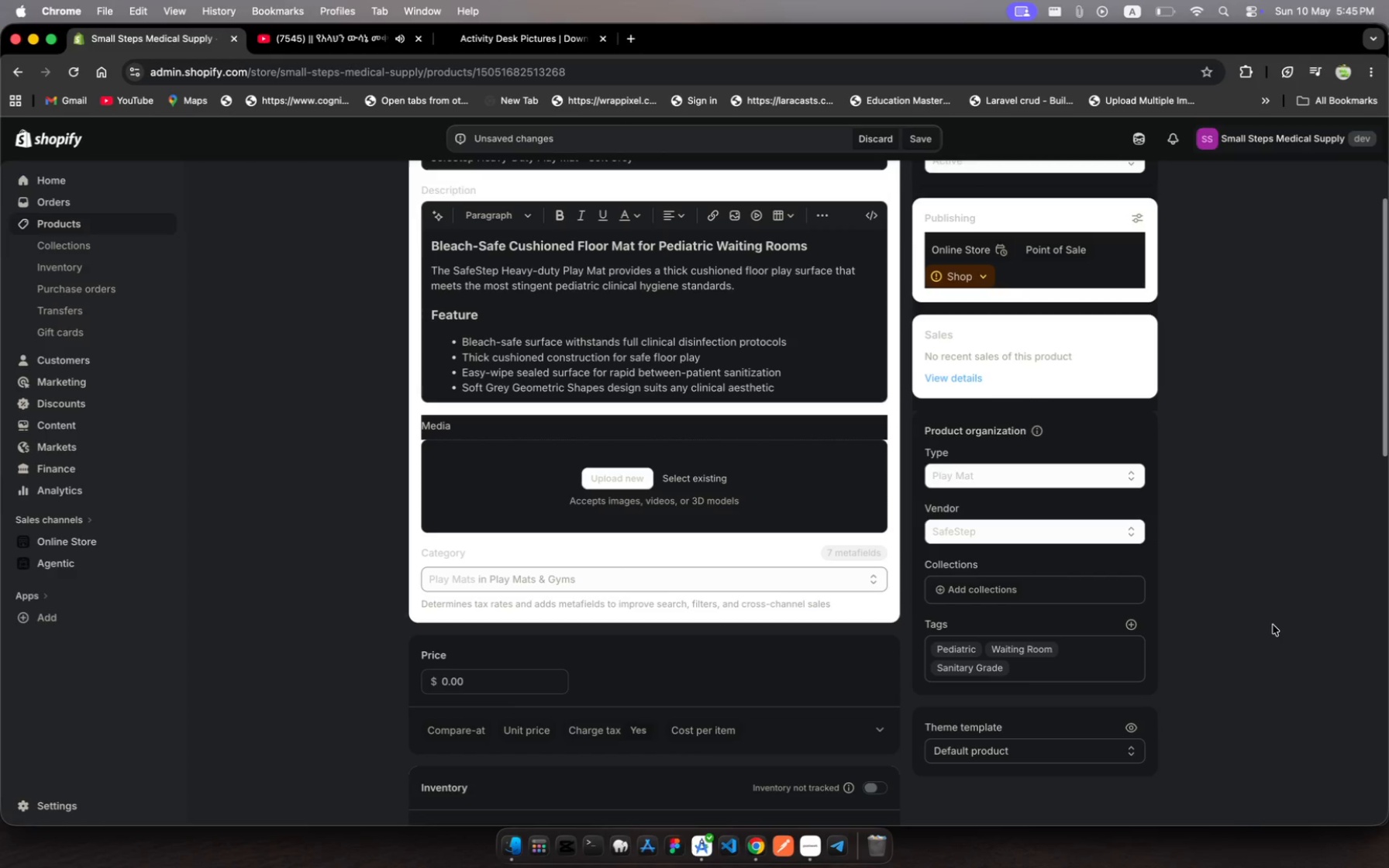 
wait(21.65)
 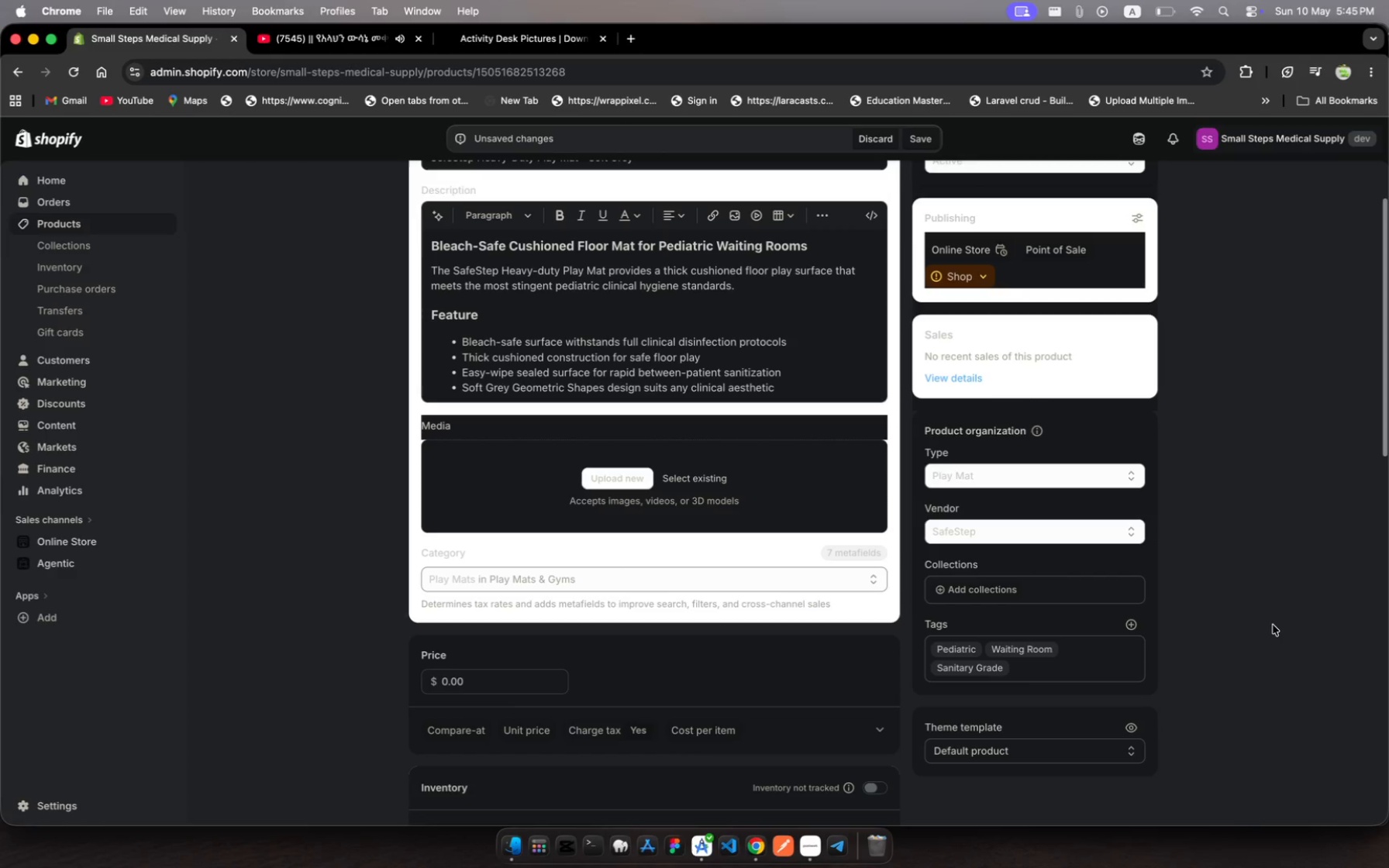 
scroll: coordinate [732, 674], scroll_direction: down, amount: 51.0
 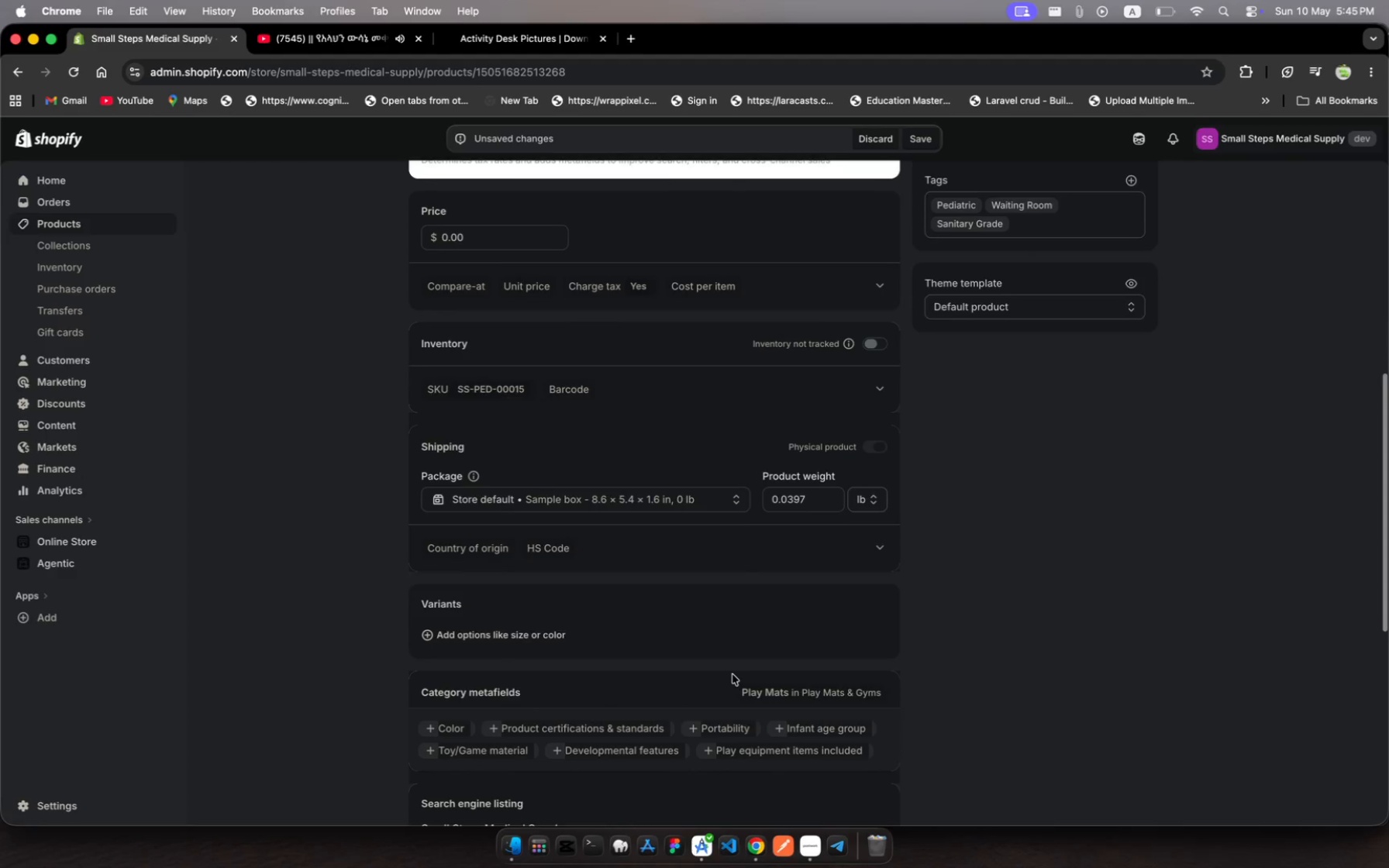 
scroll: coordinate [732, 674], scroll_direction: up, amount: 19.0
 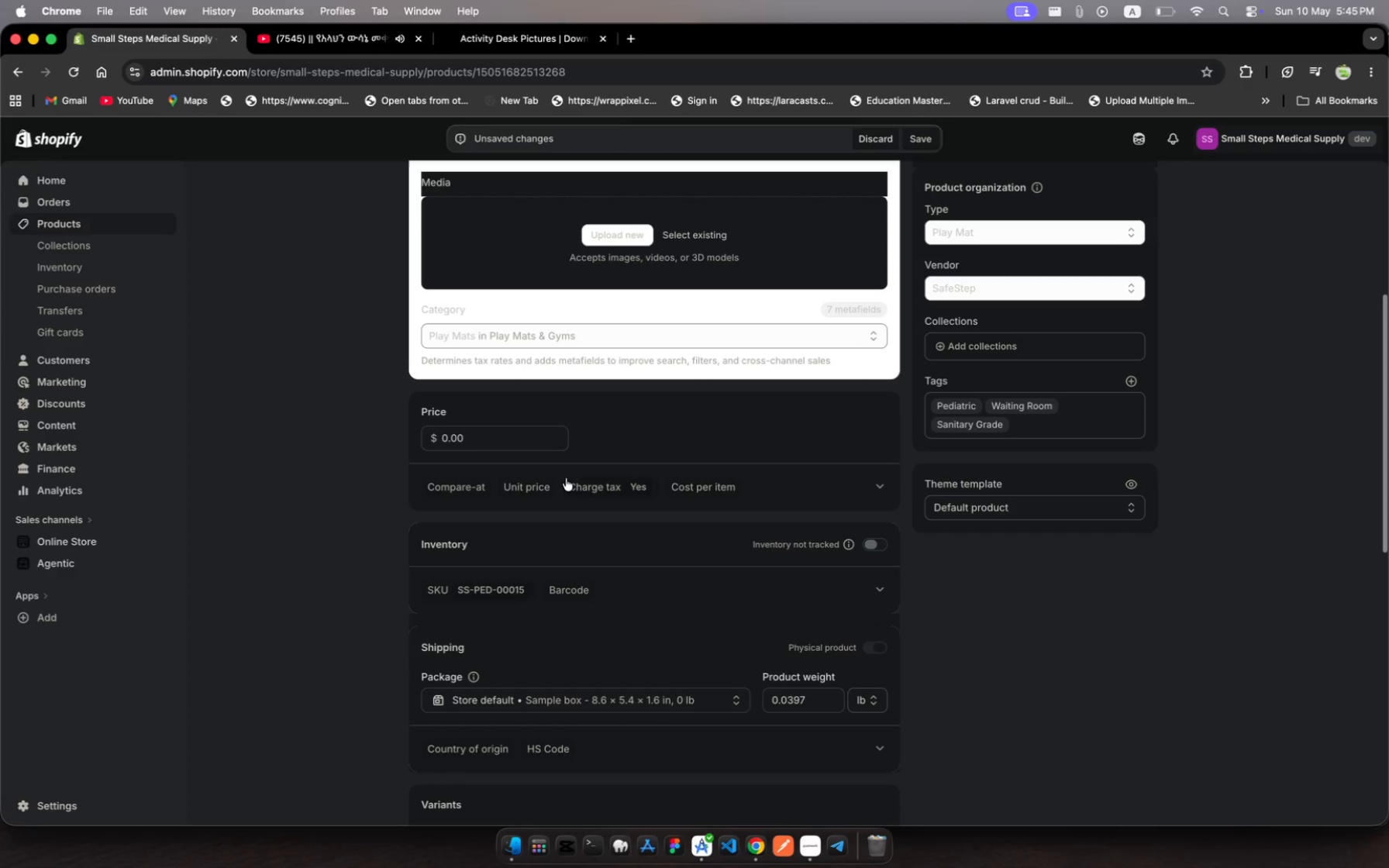 
left_click([482, 439])
 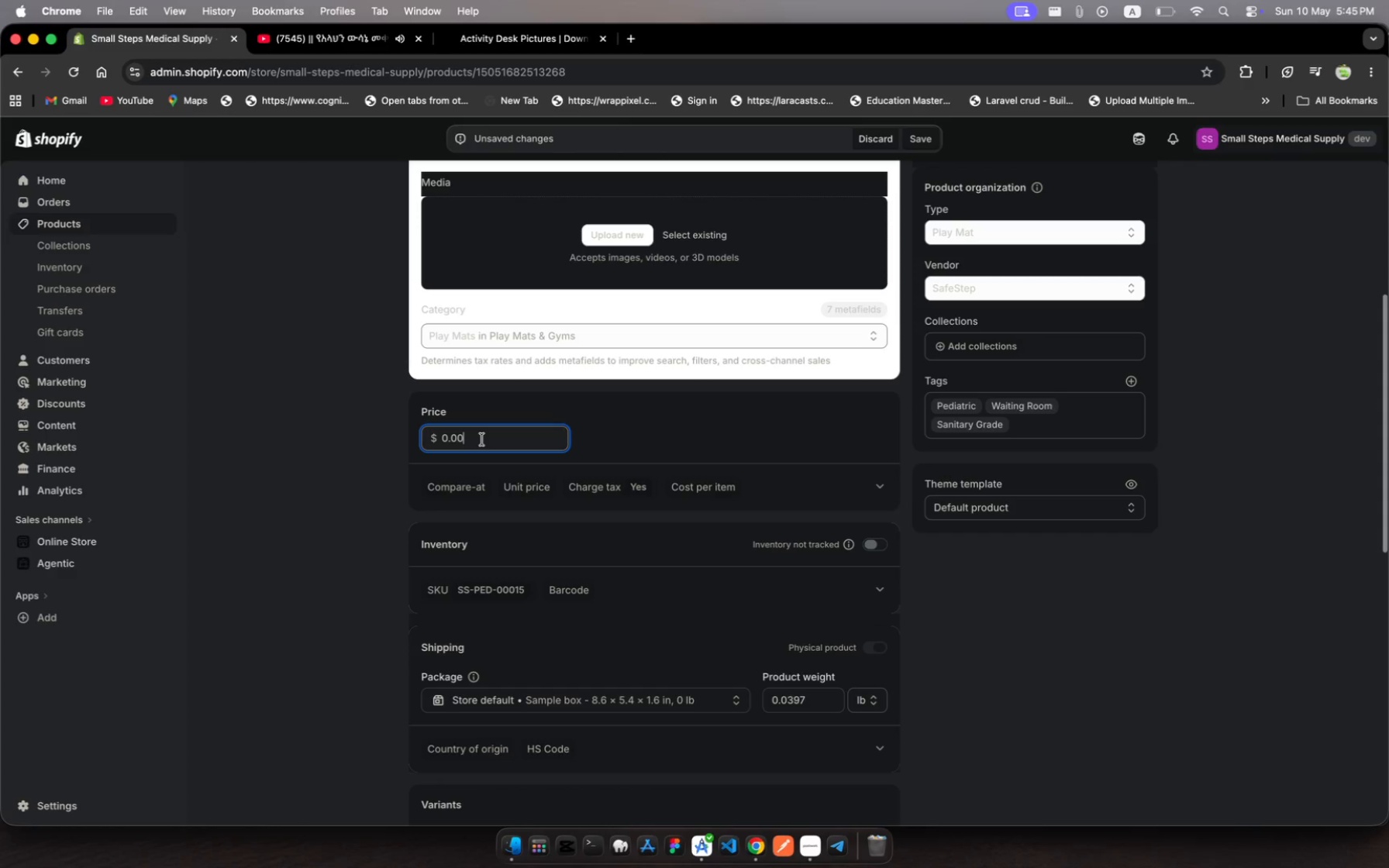 
wait(9.31)
 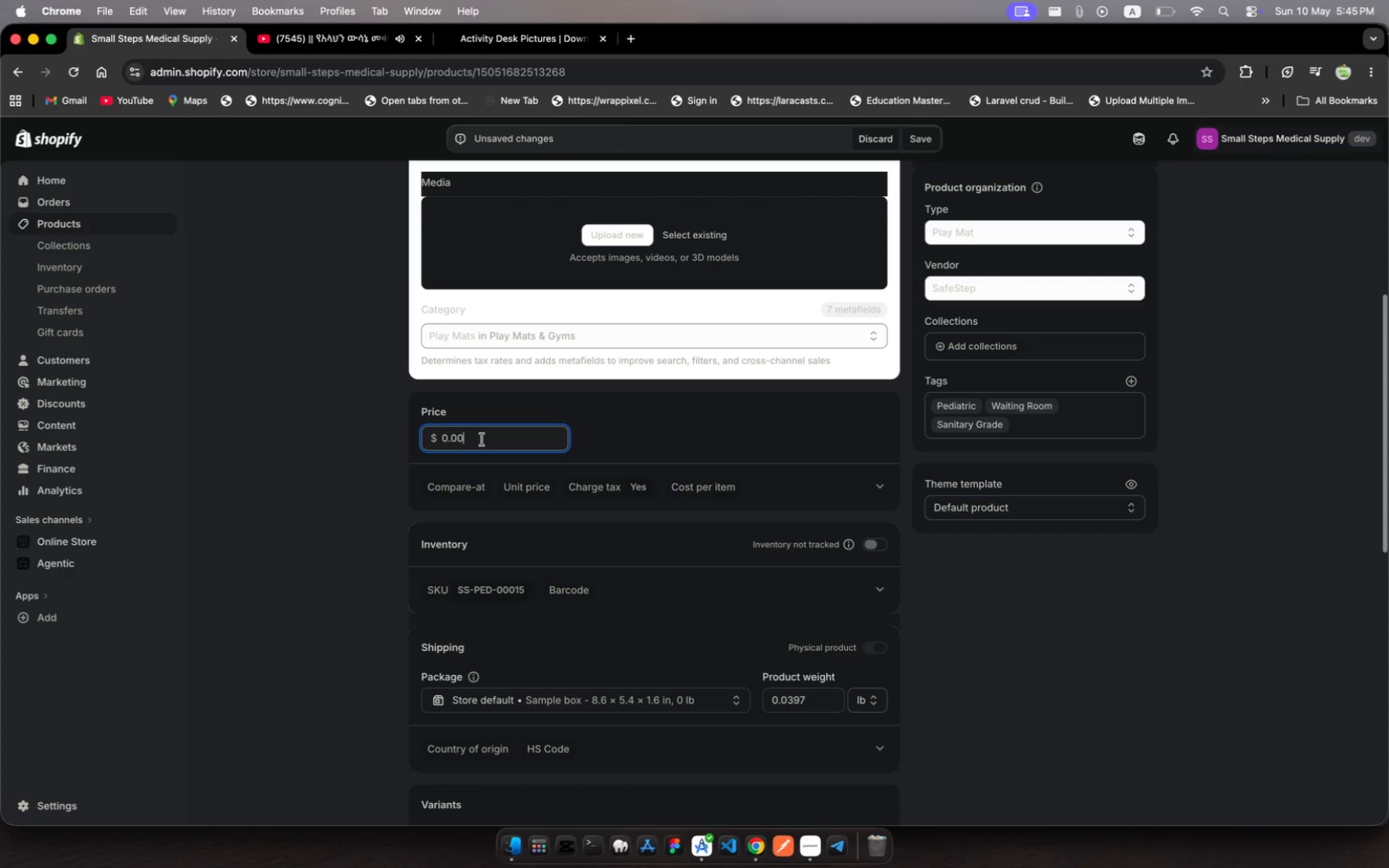 
type(155)
 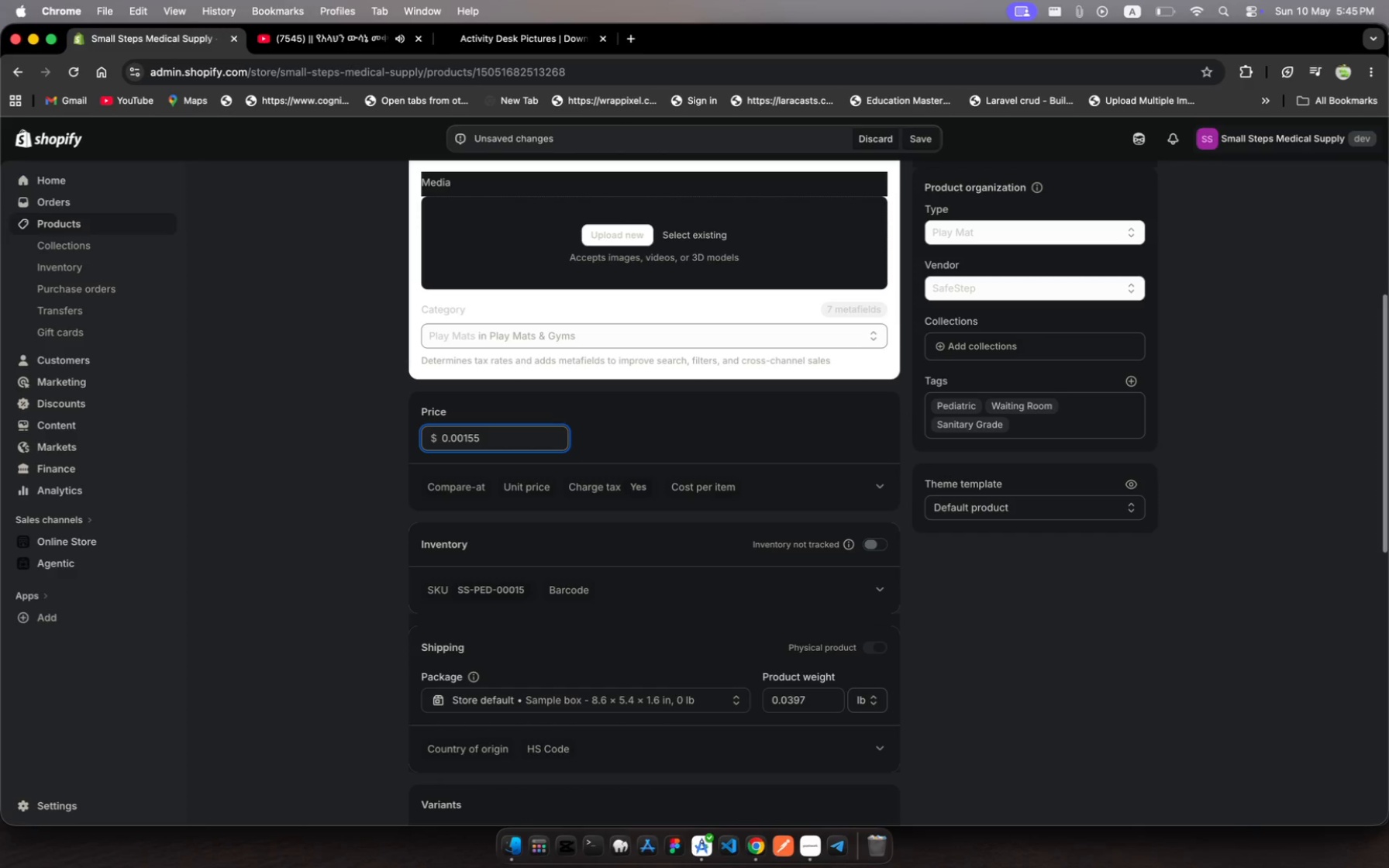 
key(Meta+A)
 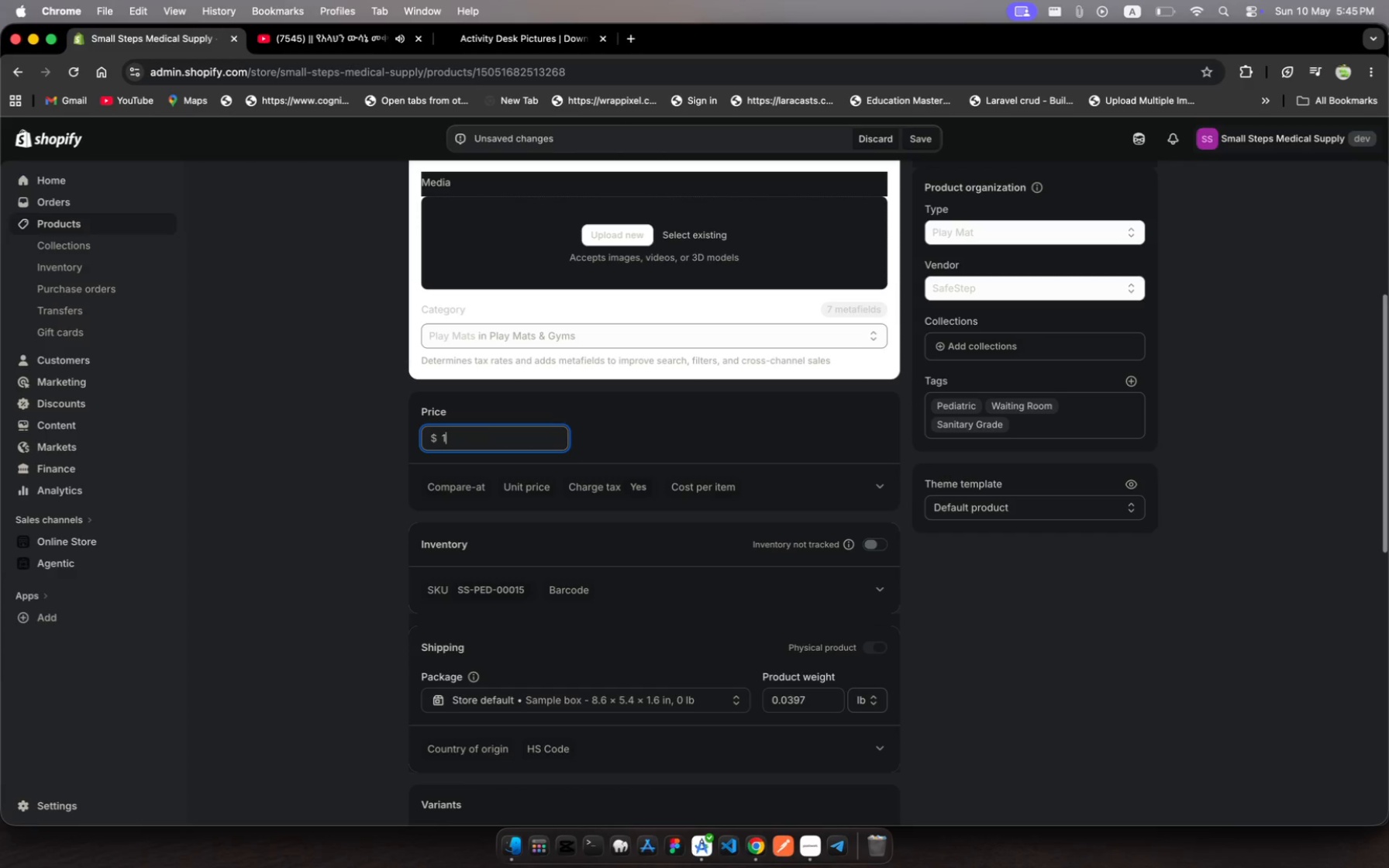 
type(1555)
 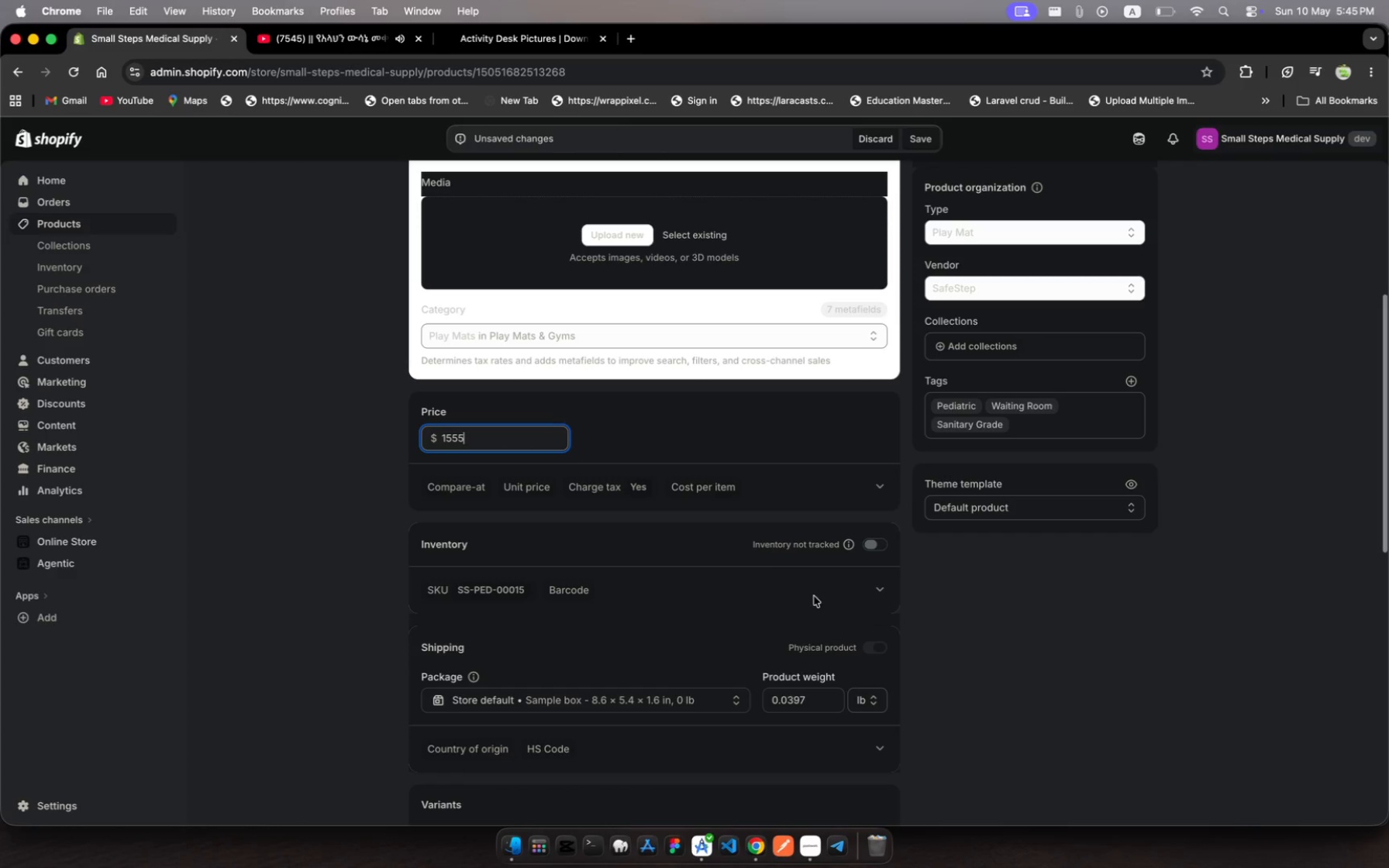 
scroll: coordinate [816, 598], scroll_direction: down, amount: 6.0
 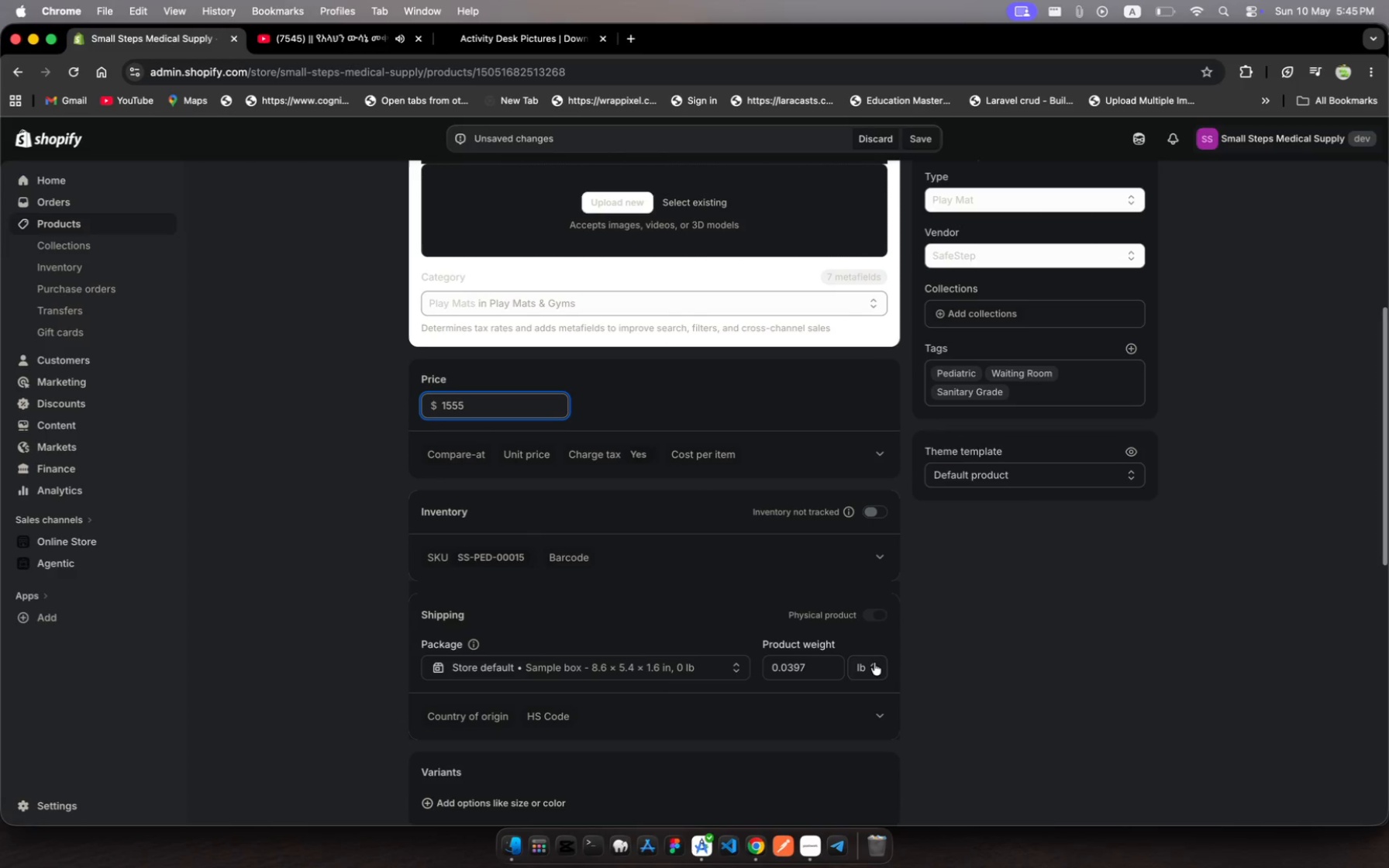 
left_click([874, 664])
 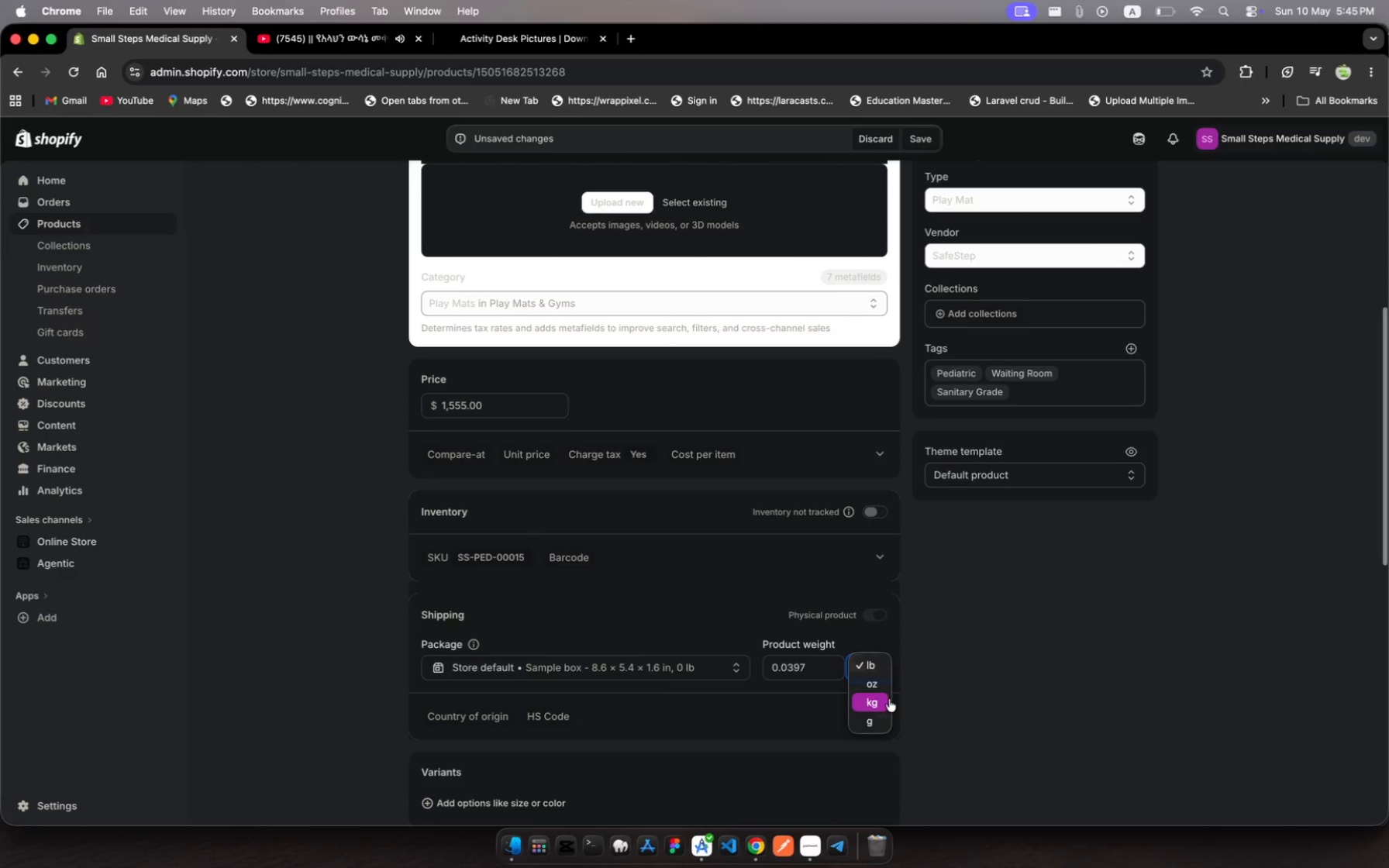 
left_click([889, 699])
 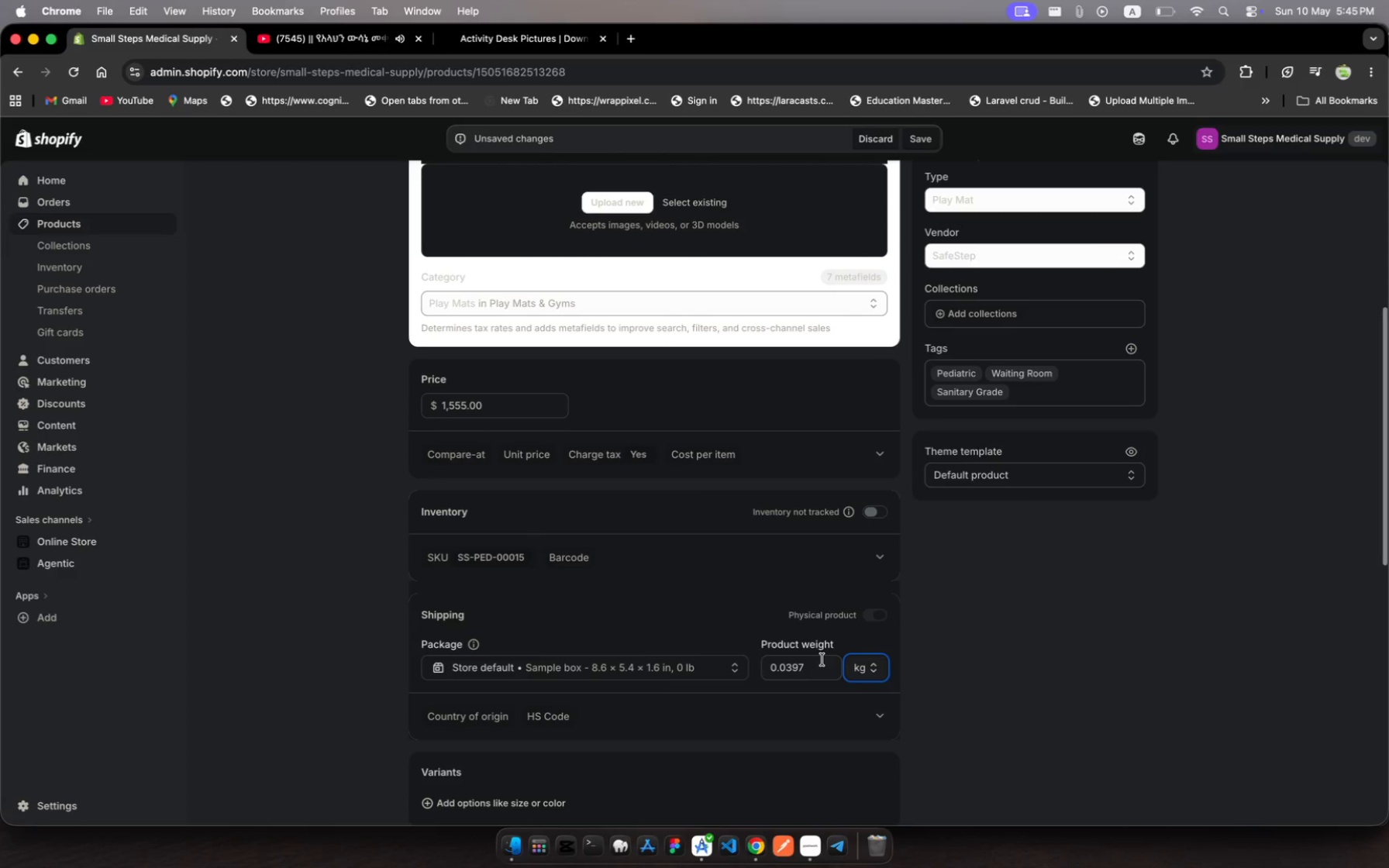 
left_click([816, 662])
 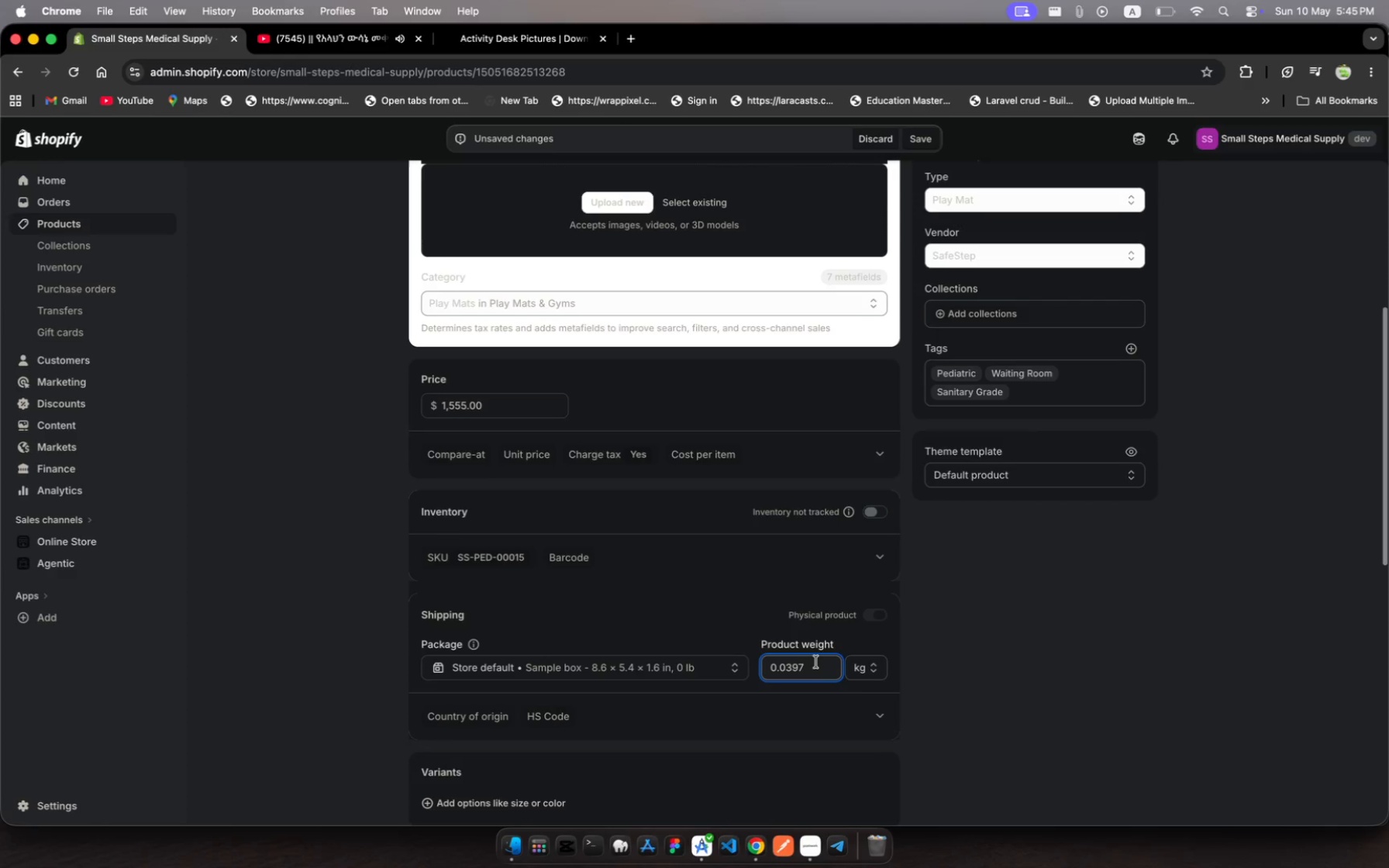 
scroll: coordinate [816, 662], scroll_direction: down, amount: 3.0
 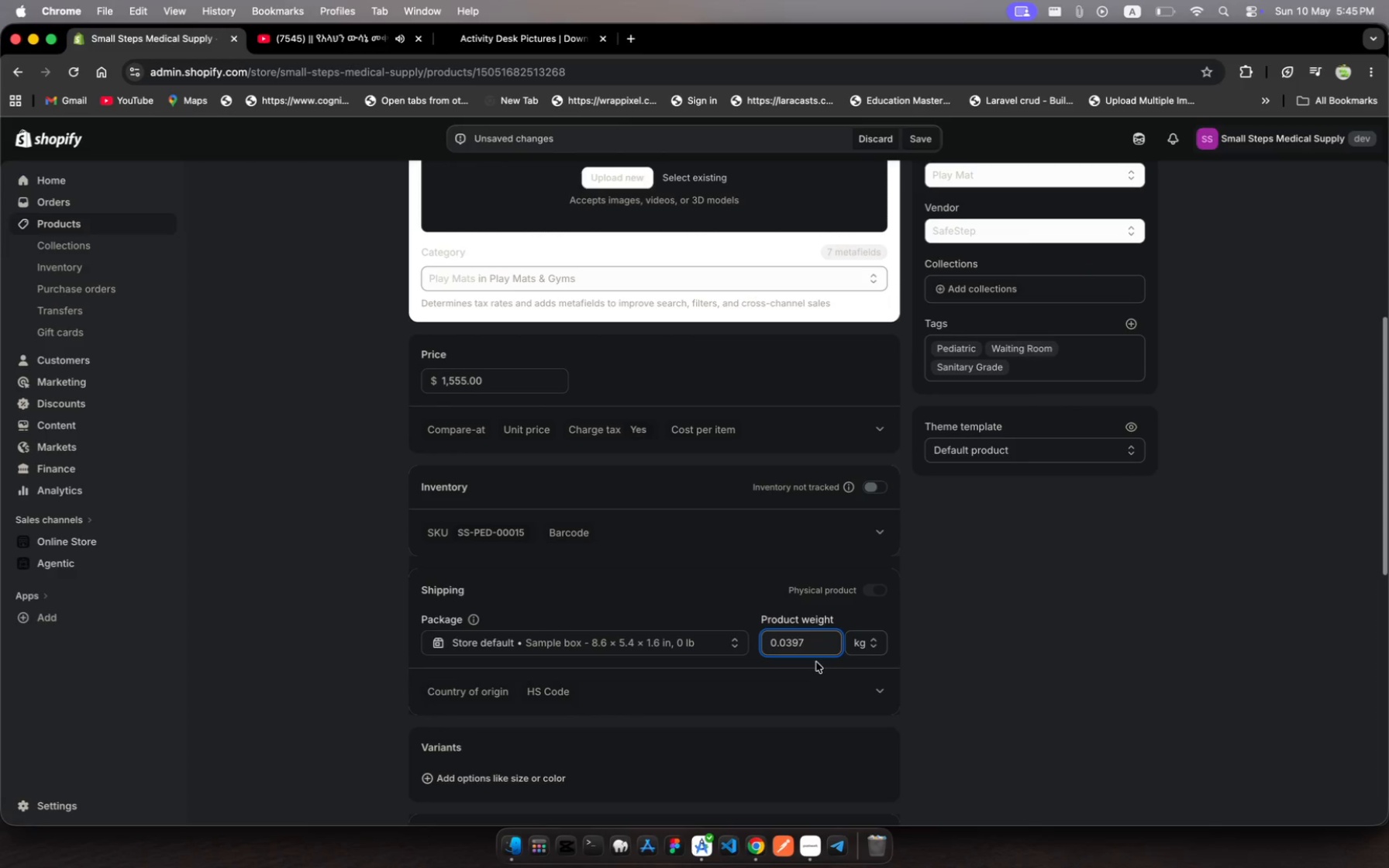 
wait(10.09)
 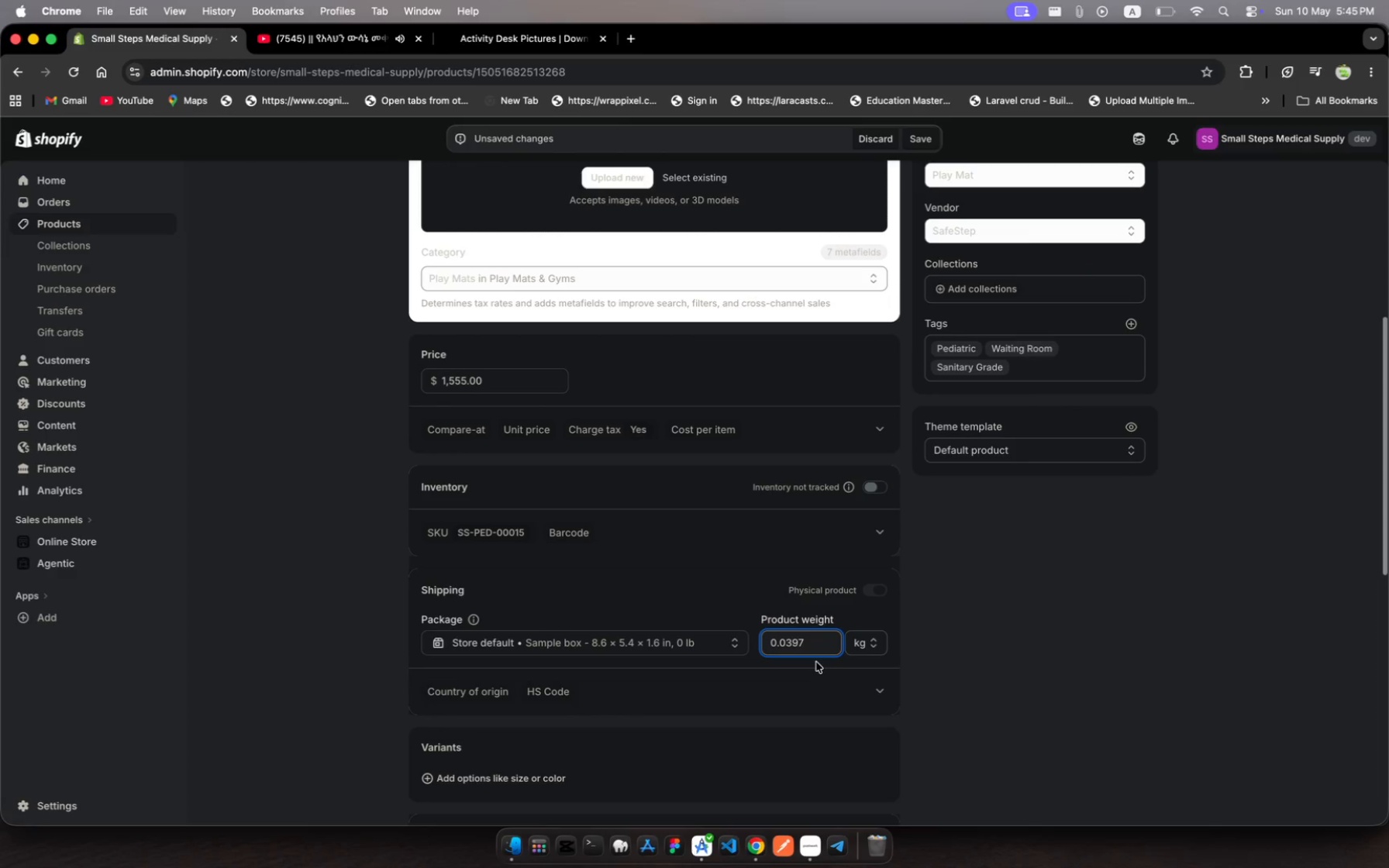 
key(Meta+MetaRight)
 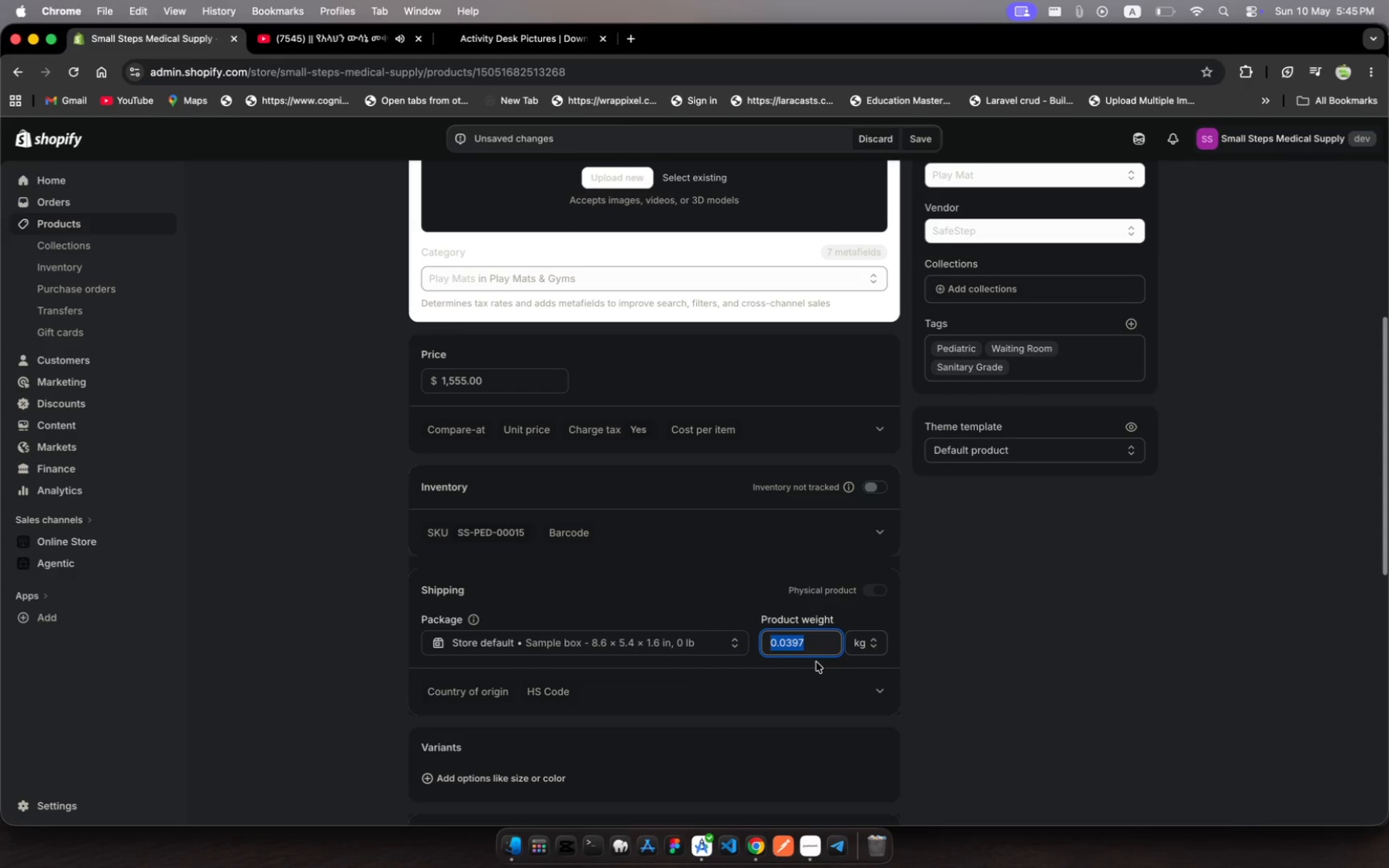 
key(Meta+A)
 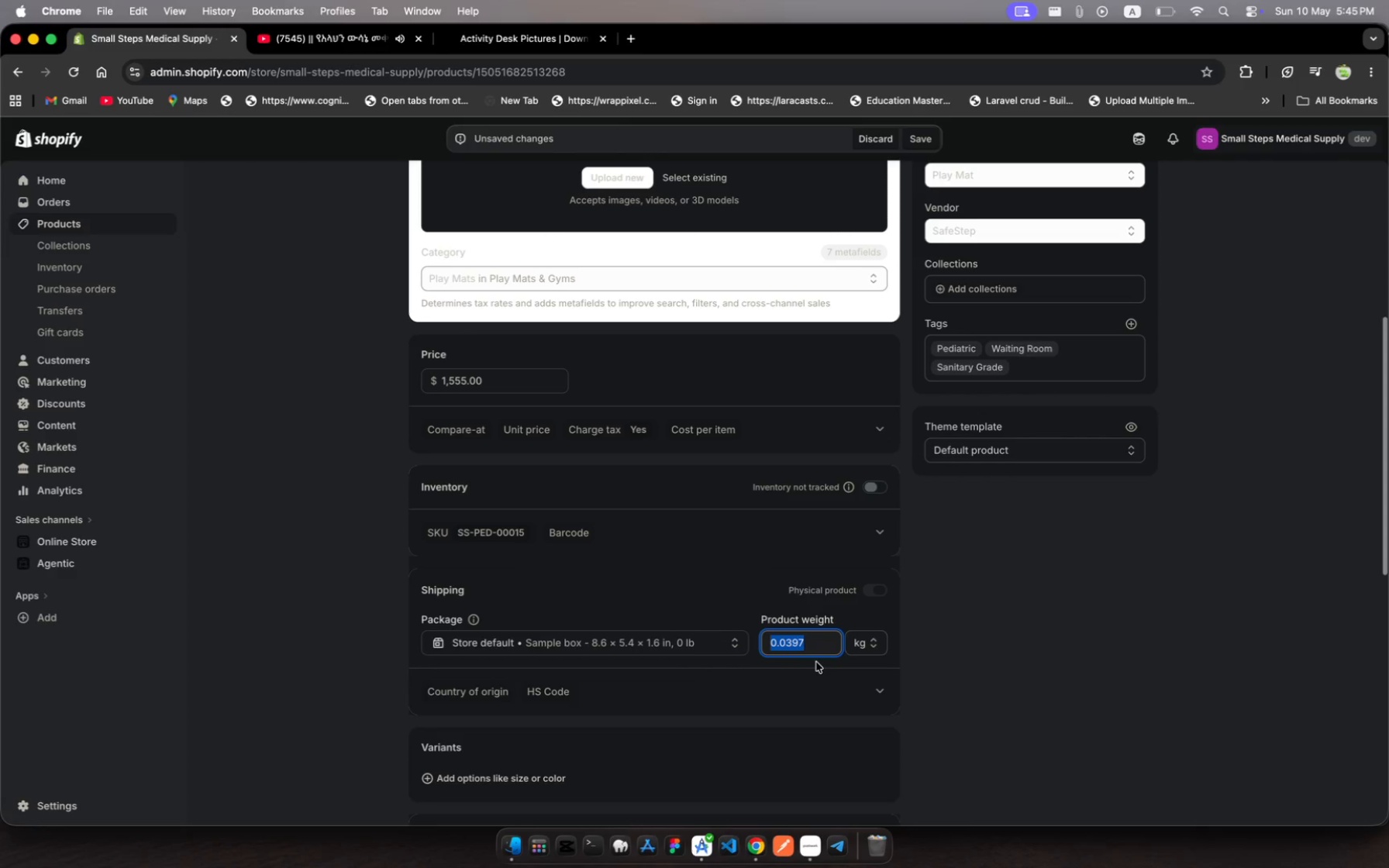 
hold_key(key=1, duration=0.33)
 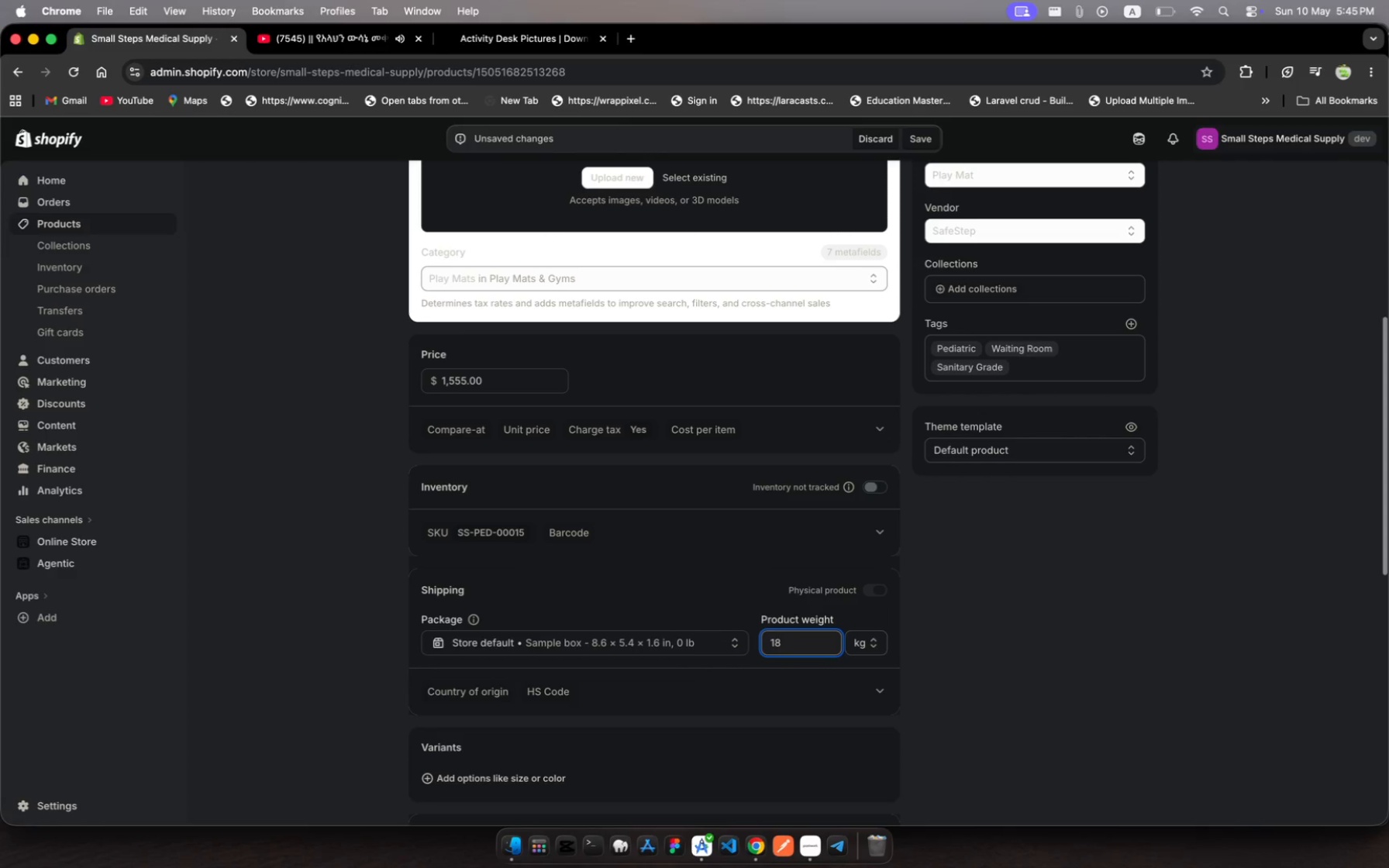 
key(8)
 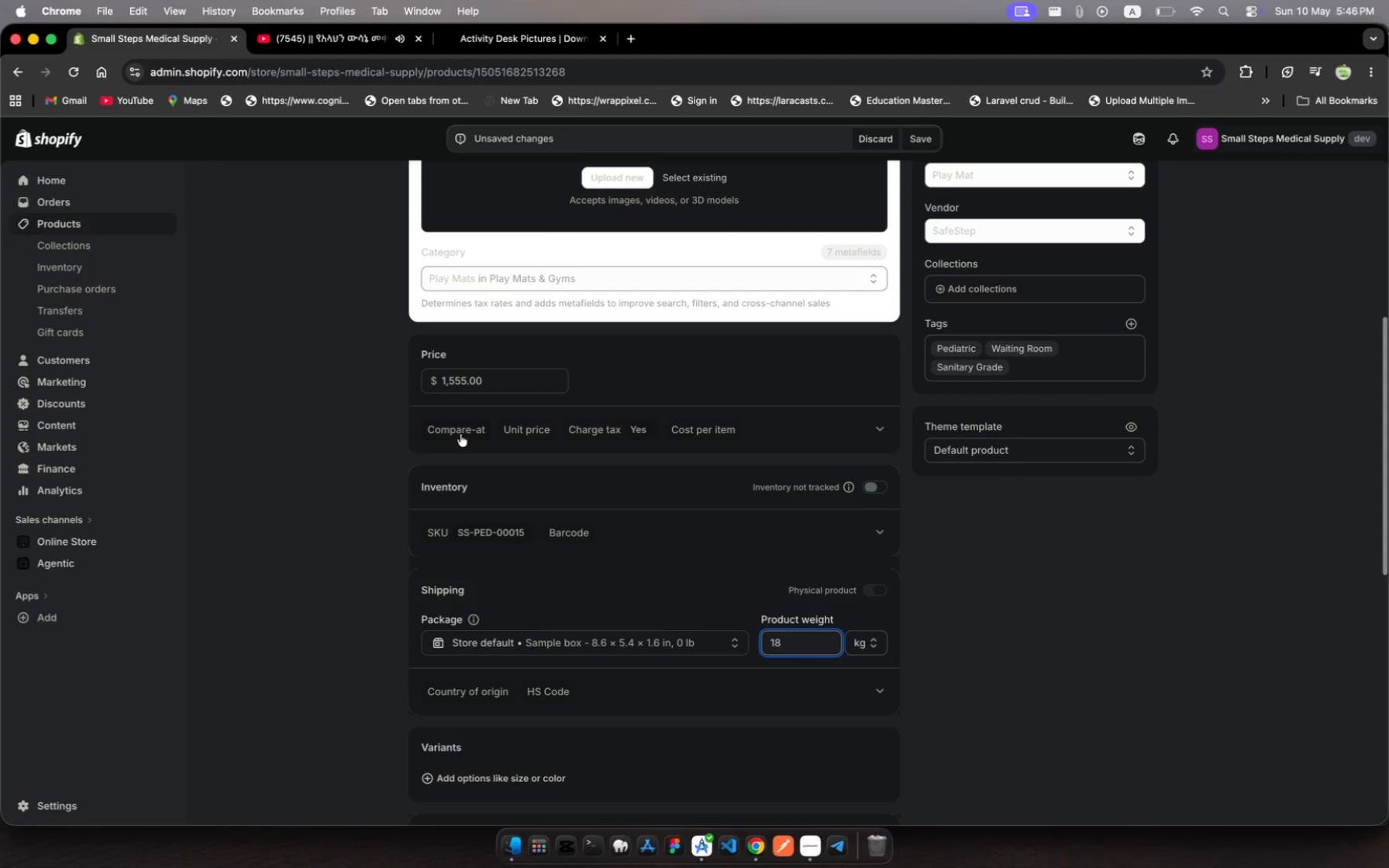 
wait(12.66)
 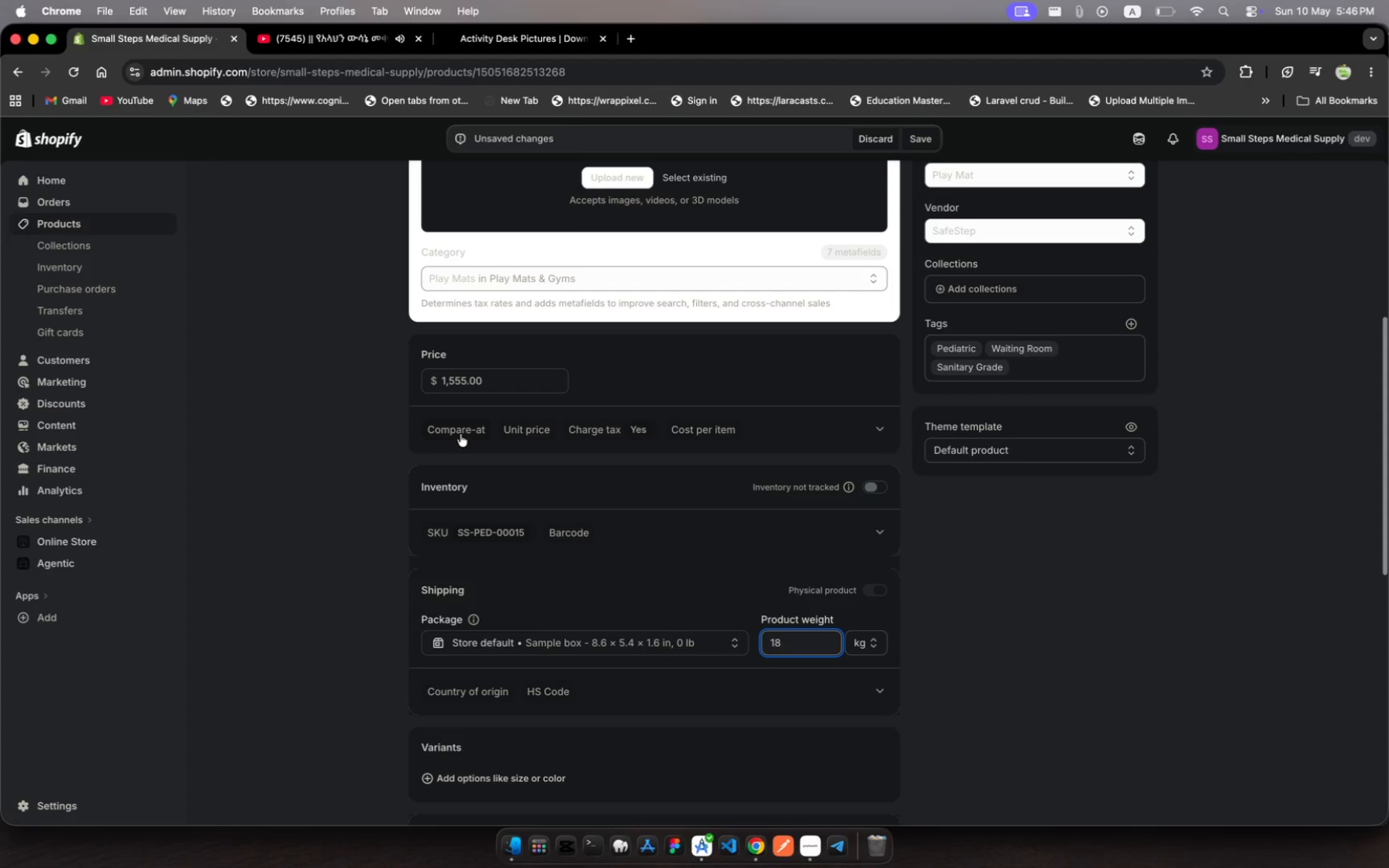 
left_click([455, 382])
 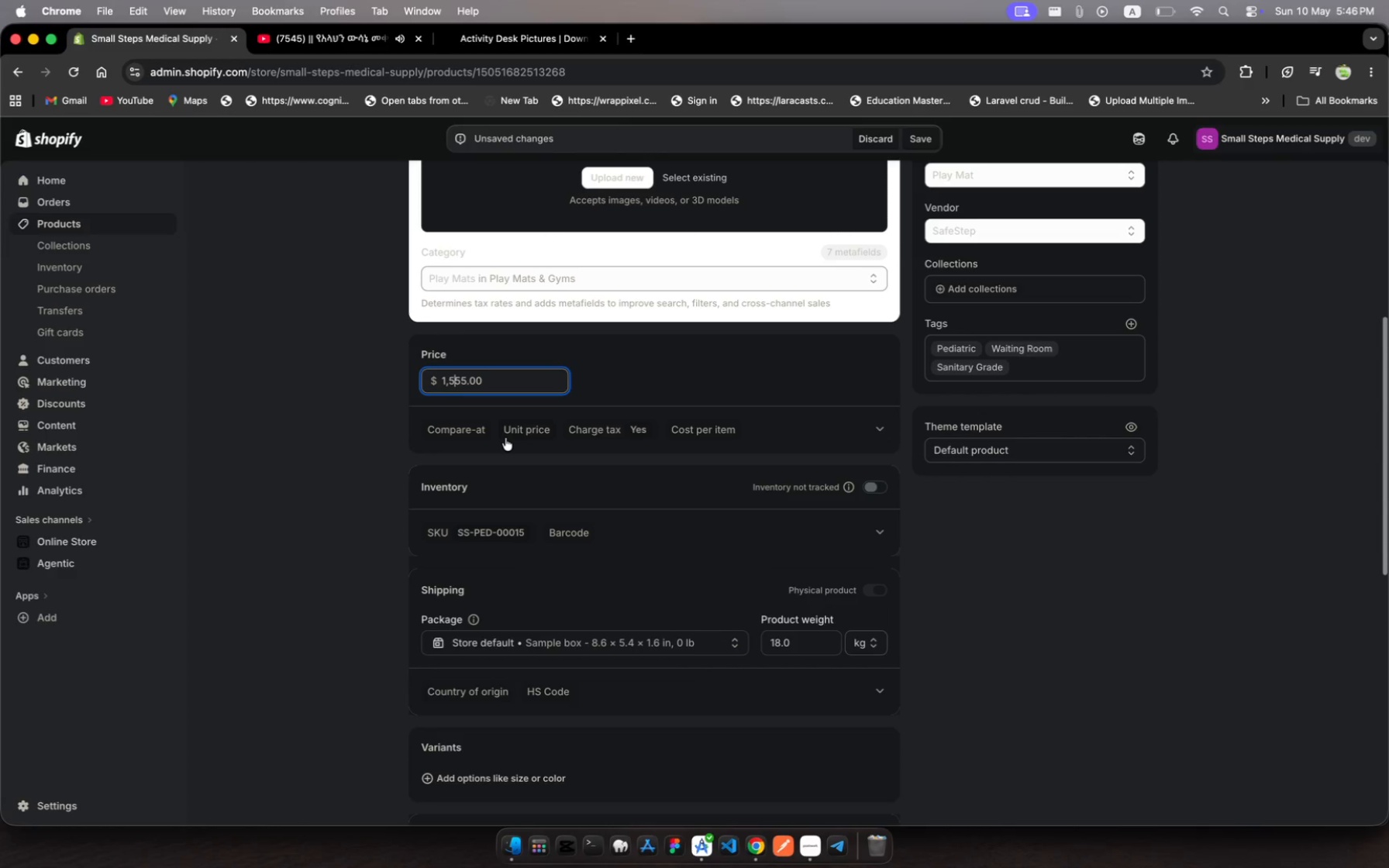 
key(Backspace)
 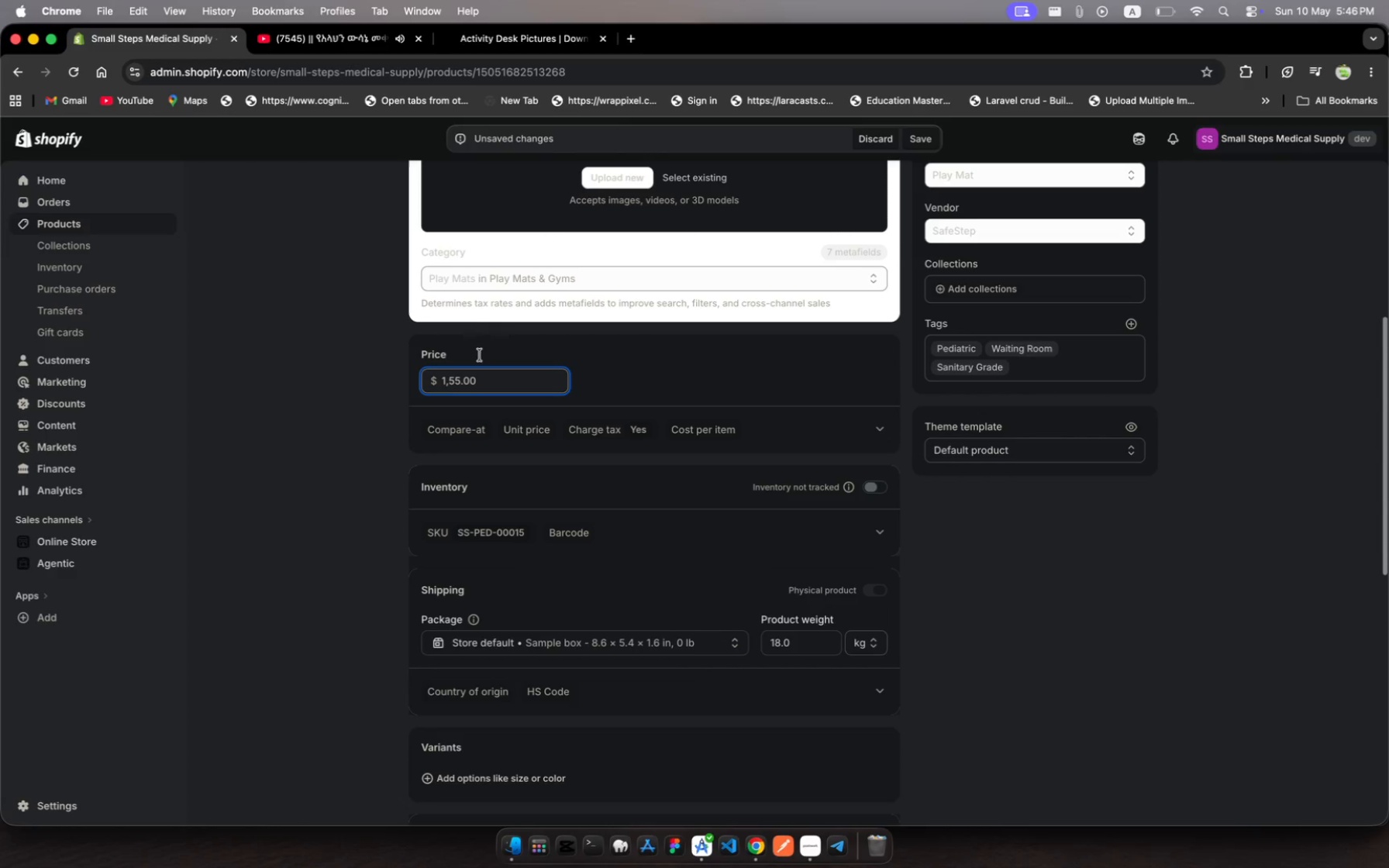 
left_click([646, 367])
 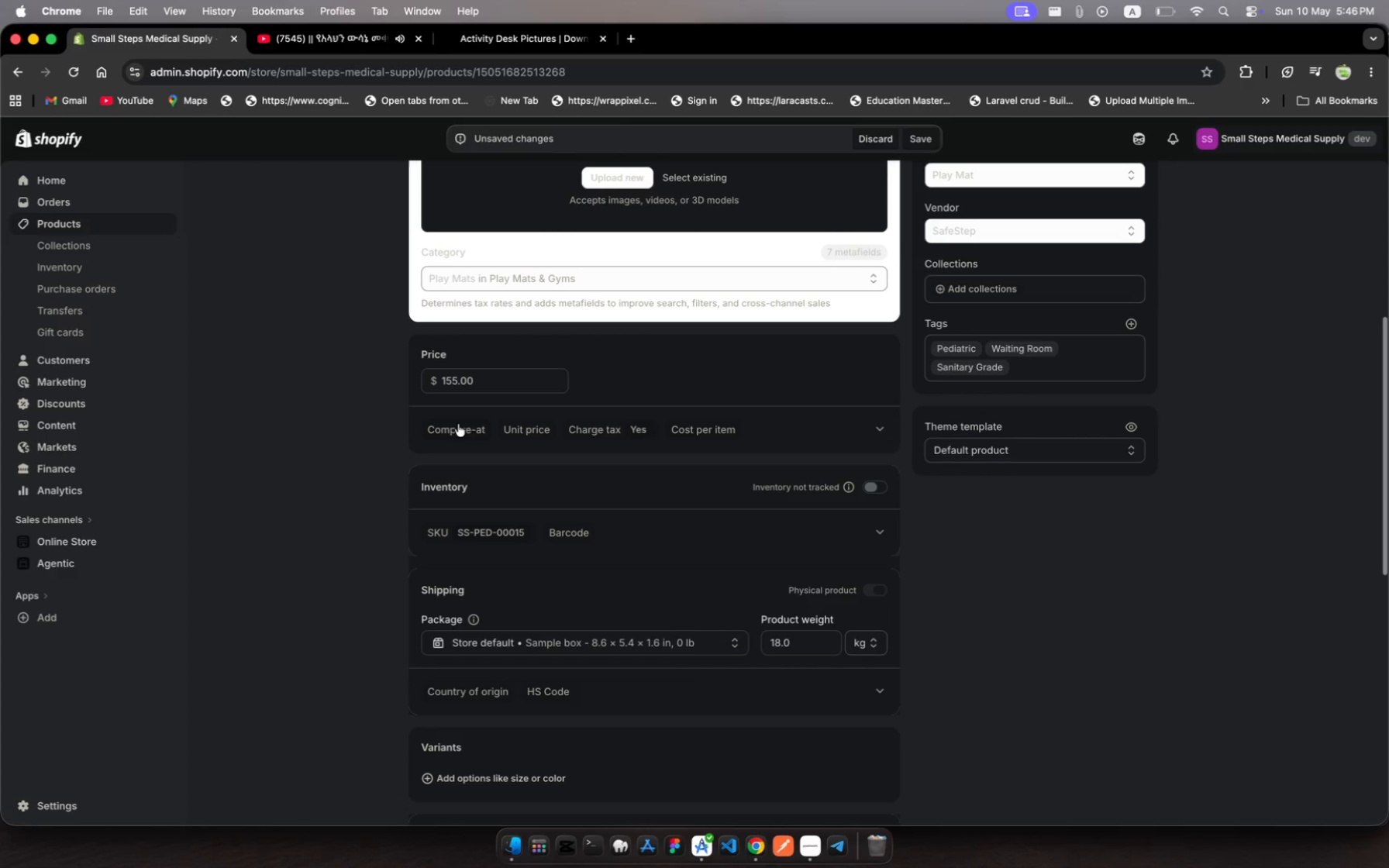 
left_click([469, 432])
 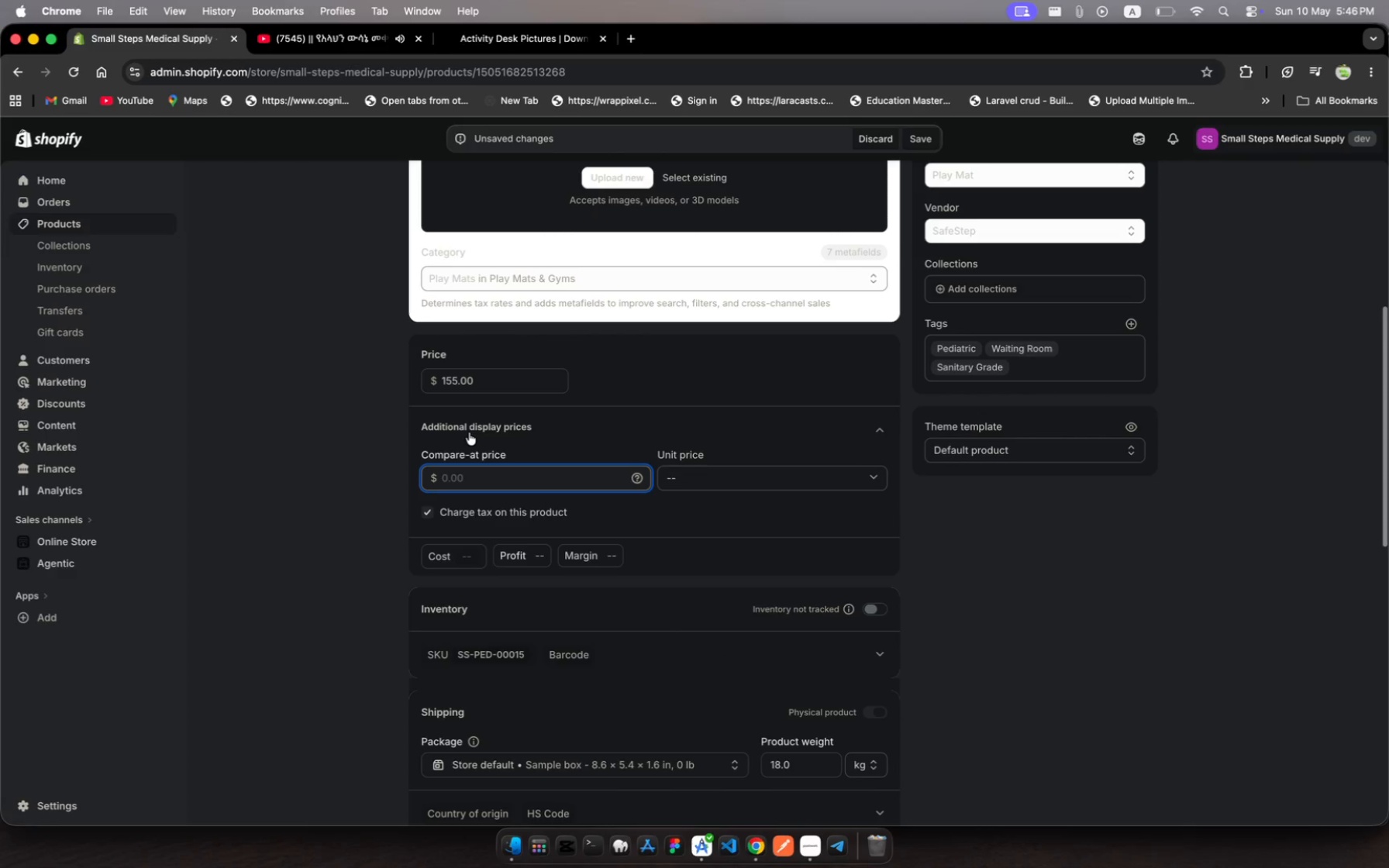 
type(178)
 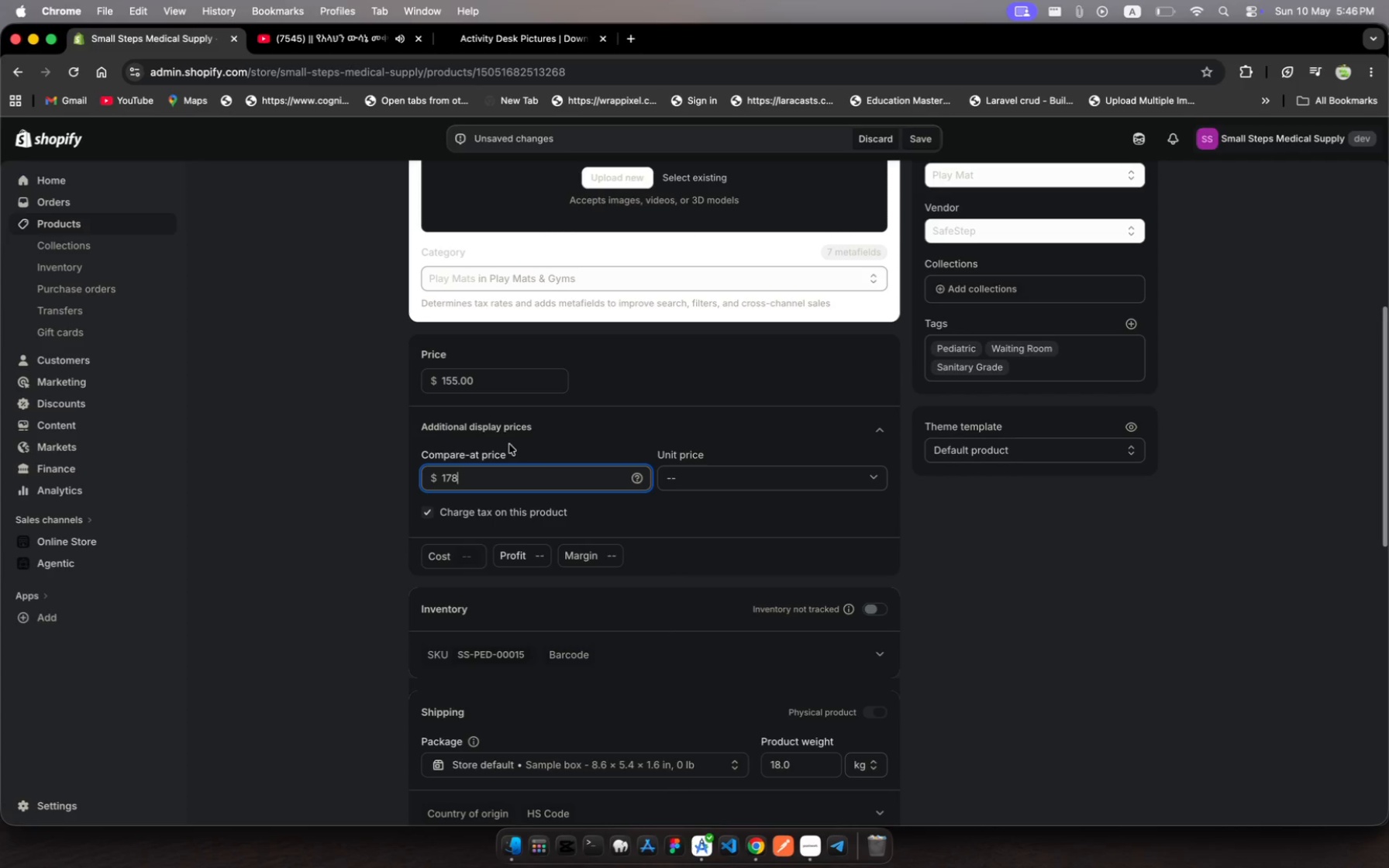 
type(.25)
 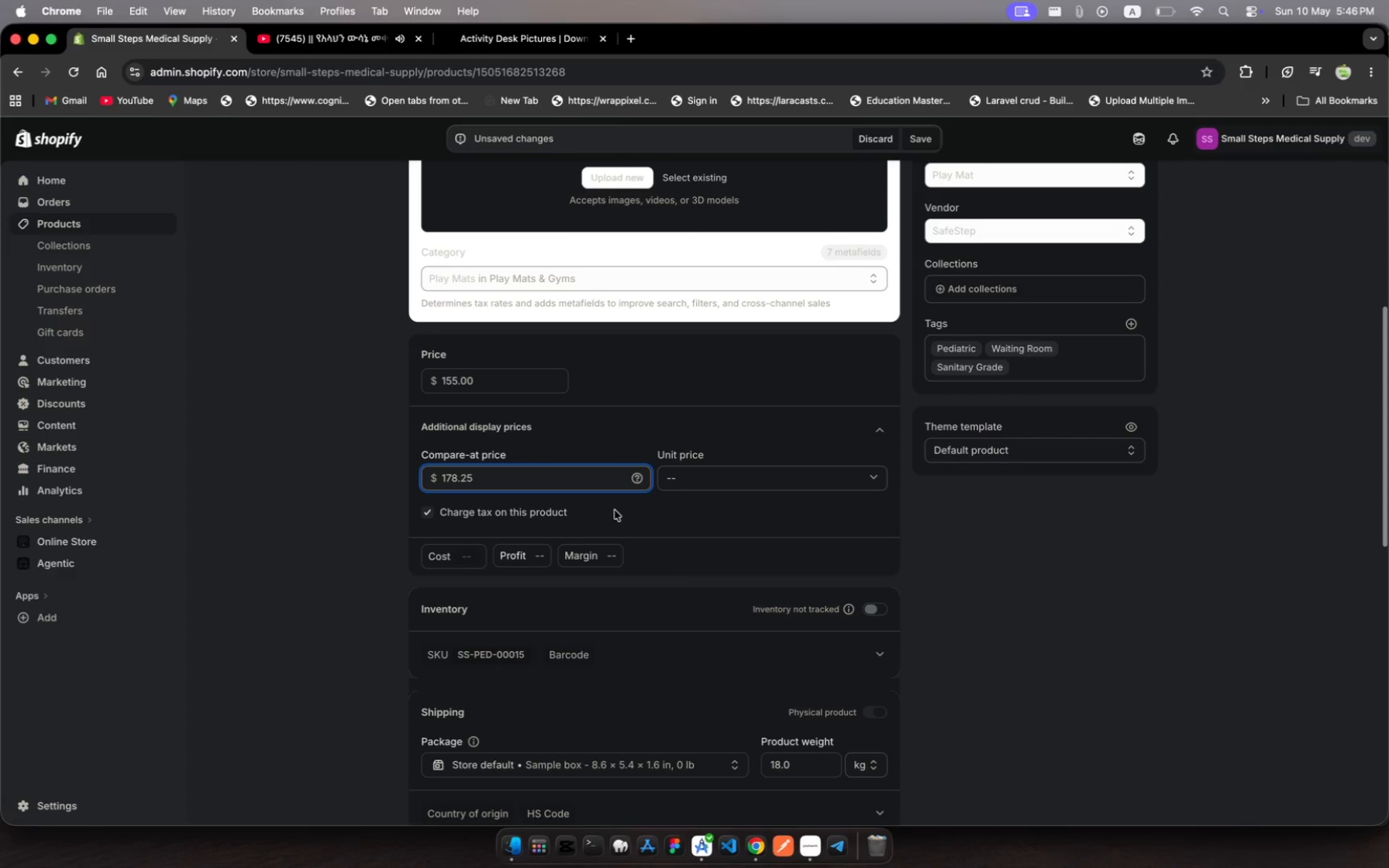 
scroll: coordinate [687, 586], scroll_direction: down, amount: 13.0
 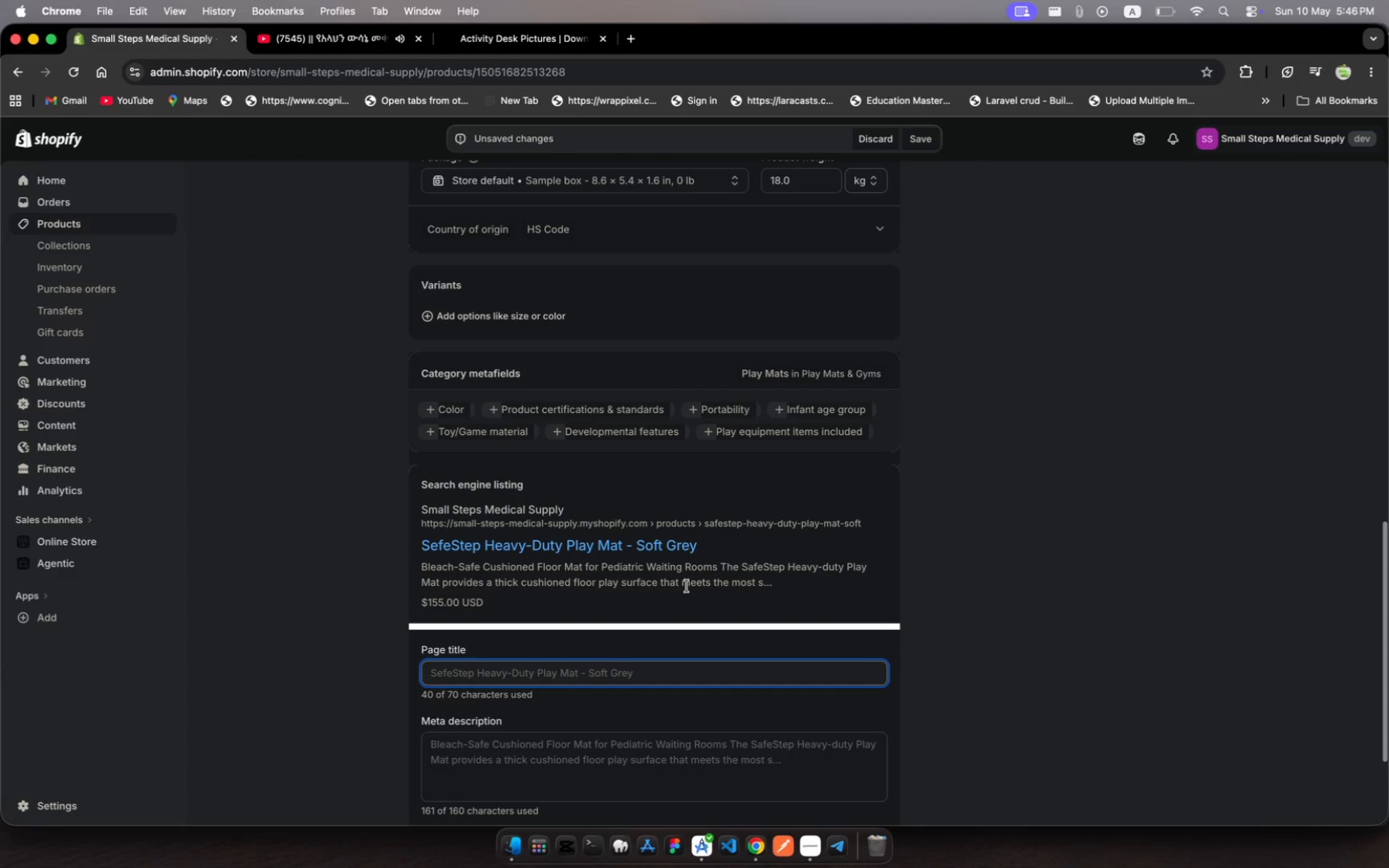 
wait(15.54)
 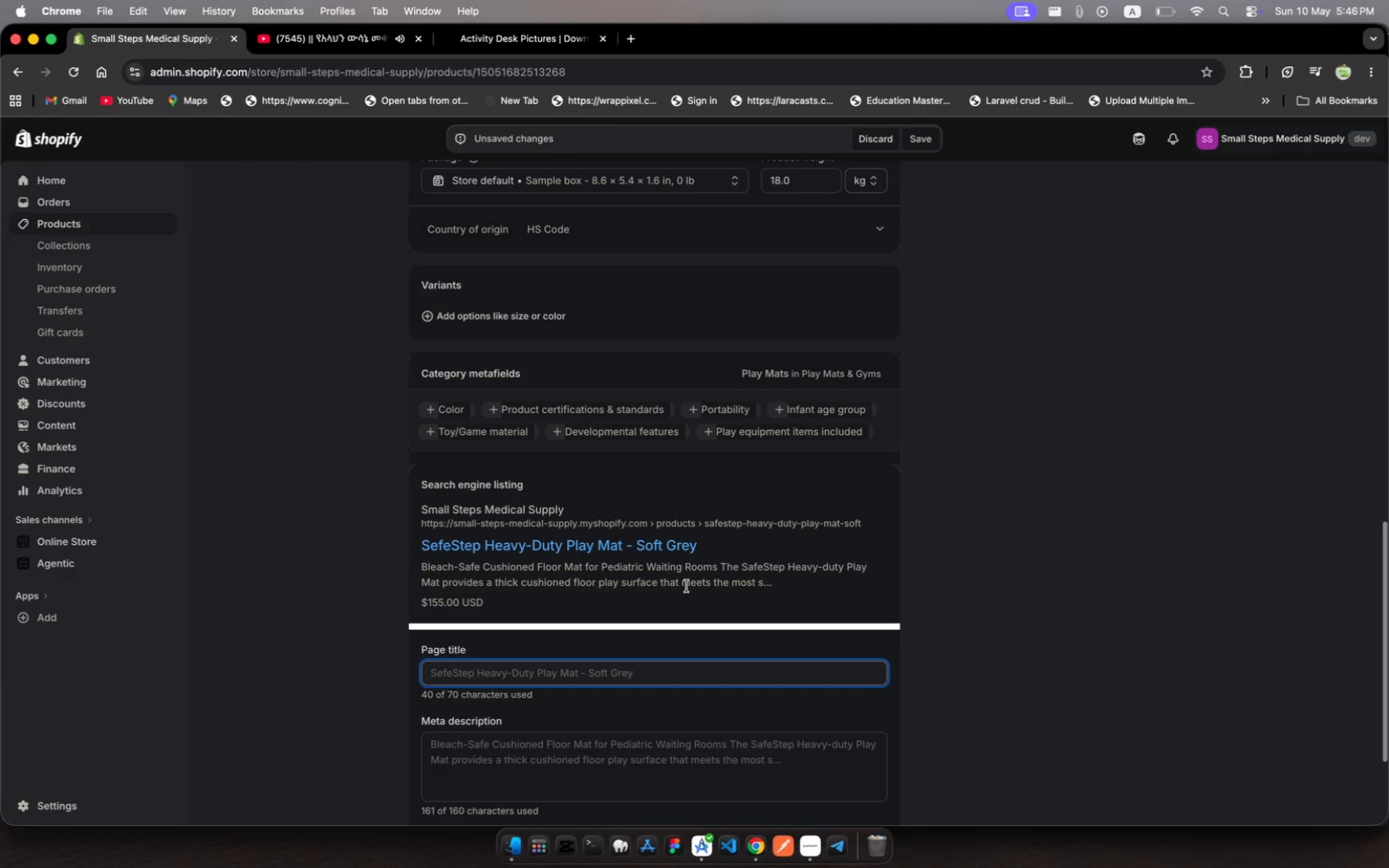 
left_click([652, 673])
 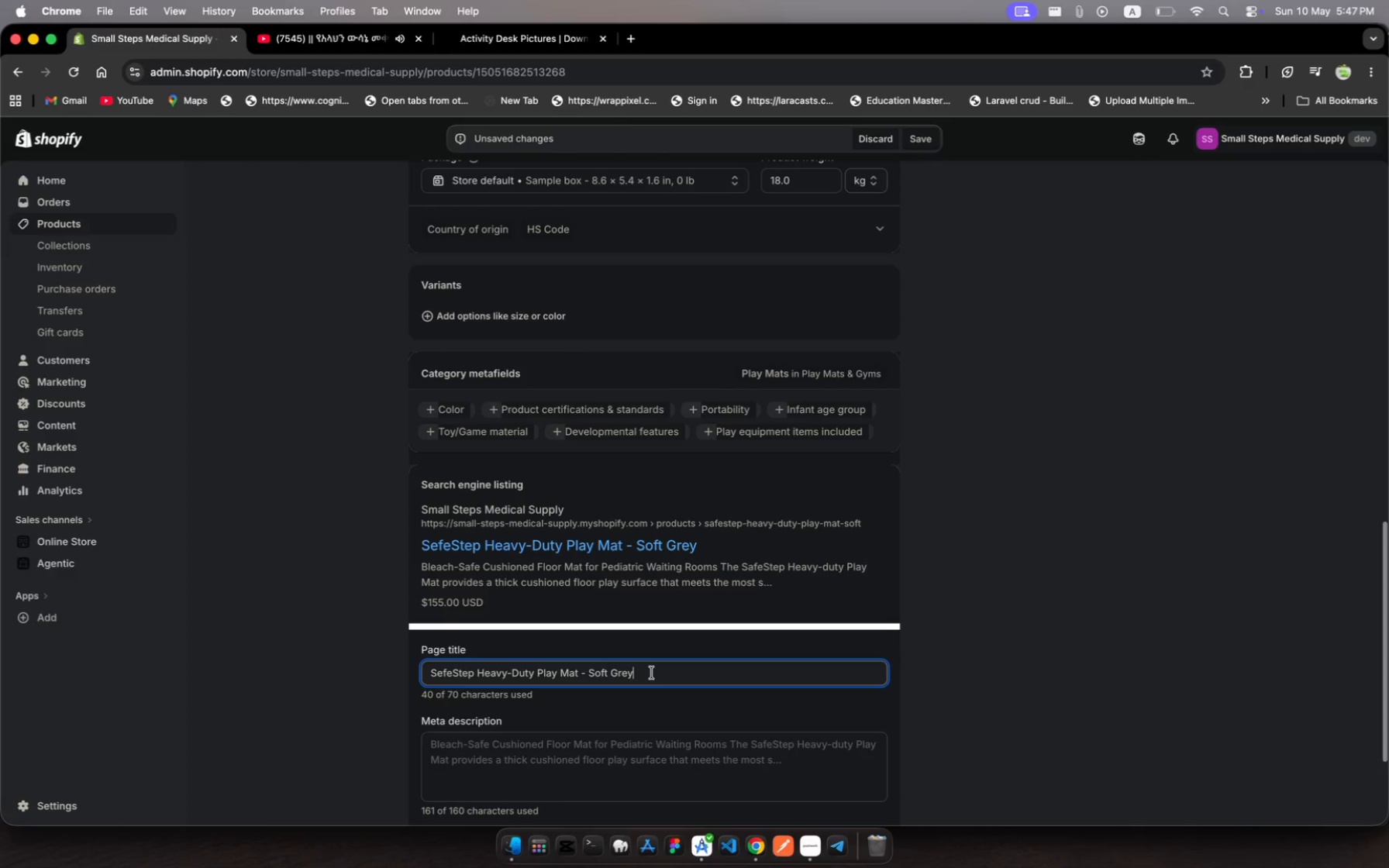 
wait(12.41)
 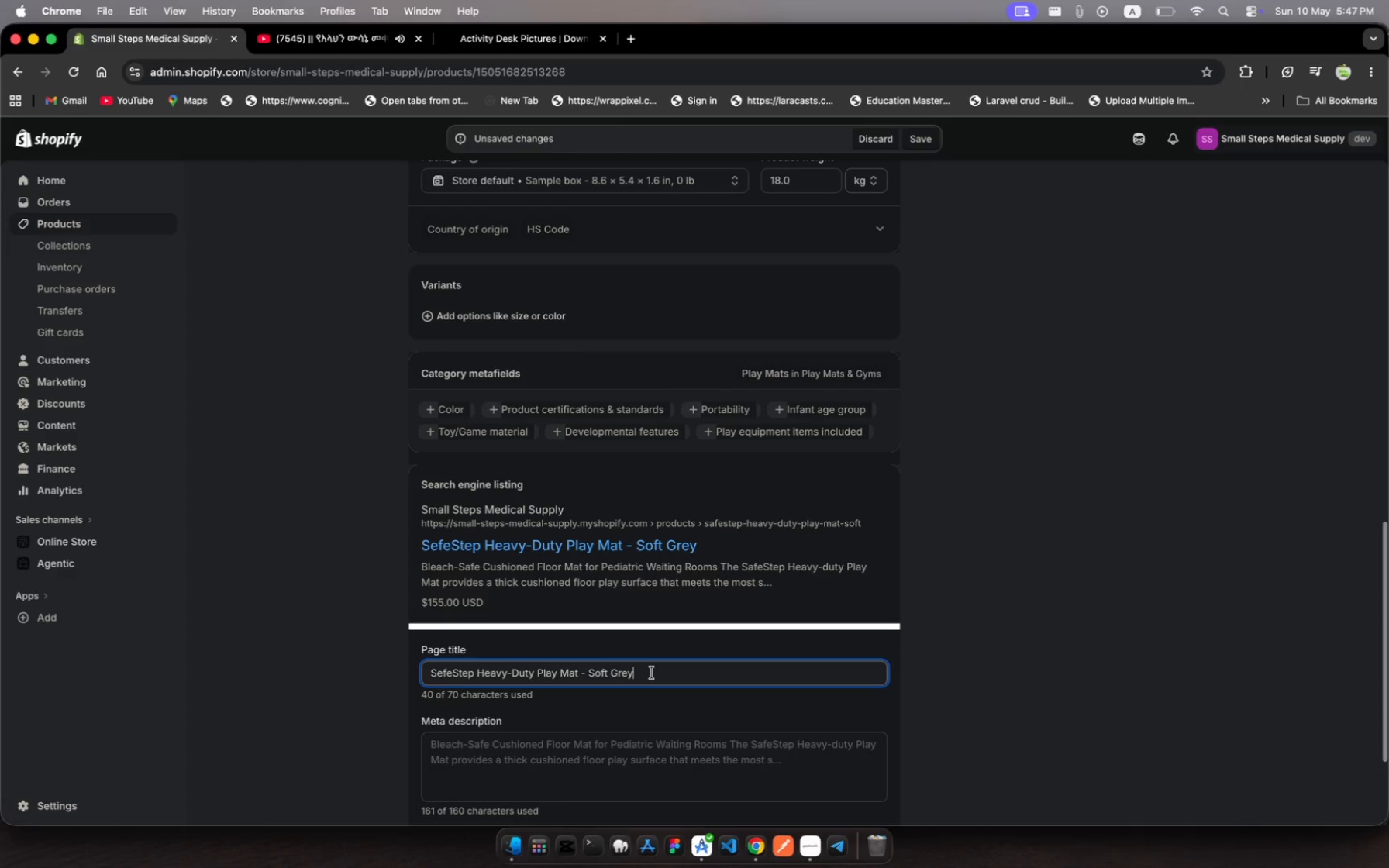 
left_click([613, 673])
 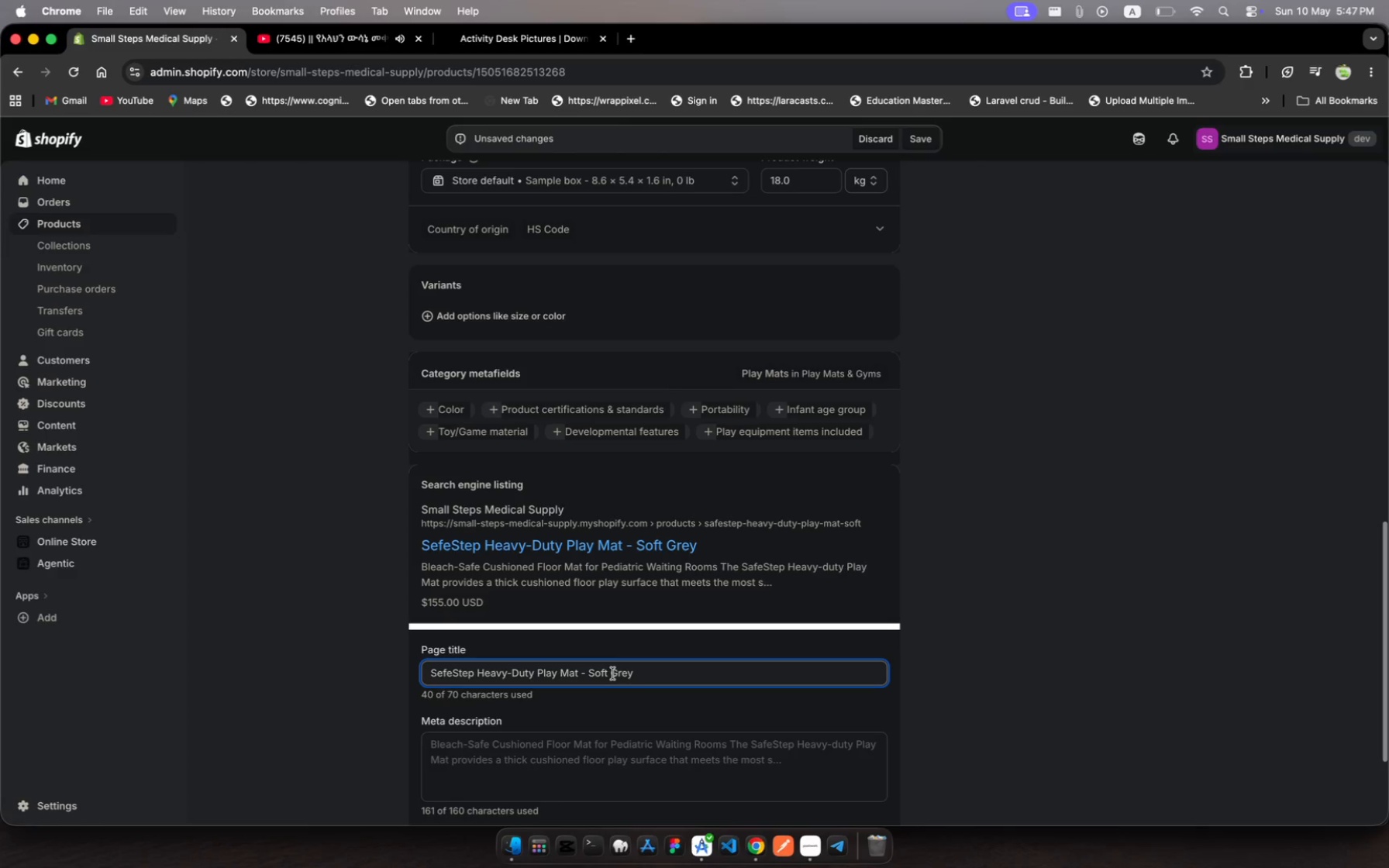 
left_click_drag(start_coordinate=[613, 673], to_coordinate=[560, 673])
 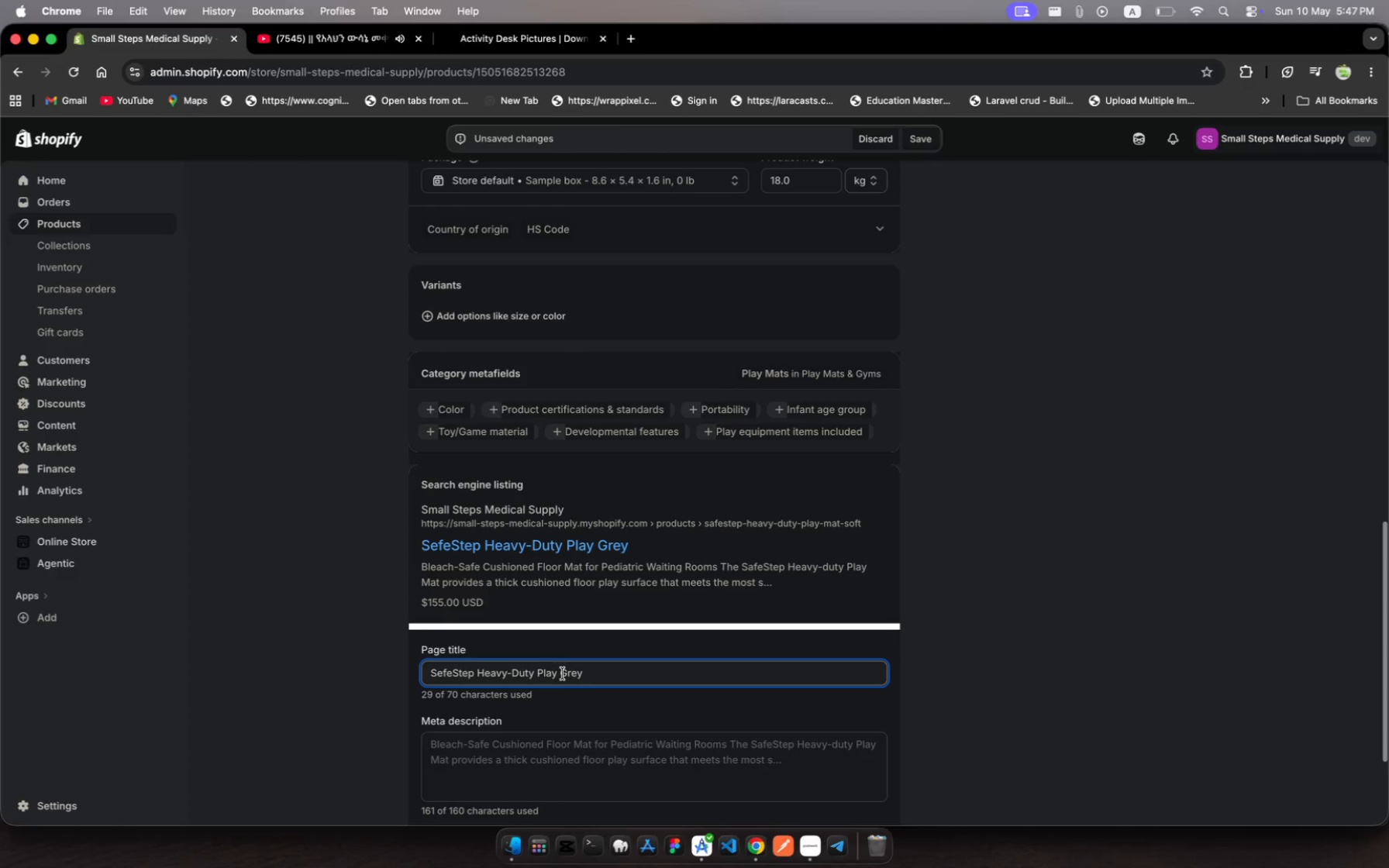 
key(Backspace)
 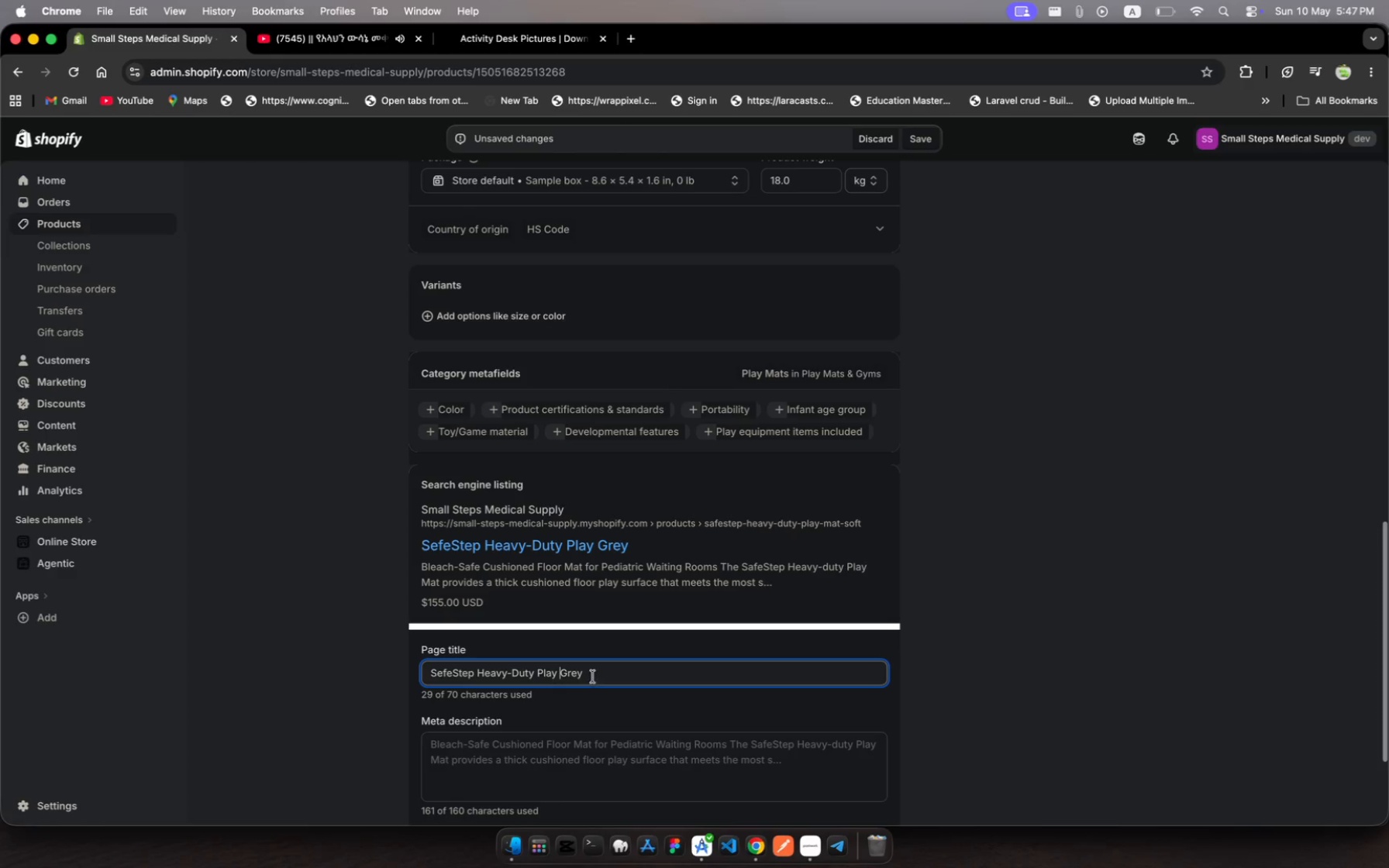 
left_click([593, 669])
 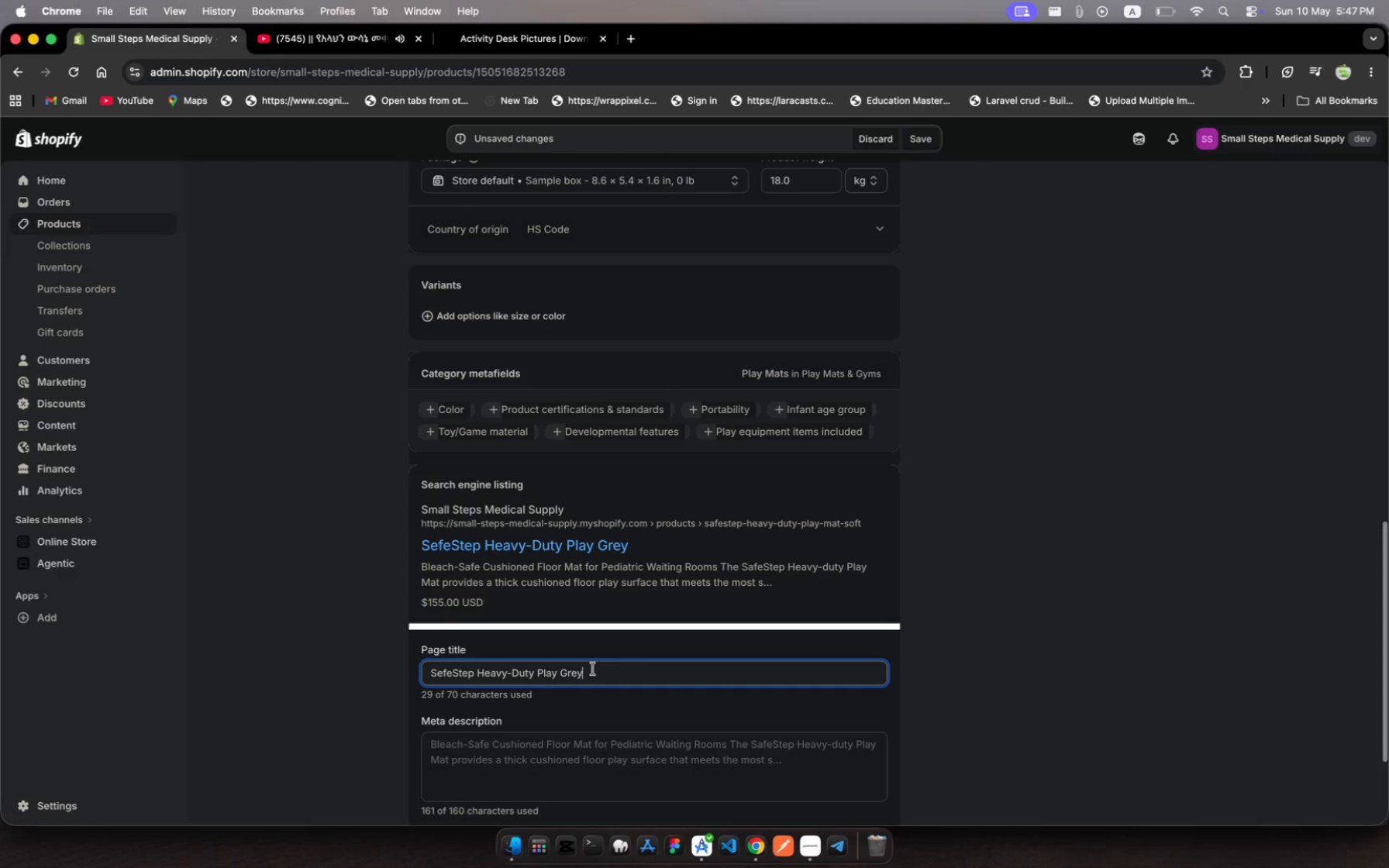 
type( \| Mall s)
key(Backspace)
key(Backspace)
key(Backspace)
key(Backspace)
key(Backspace)
key(Backspace)
type(Small Stes)
 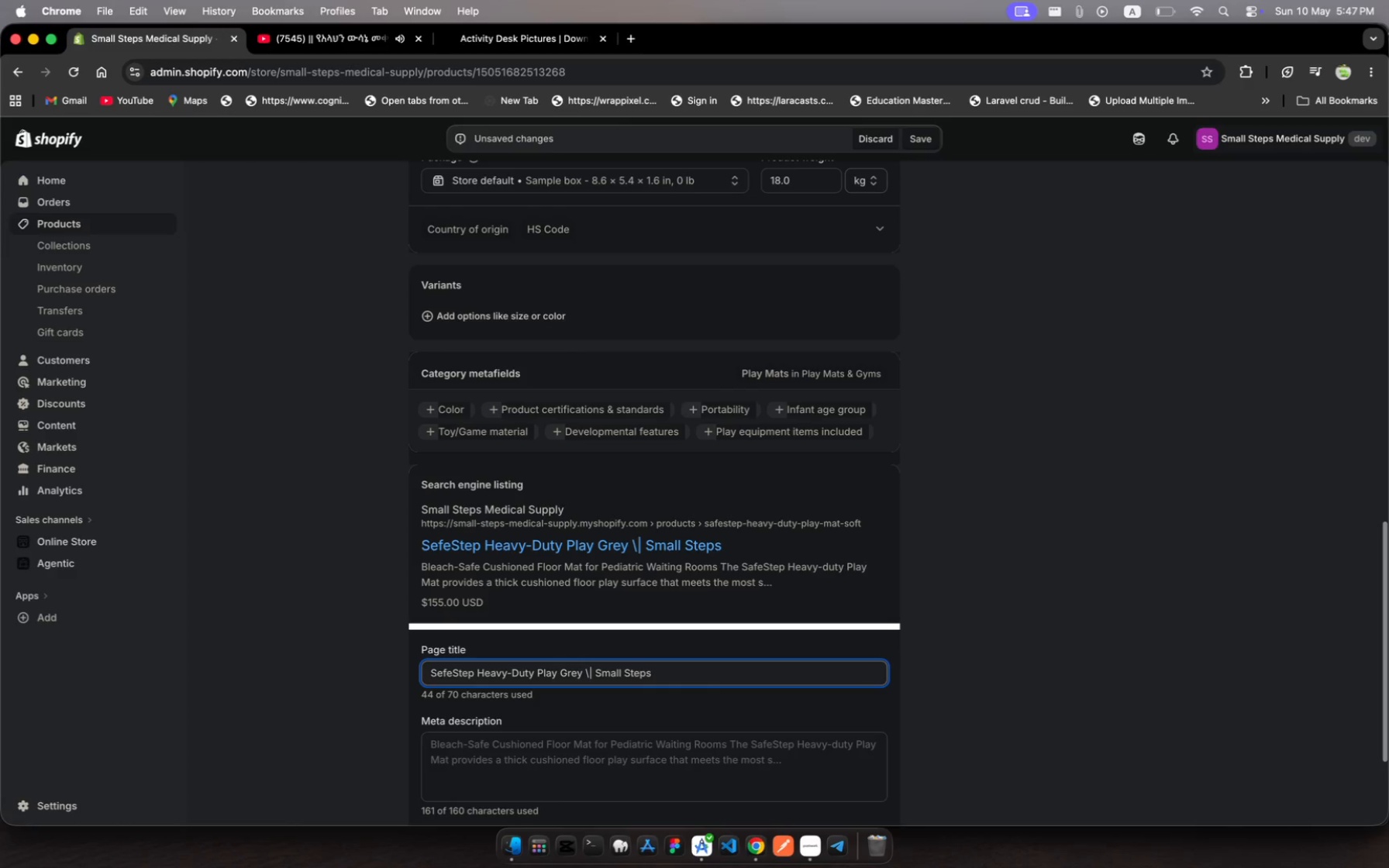 
 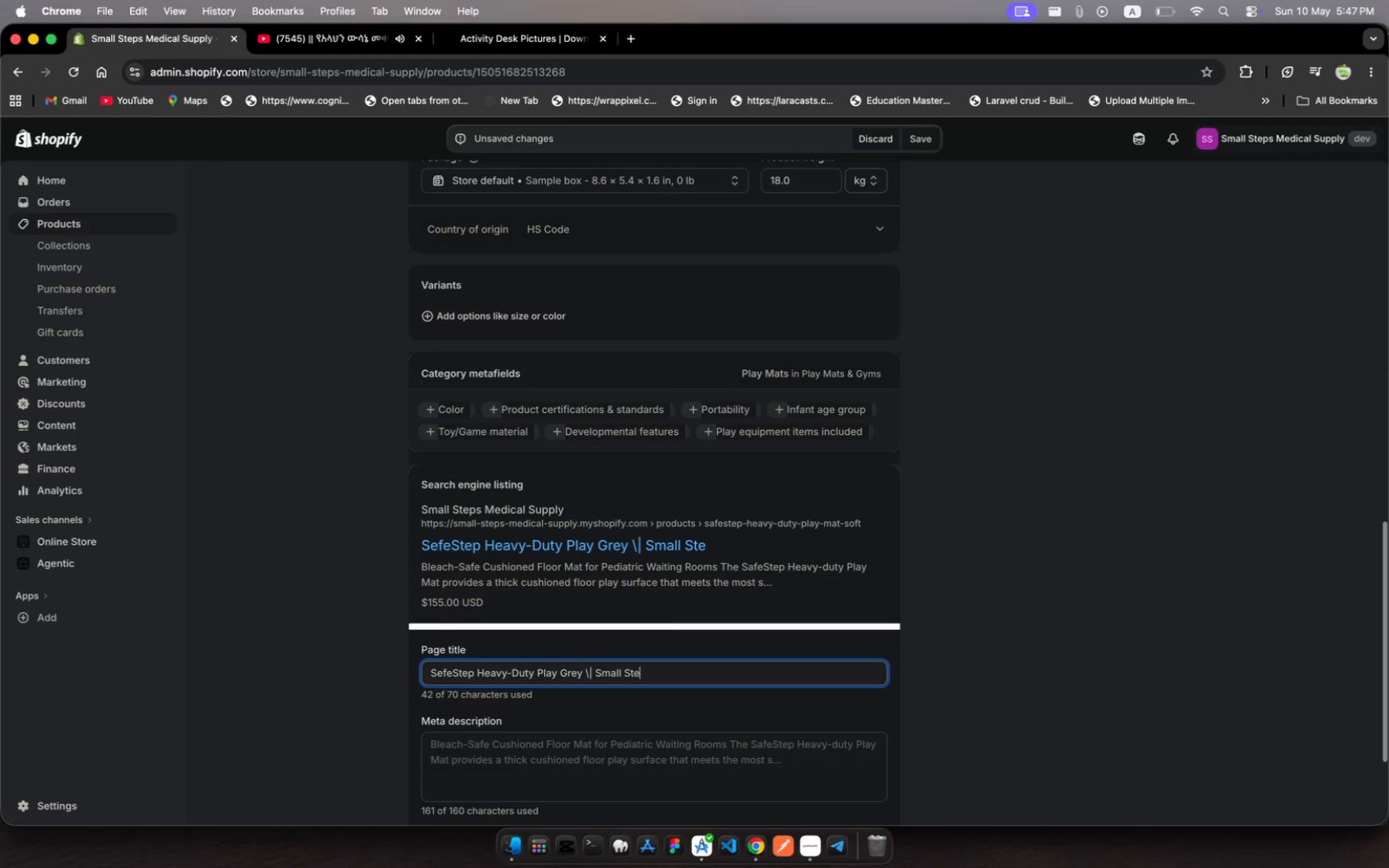 
hold_key(key=P, duration=0.3)
 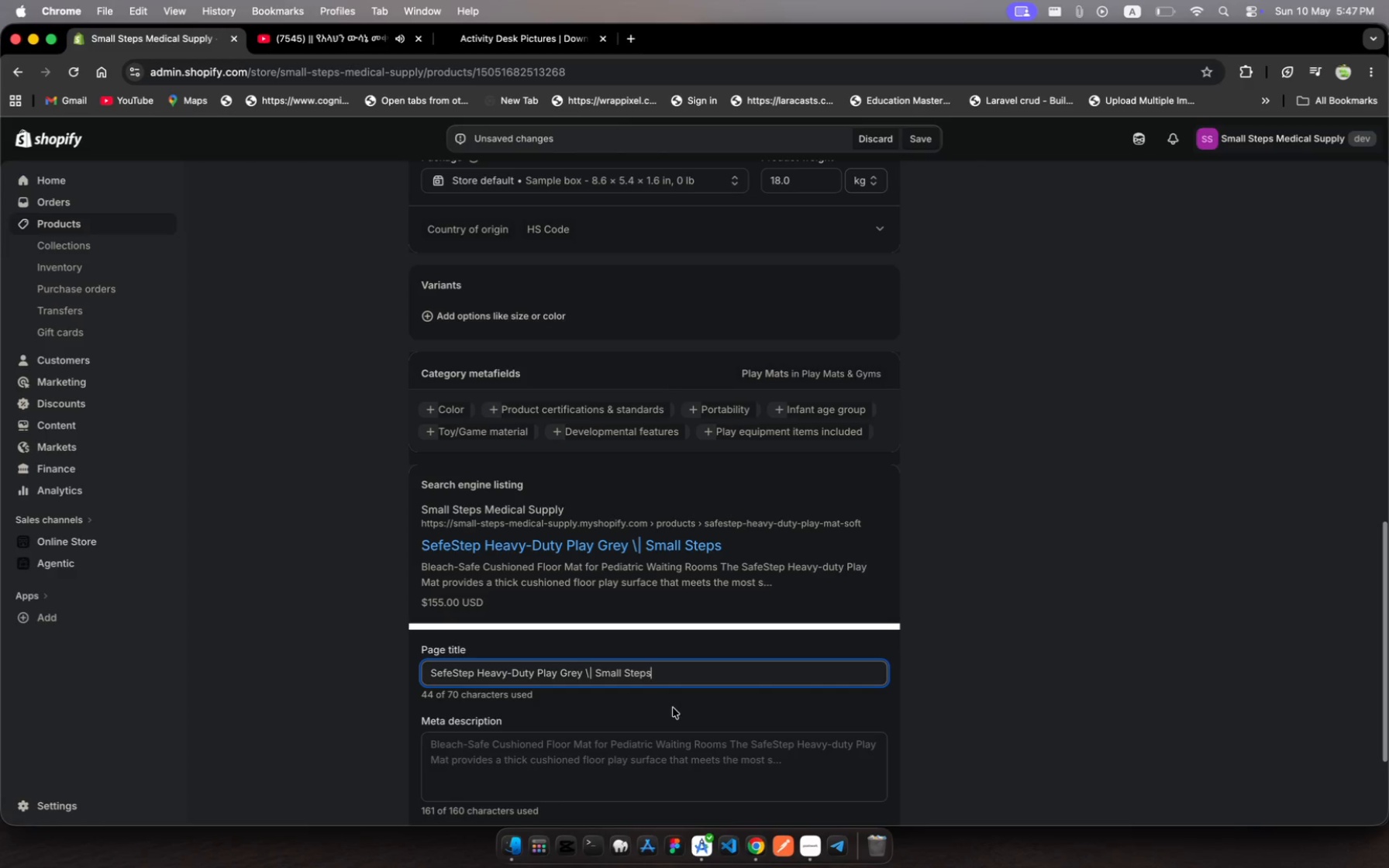 
wait(6.27)
 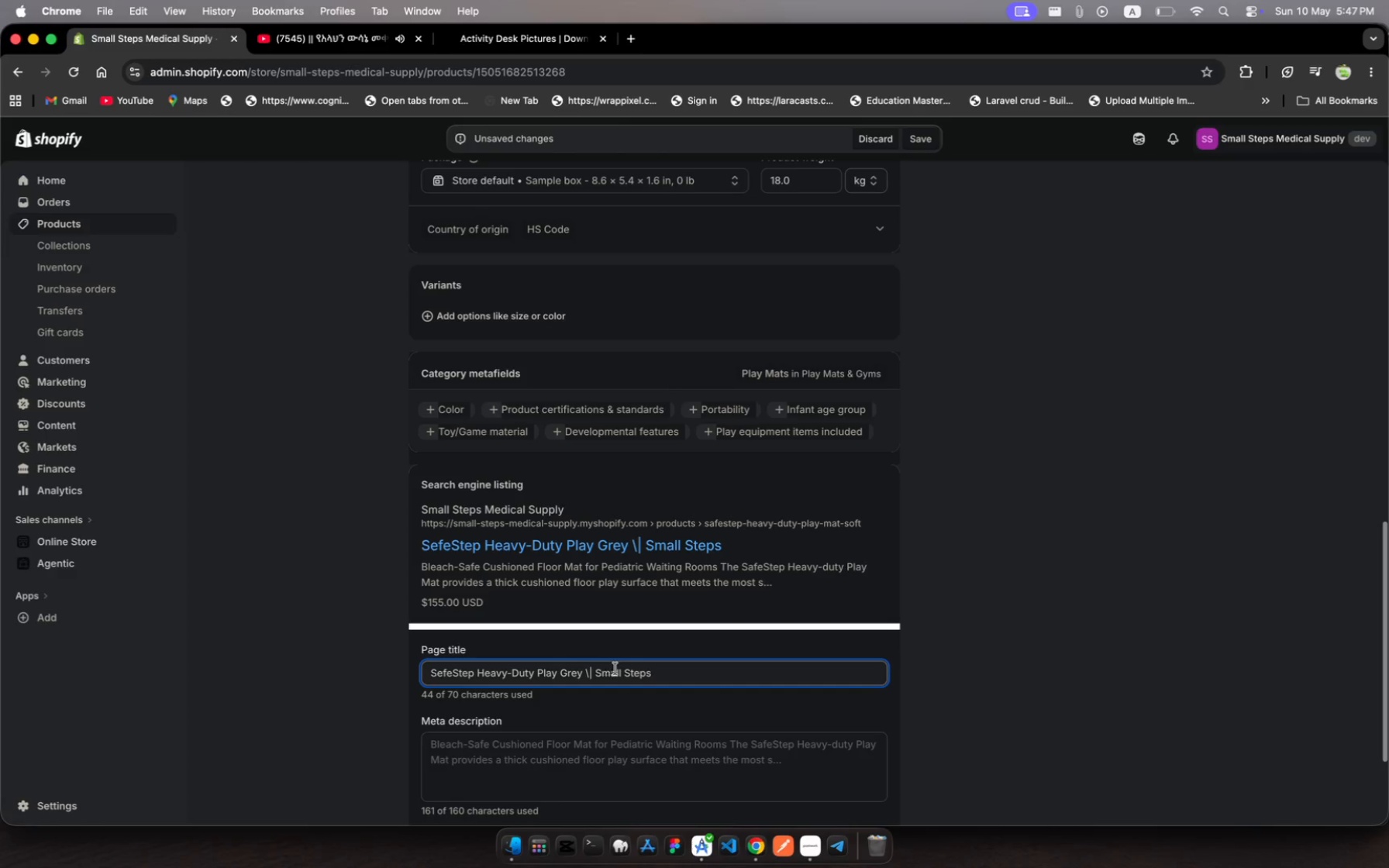 
left_click([701, 770])
 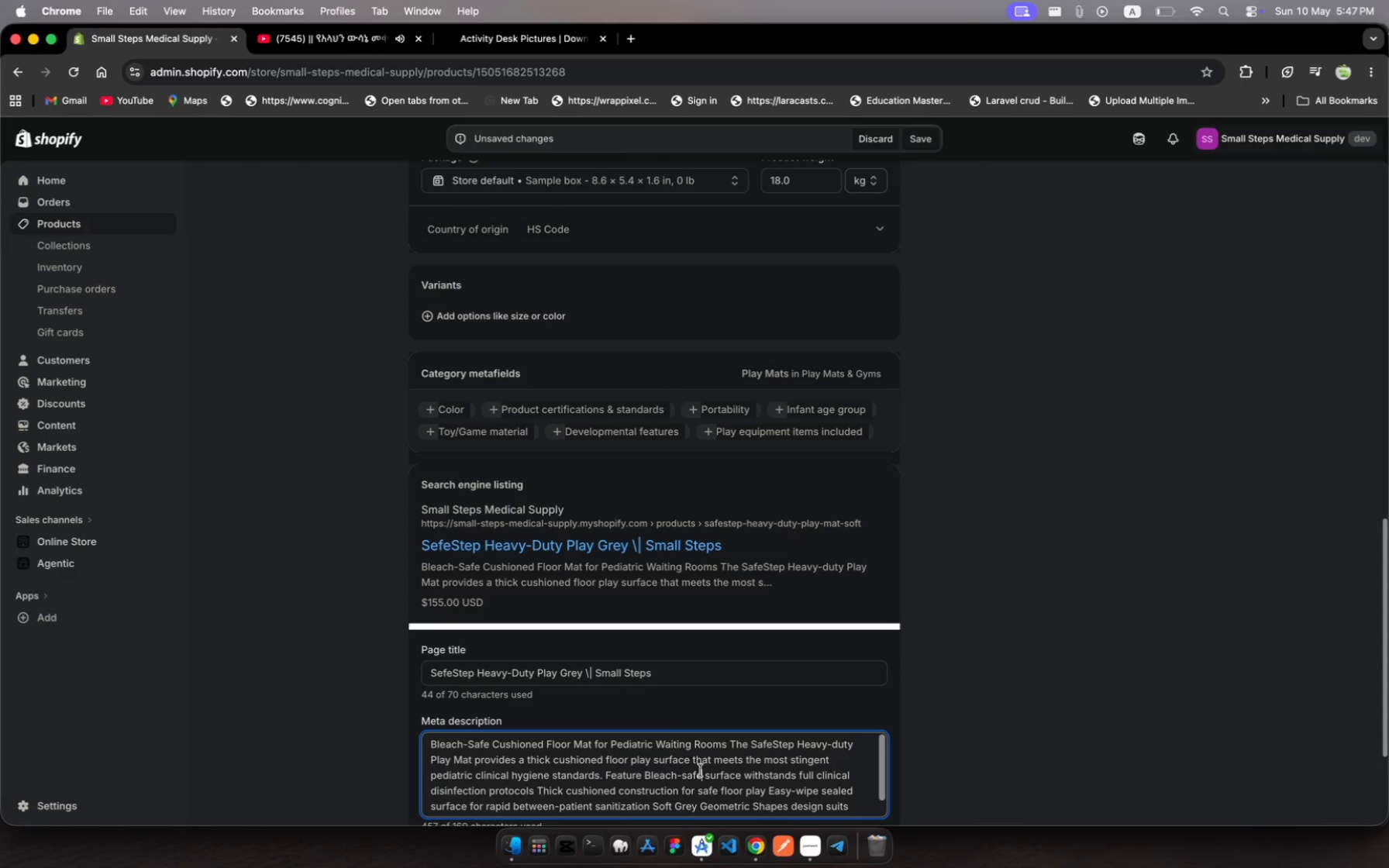 
key(Meta+A)
 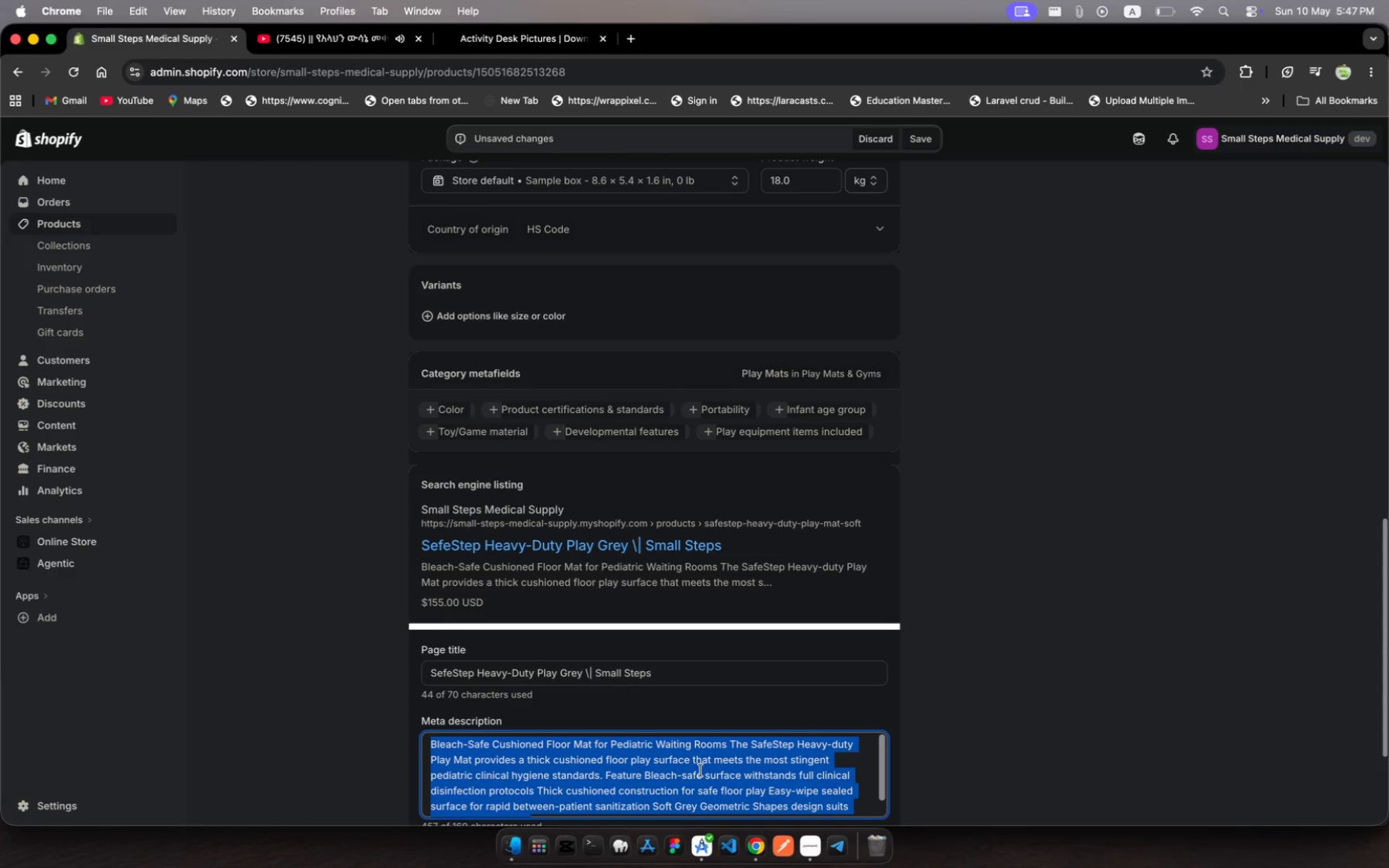 
type(Bleech Safe )
 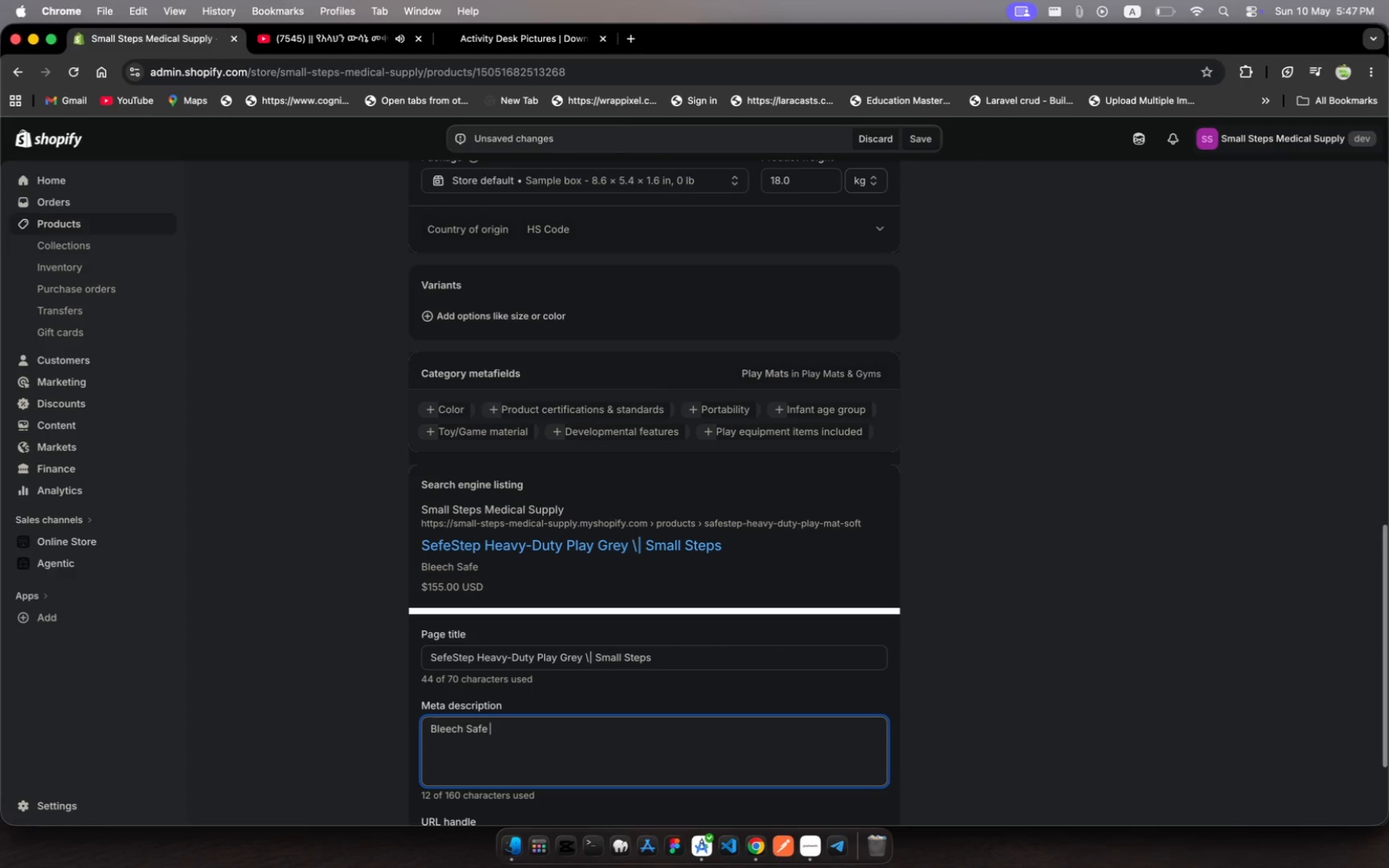 
key(Backspace)
key(Backspace)
key(Backspace)
key(Backspace)
key(Backspace)
key(Backspace)
type(-safe heavy-duty play mat )
 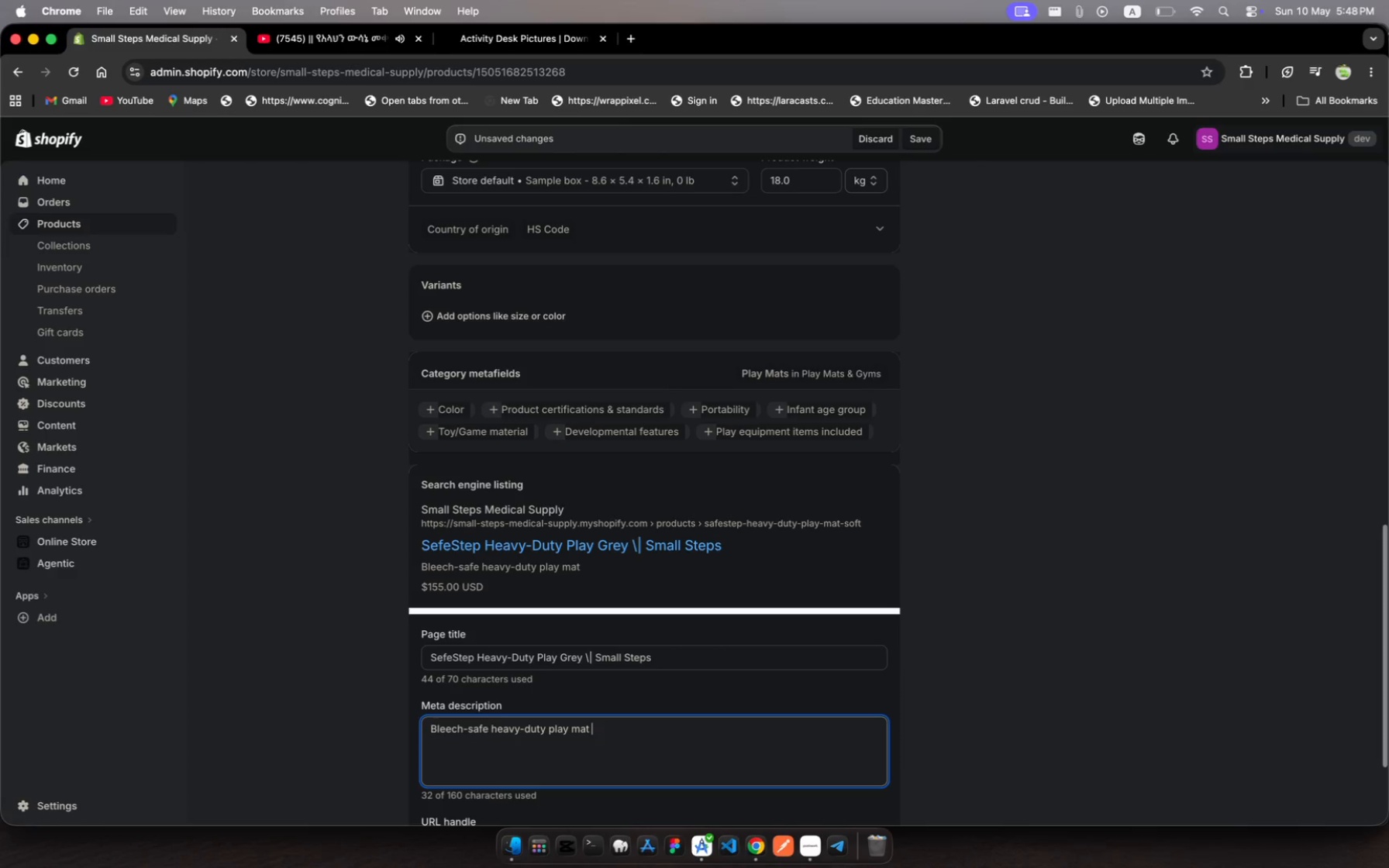 
type(for pediatrc clinic)
 